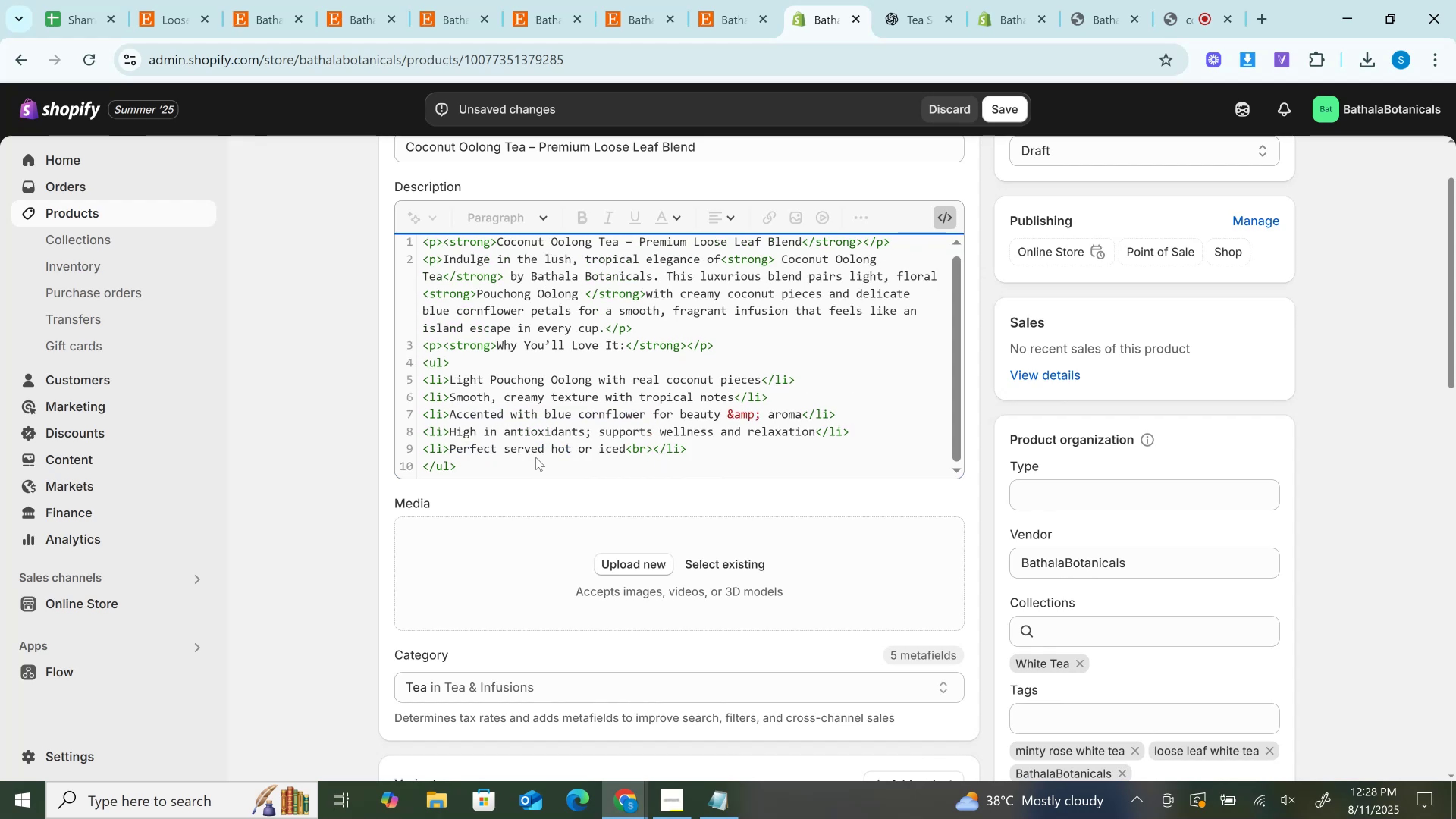 
left_click([535, 457])
 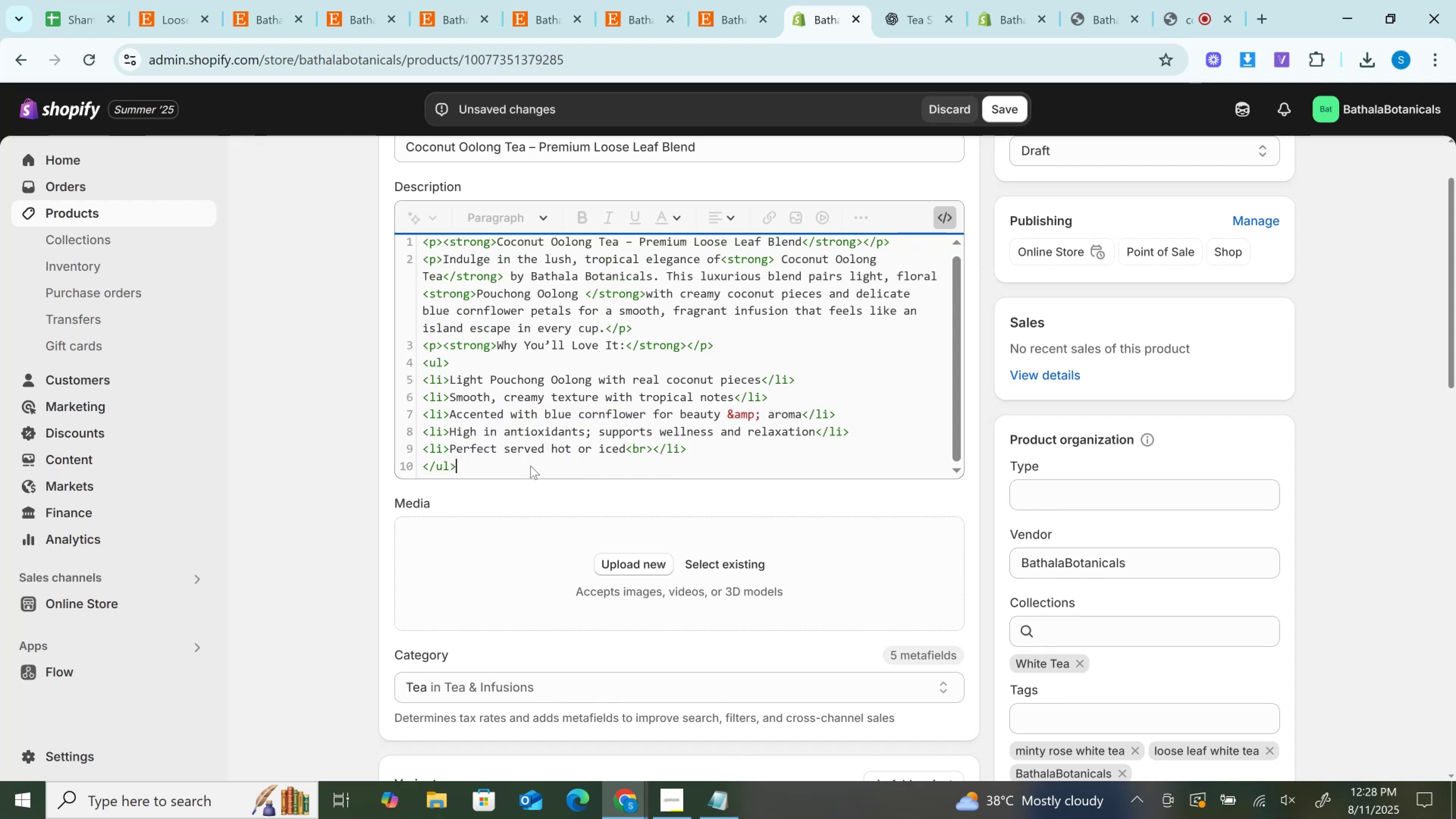 
left_click([530, 466])
 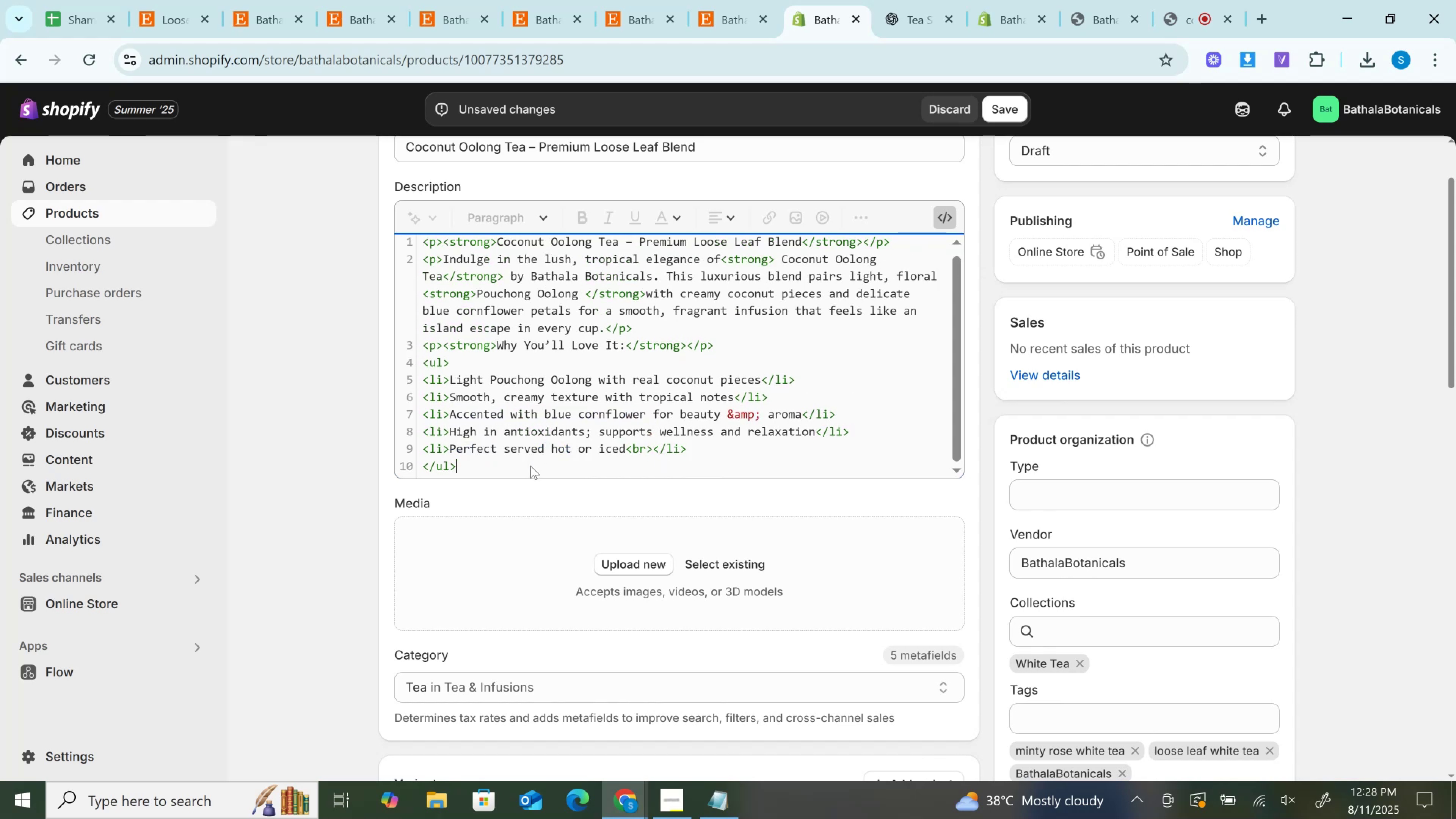 
key(Enter)
 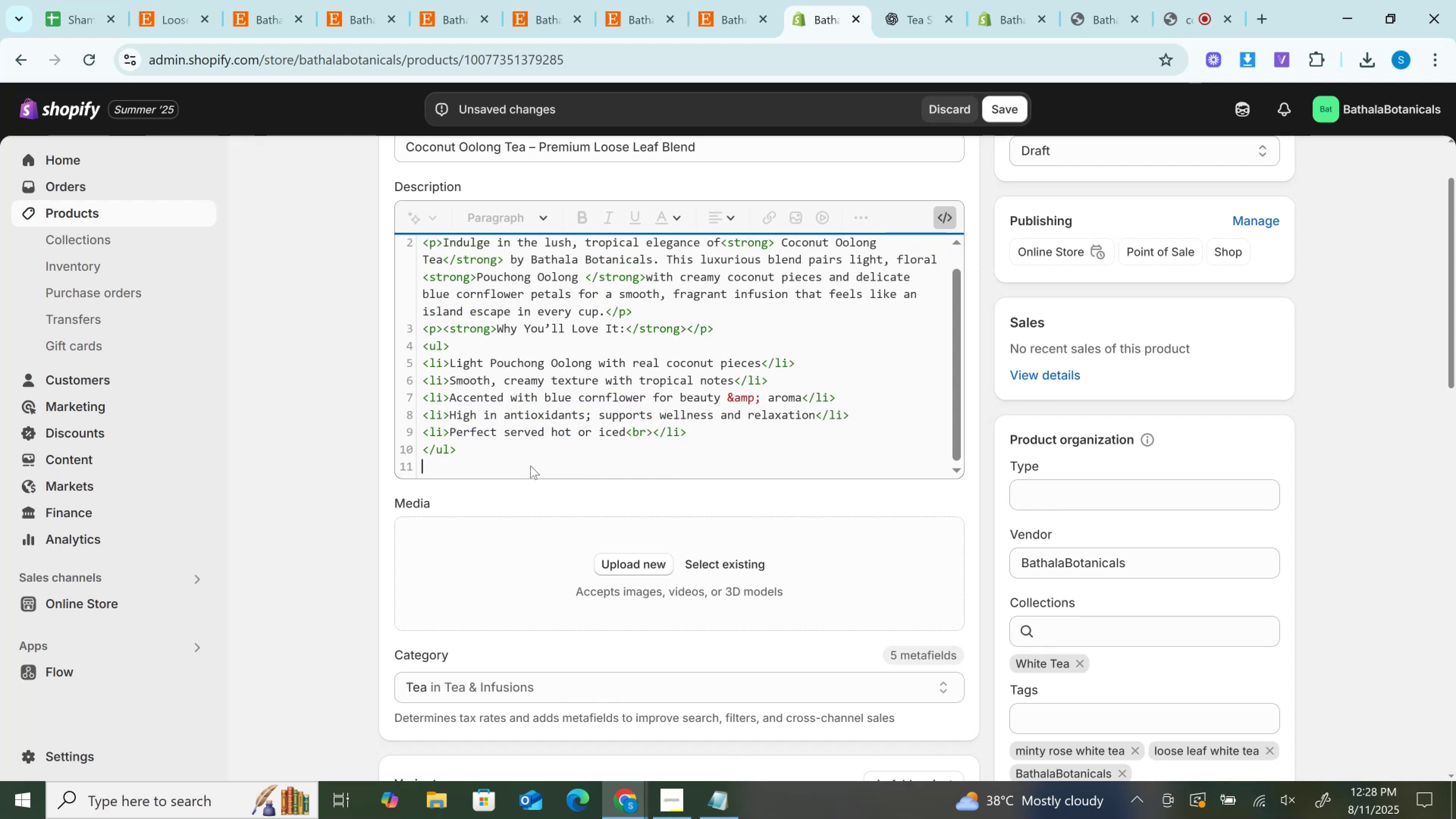 
key(Enter)
 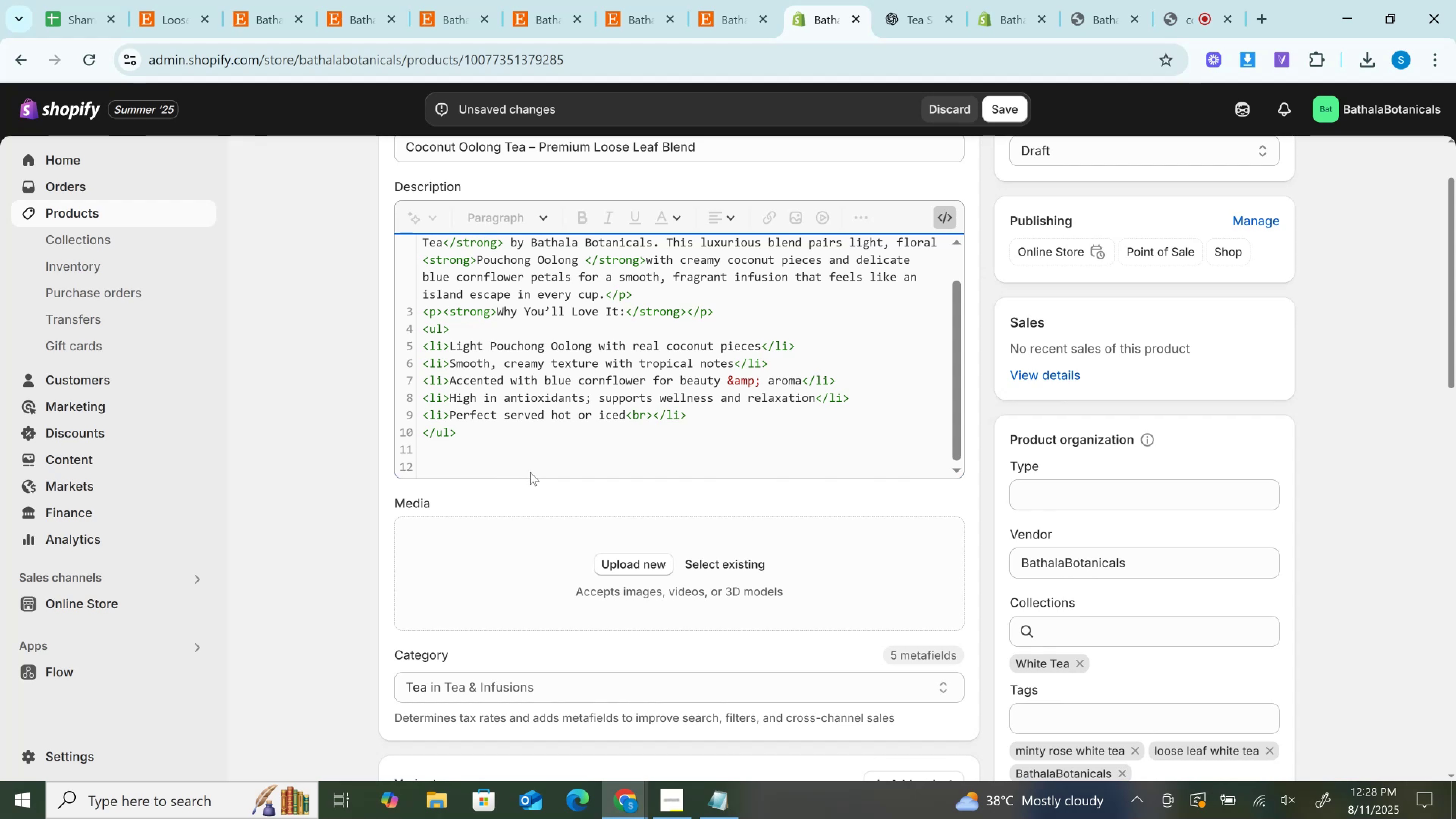 
key(Control+V)
 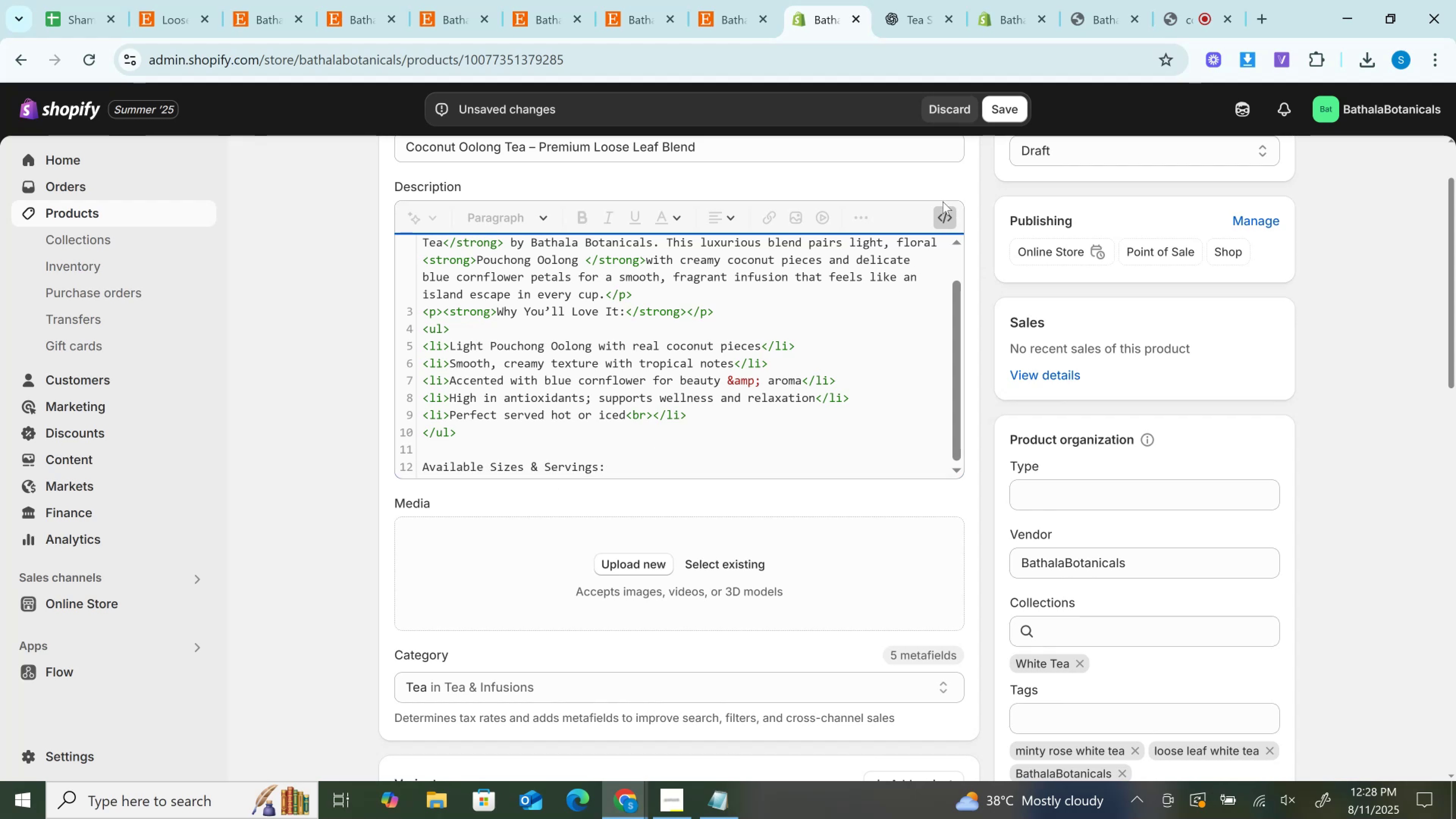 
left_click([946, 212])
 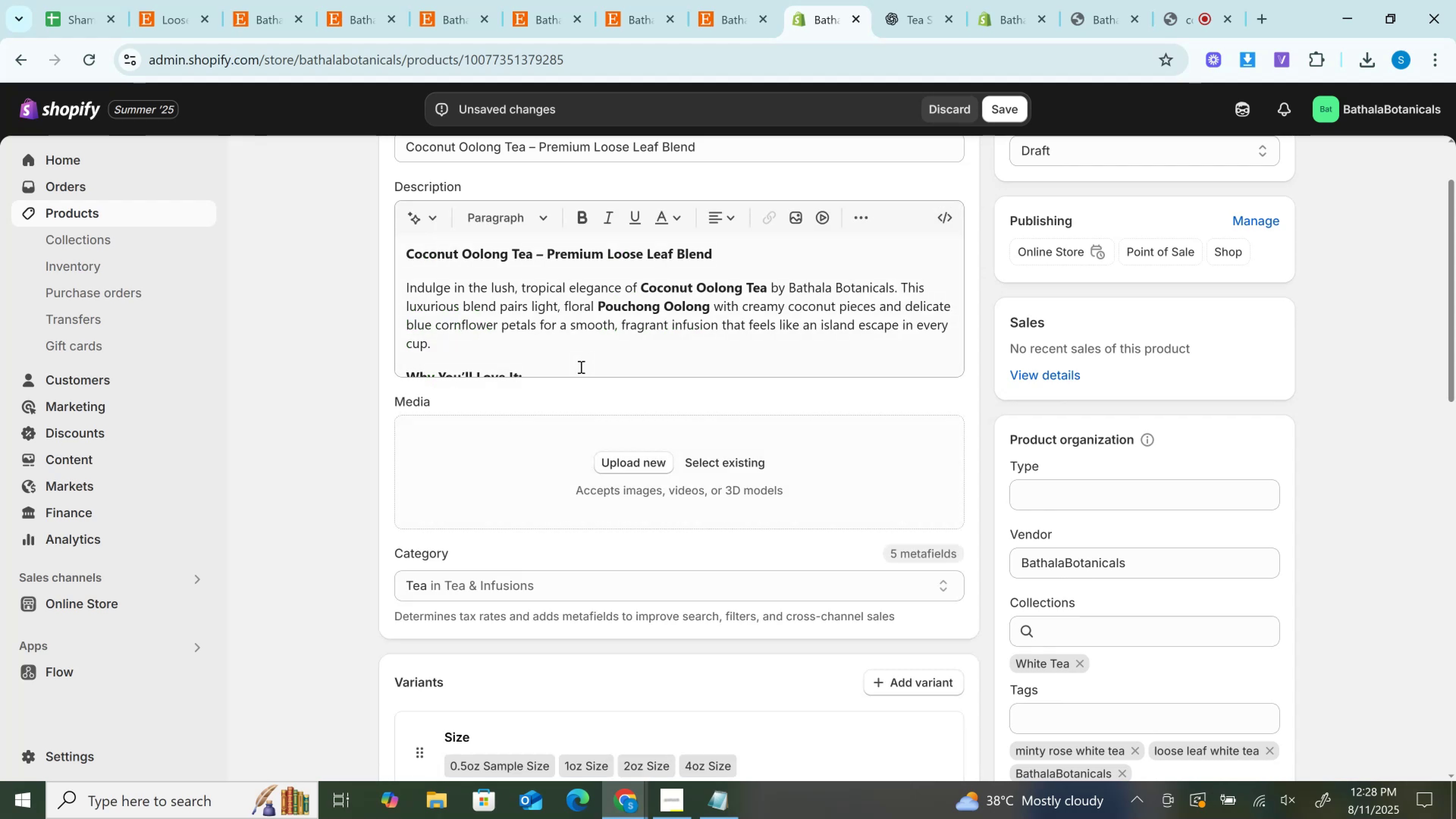 
left_click([588, 342])
 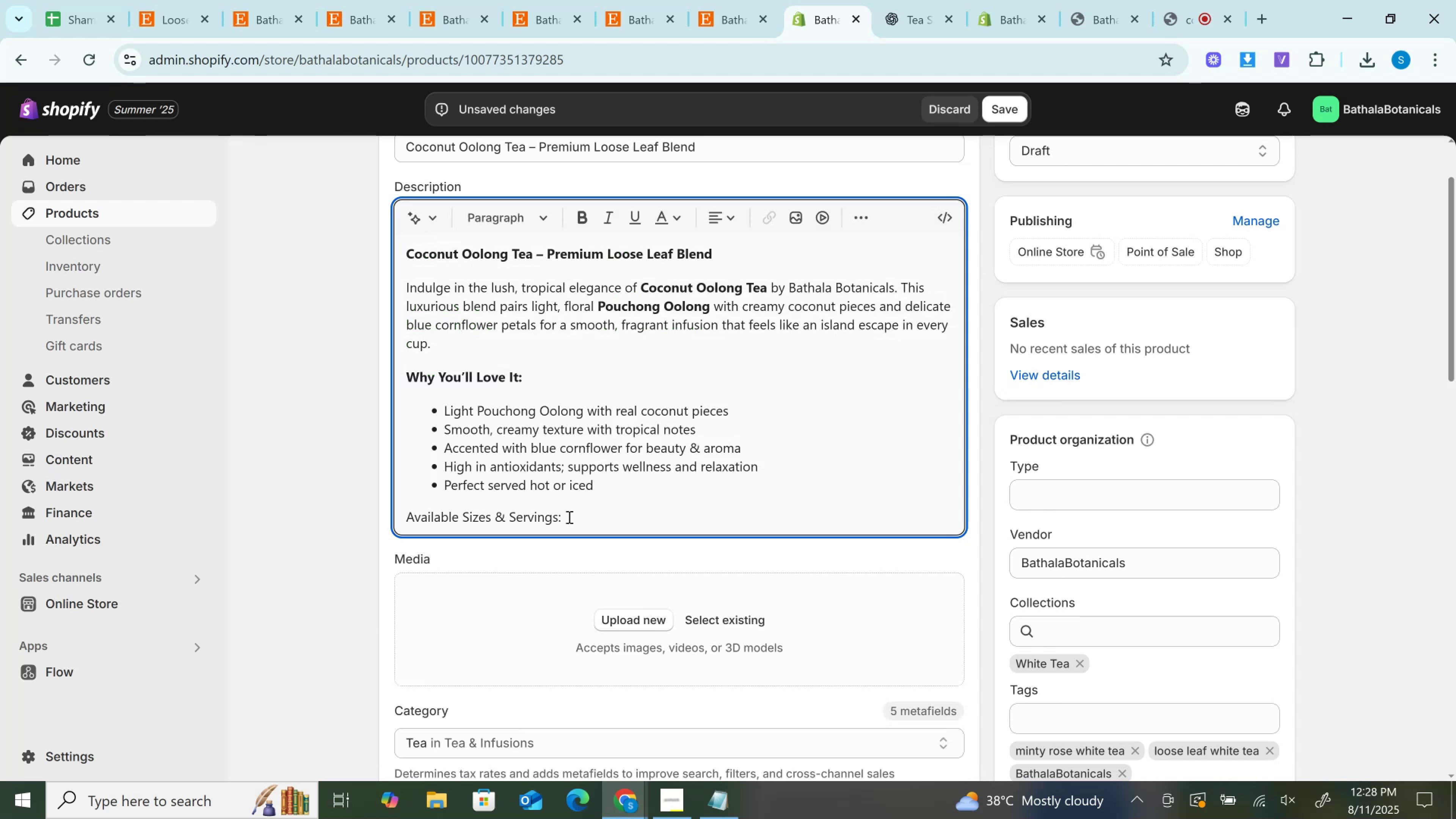 
left_click_drag(start_coordinate=[570, 516], to_coordinate=[369, 510])
 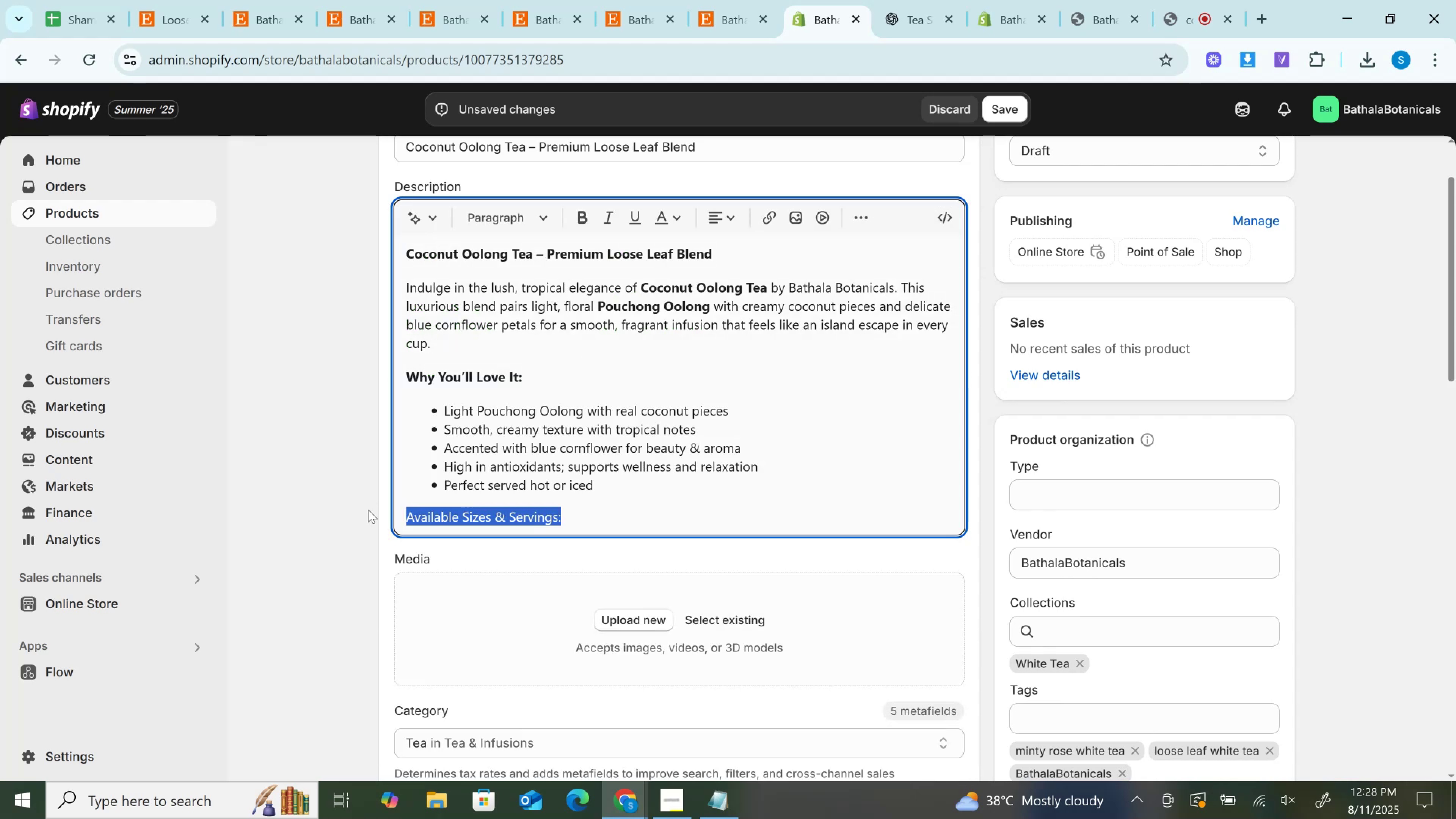 
key(Control+B)
 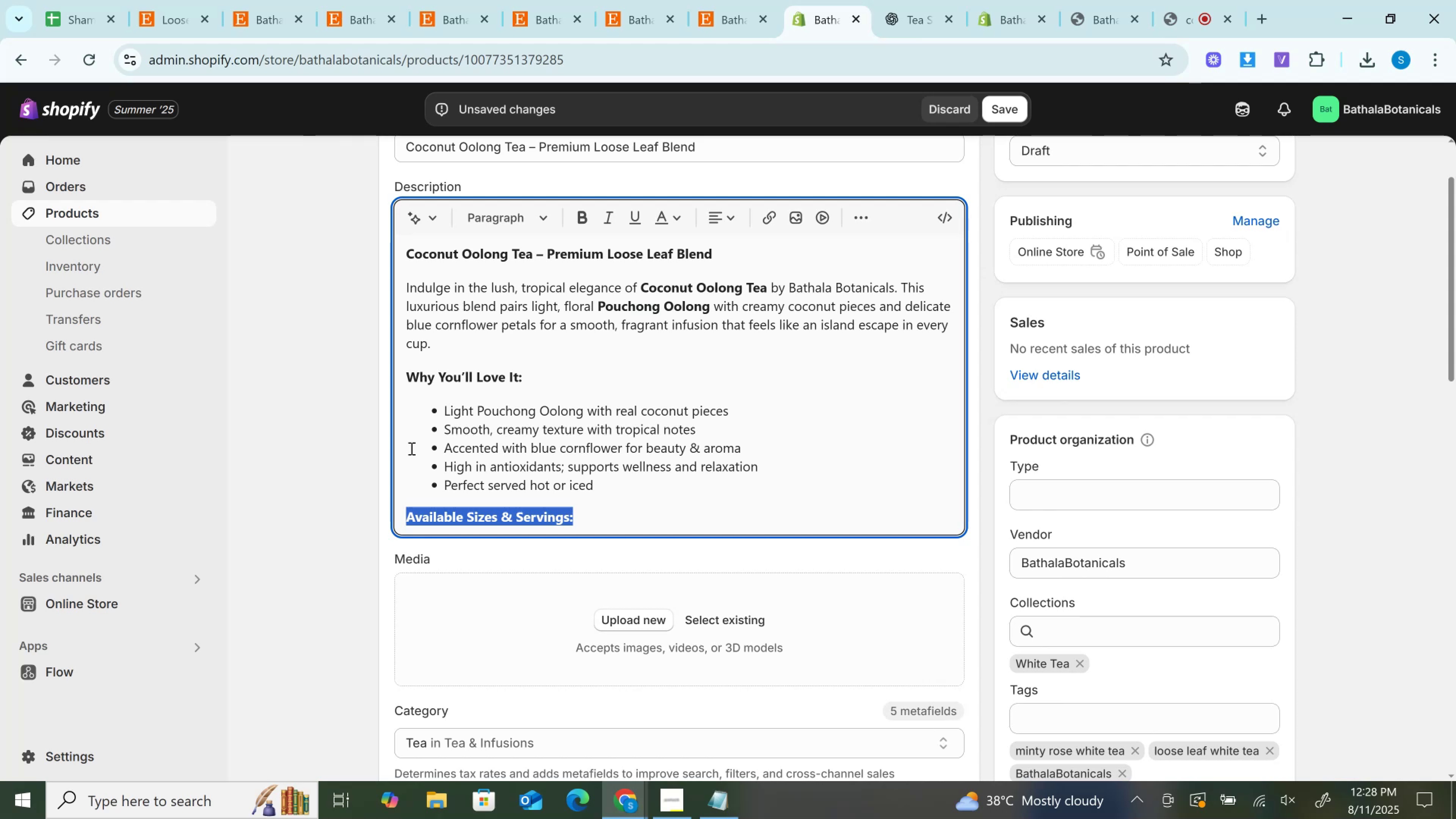 
wait(13.61)
 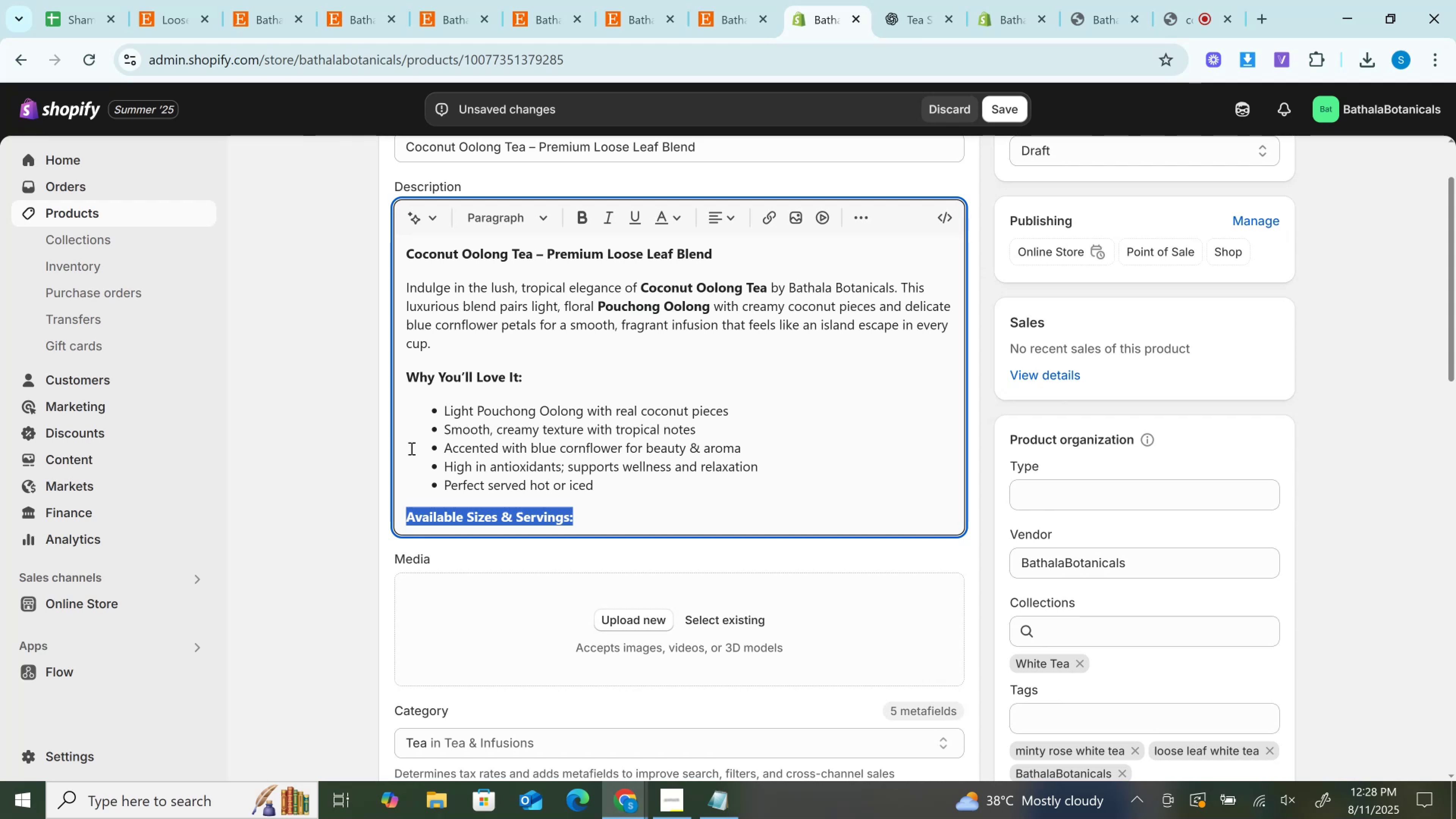 
left_click([933, 0])
 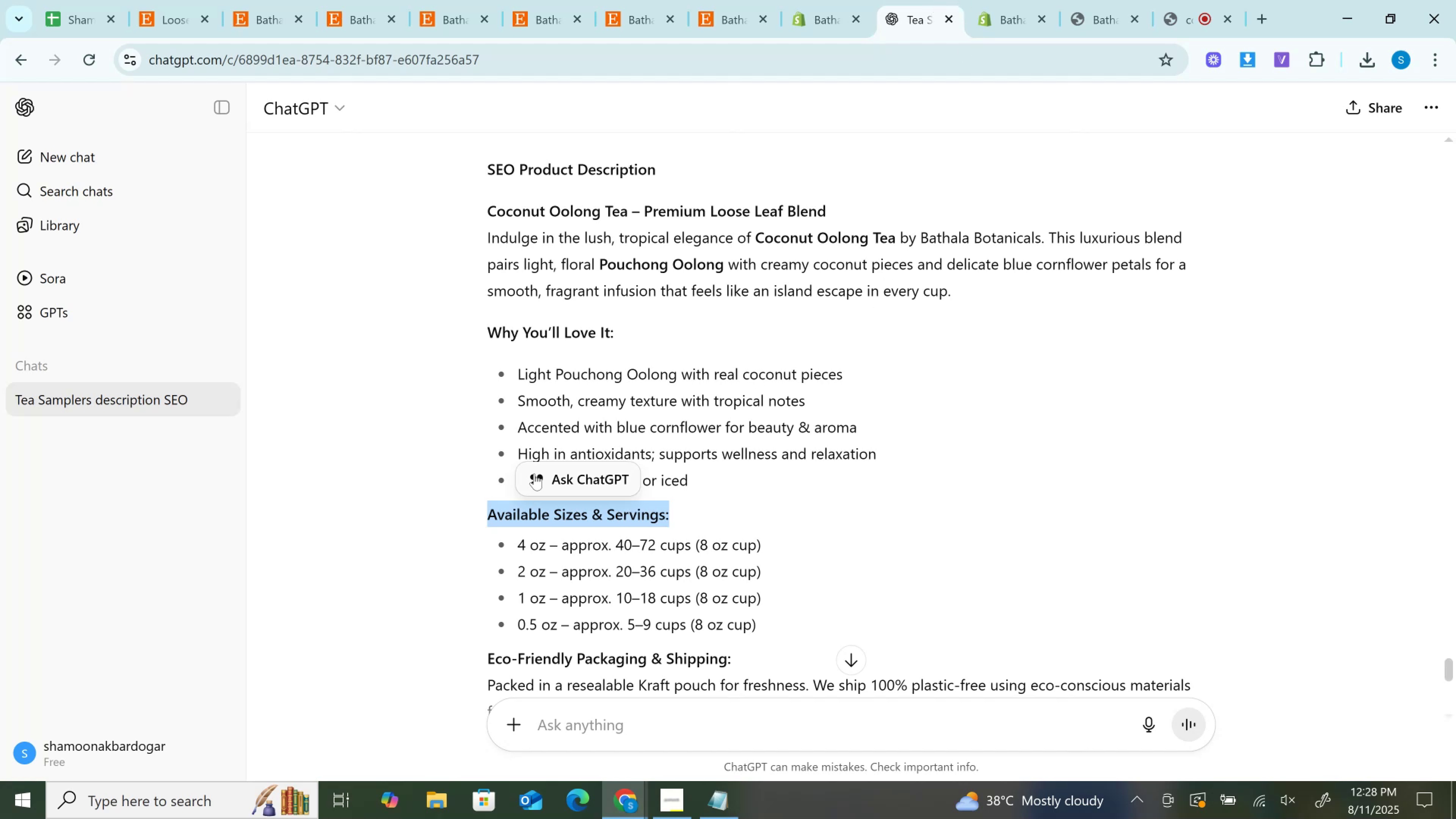 
scroll: coordinate [545, 528], scroll_direction: down, amount: 1.0
 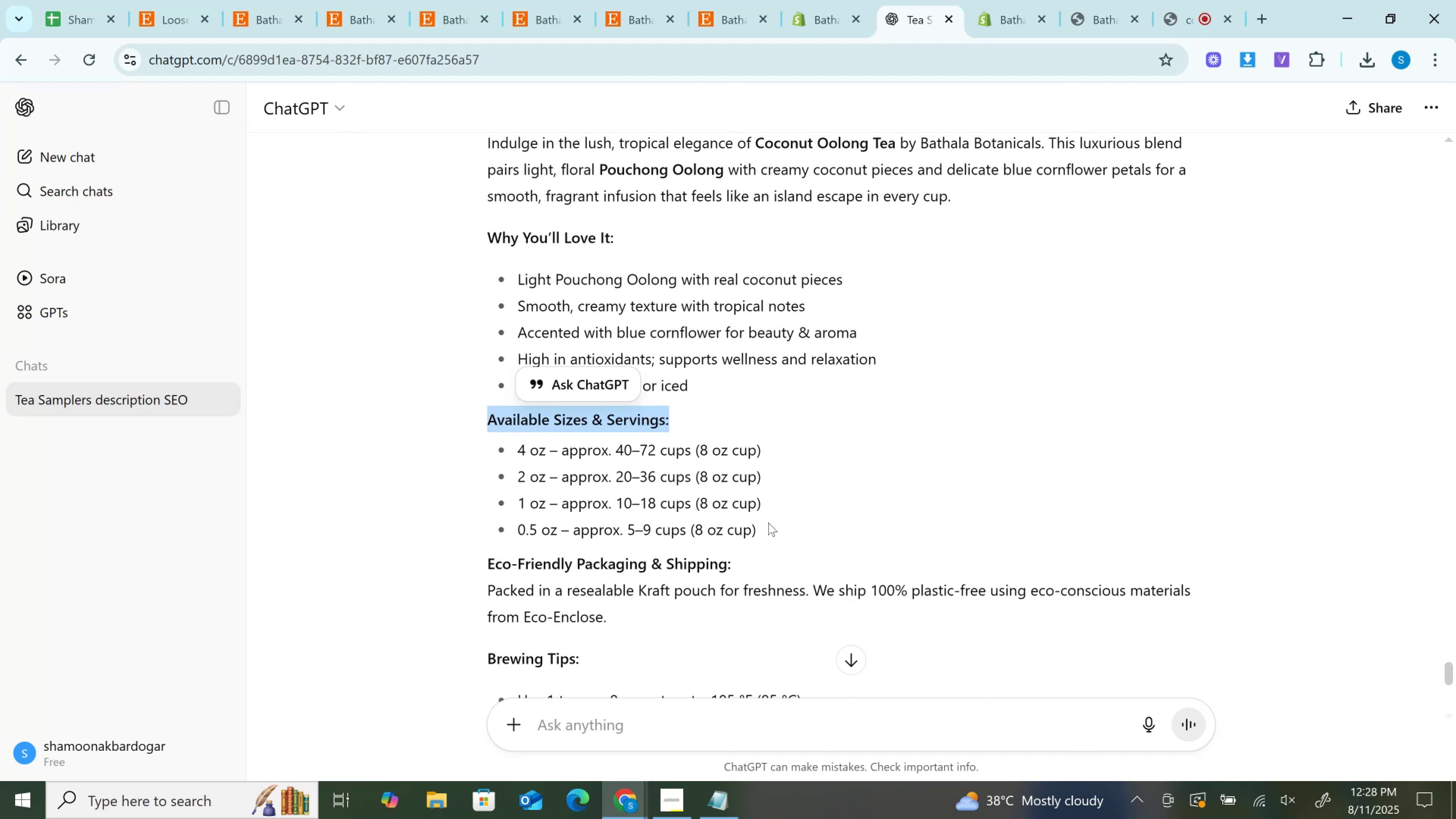 
left_click_drag(start_coordinate=[768, 530], to_coordinate=[511, 454])
 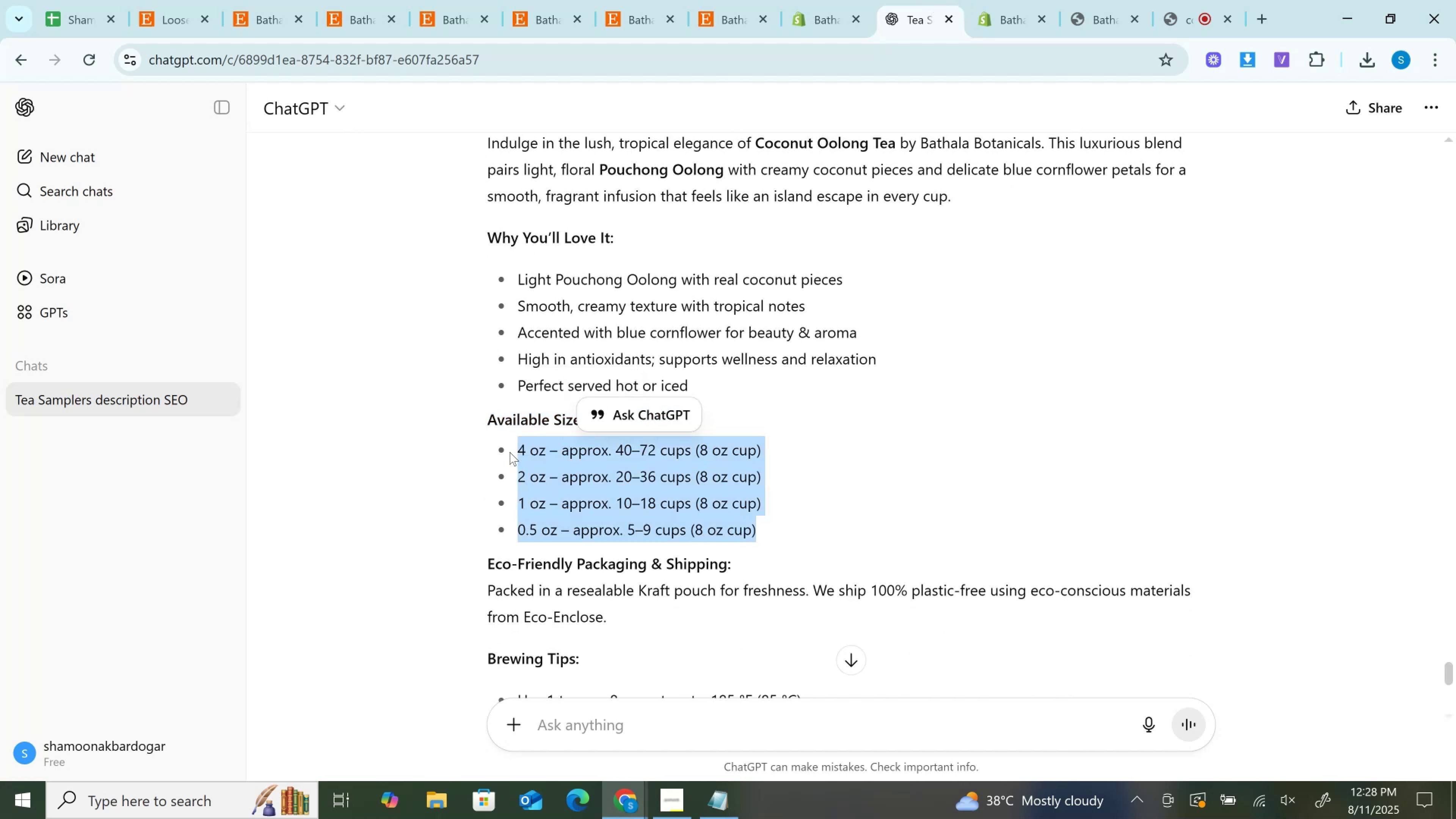 
key(Control+C)
 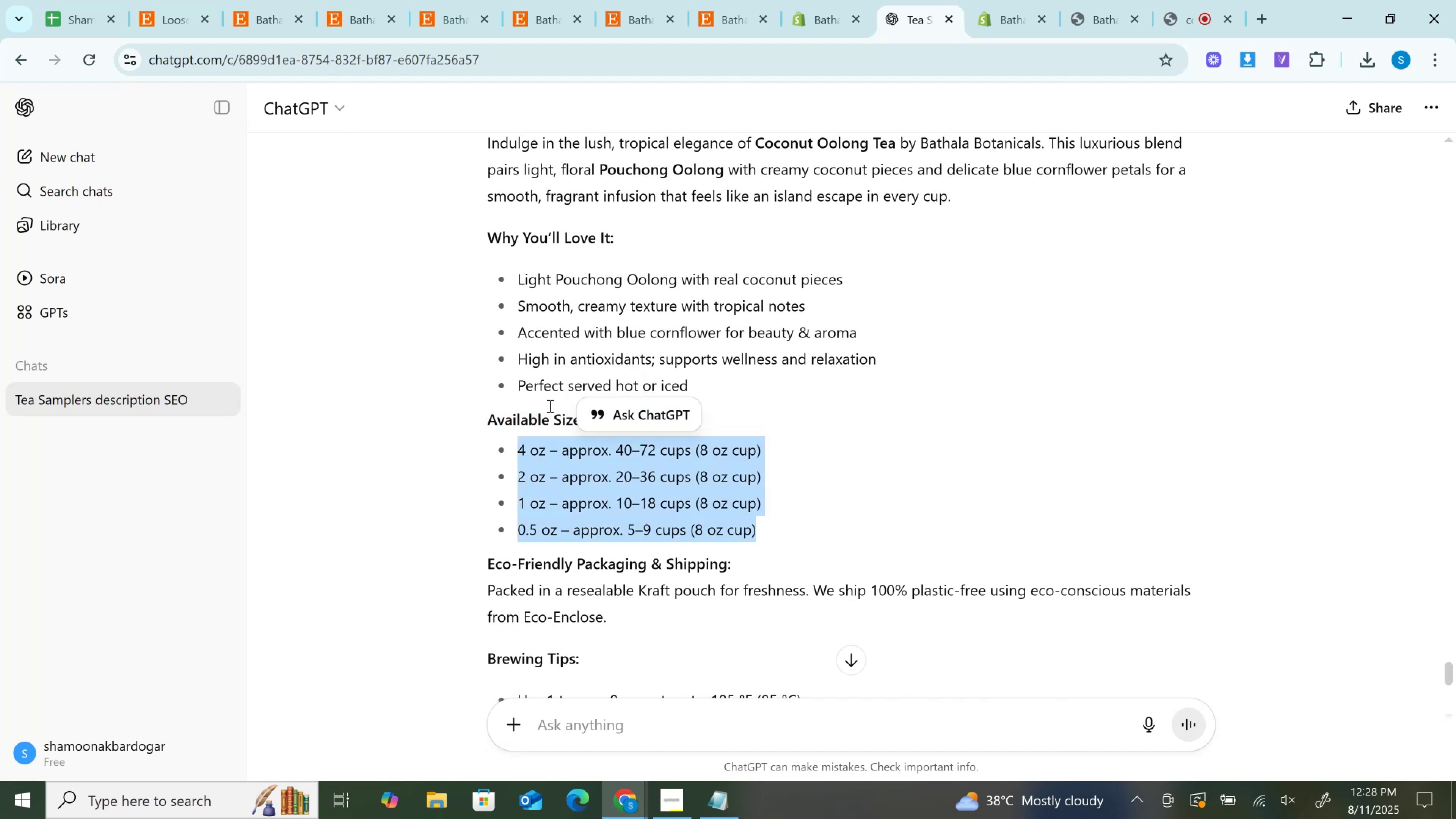 
key(Control+C)
 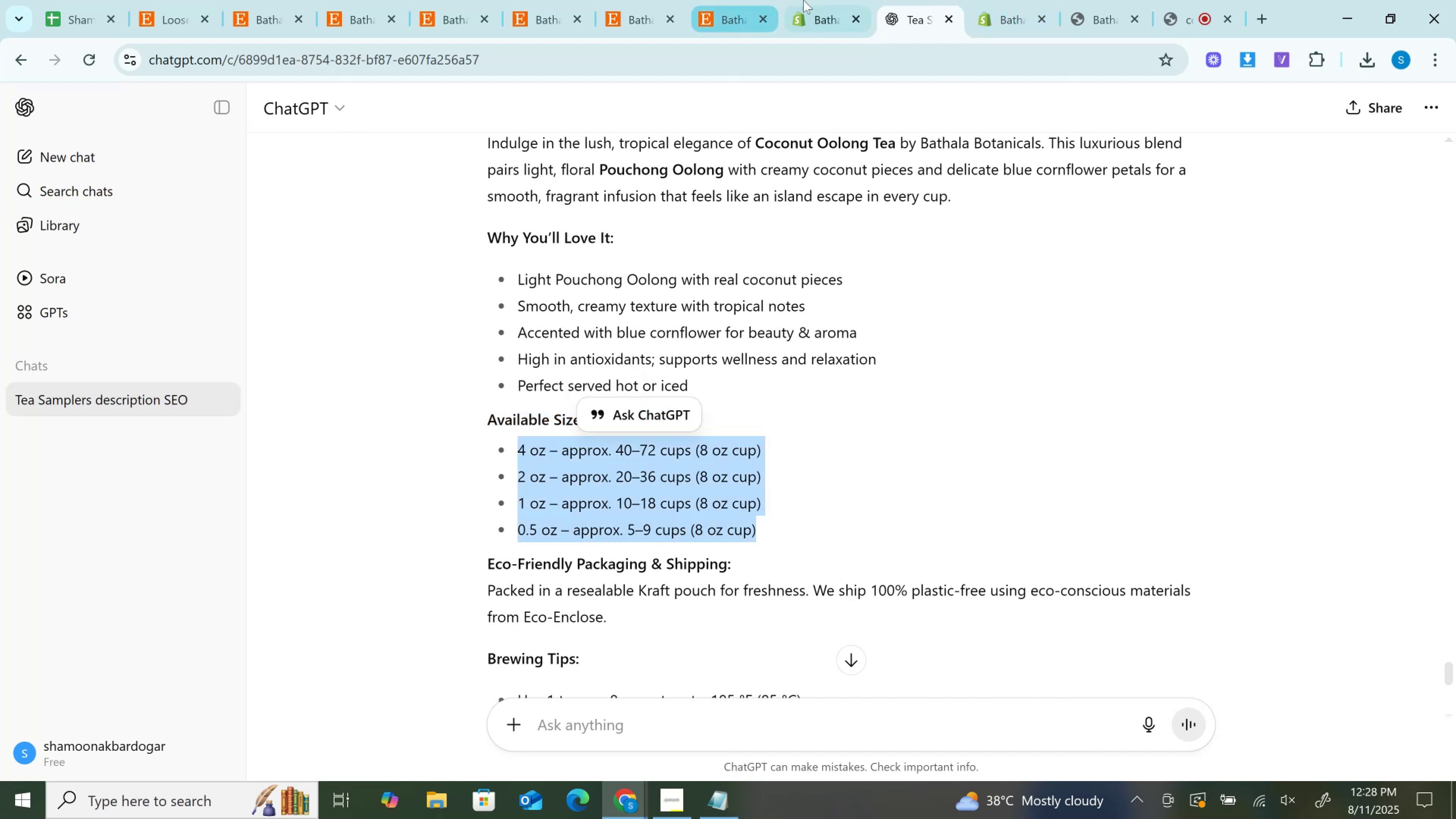 
left_click([814, 0])
 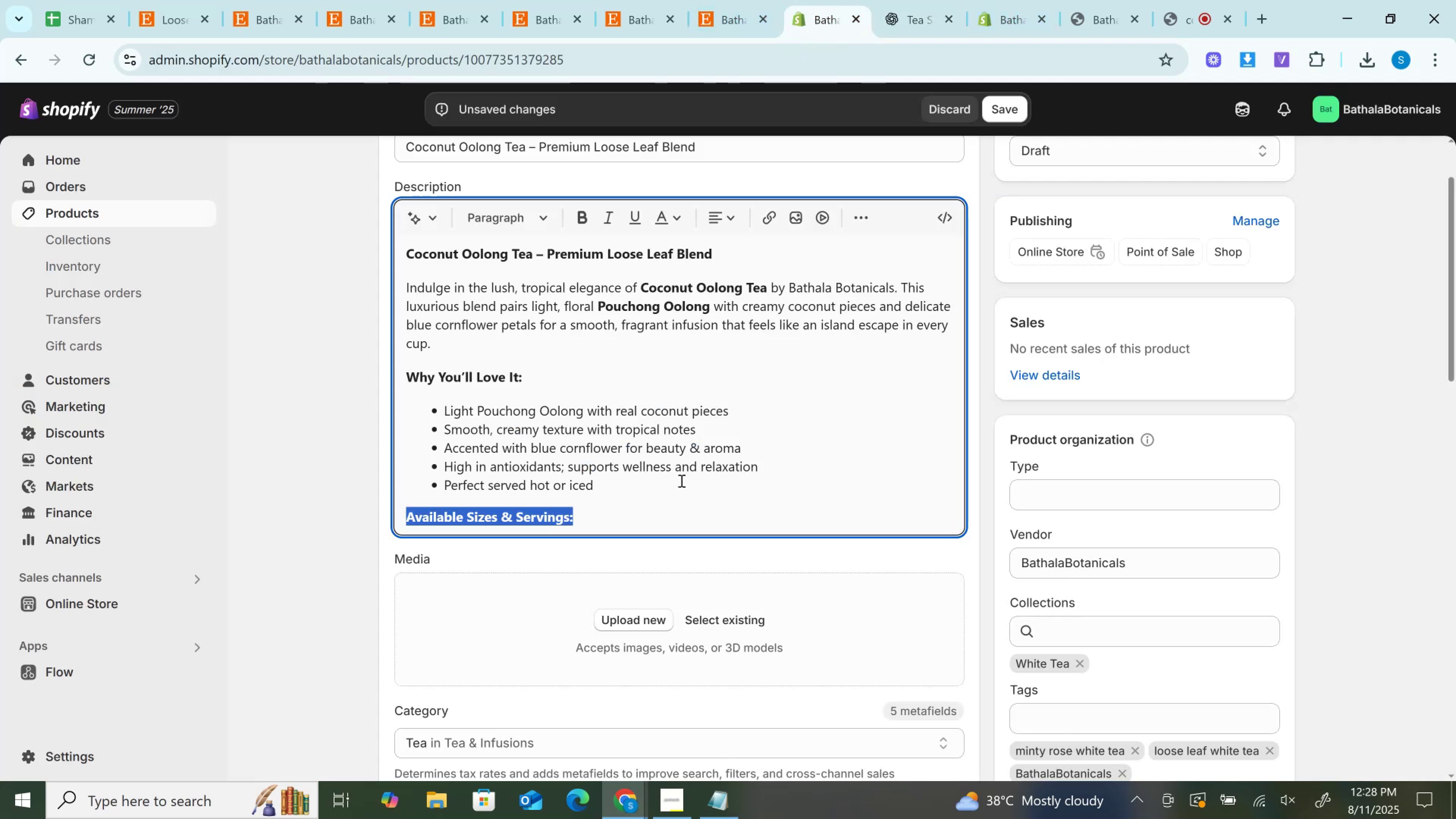 
left_click([686, 493])
 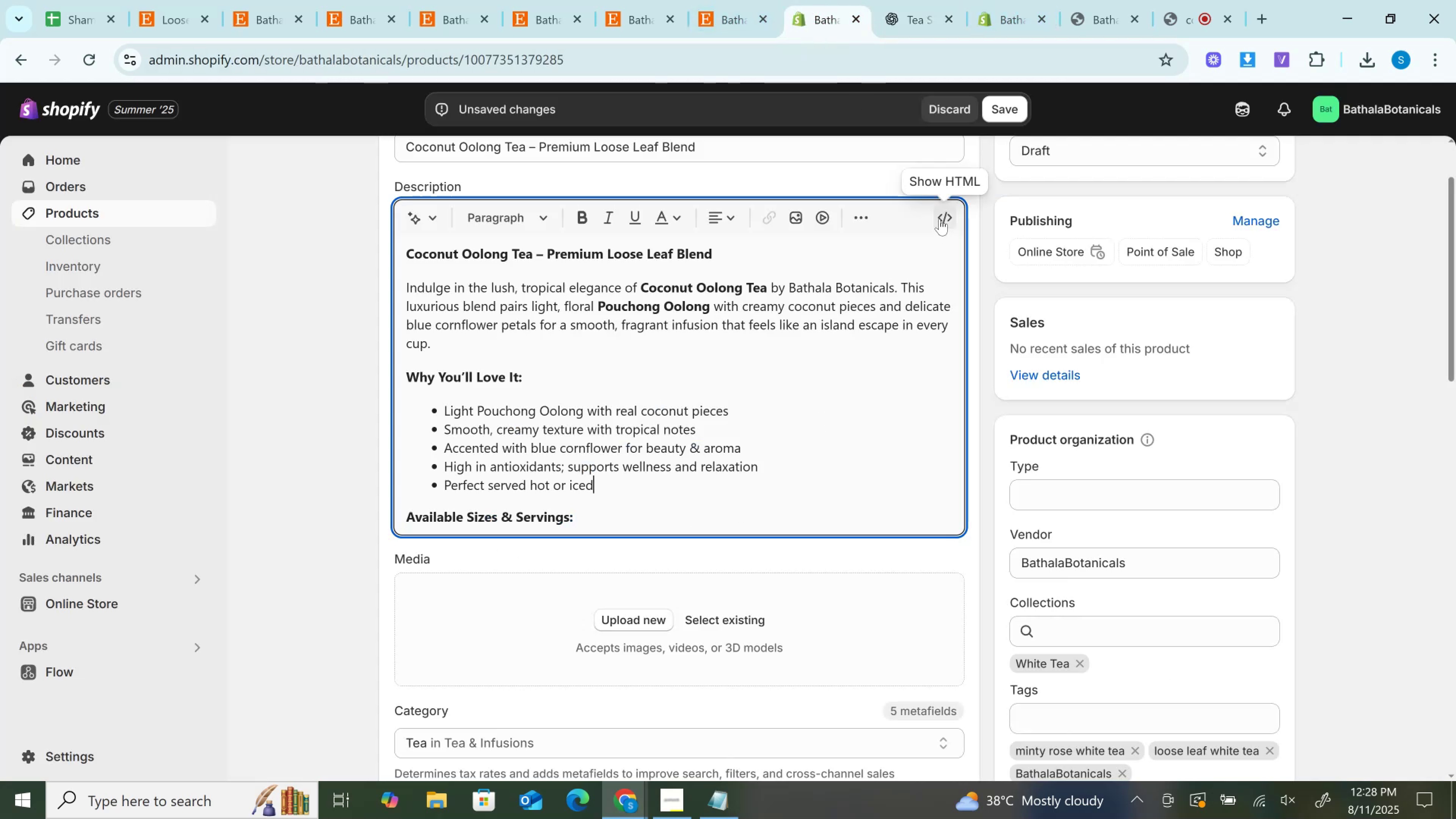 
left_click([942, 217])
 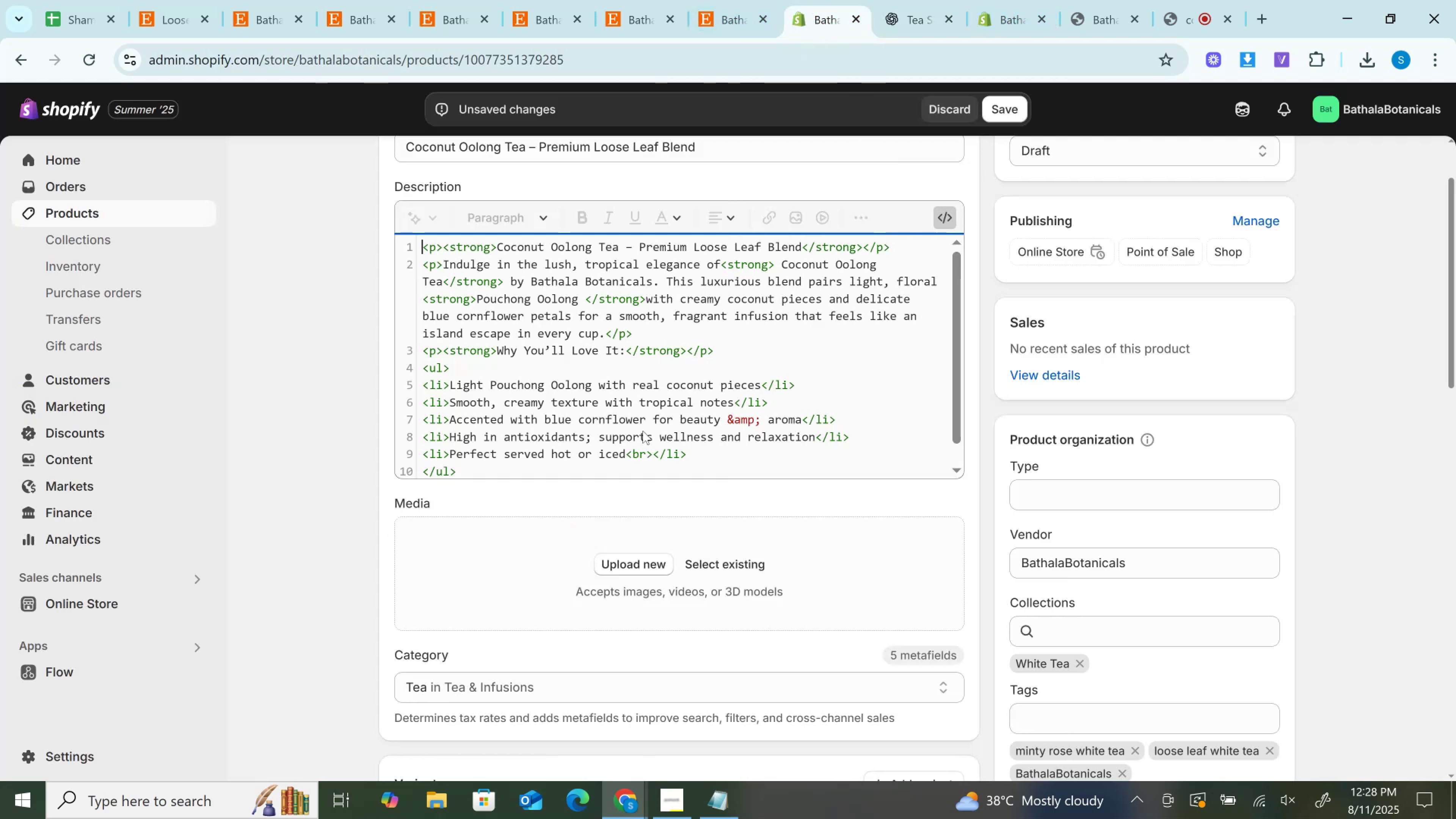 
scroll: coordinate [603, 370], scroll_direction: down, amount: 1.0
 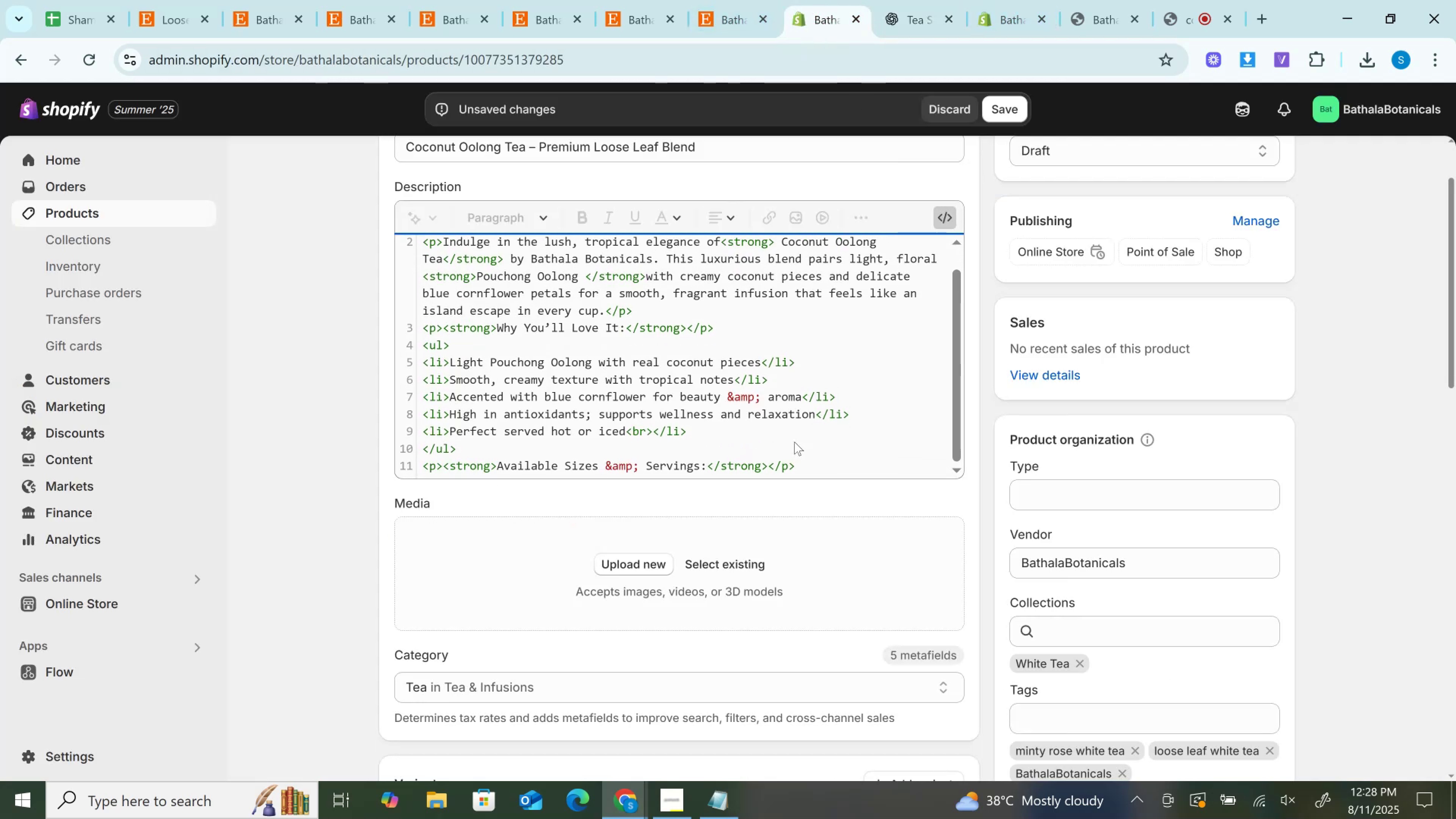 
left_click_drag(start_coordinate=[865, 442], to_coordinate=[868, 450])
 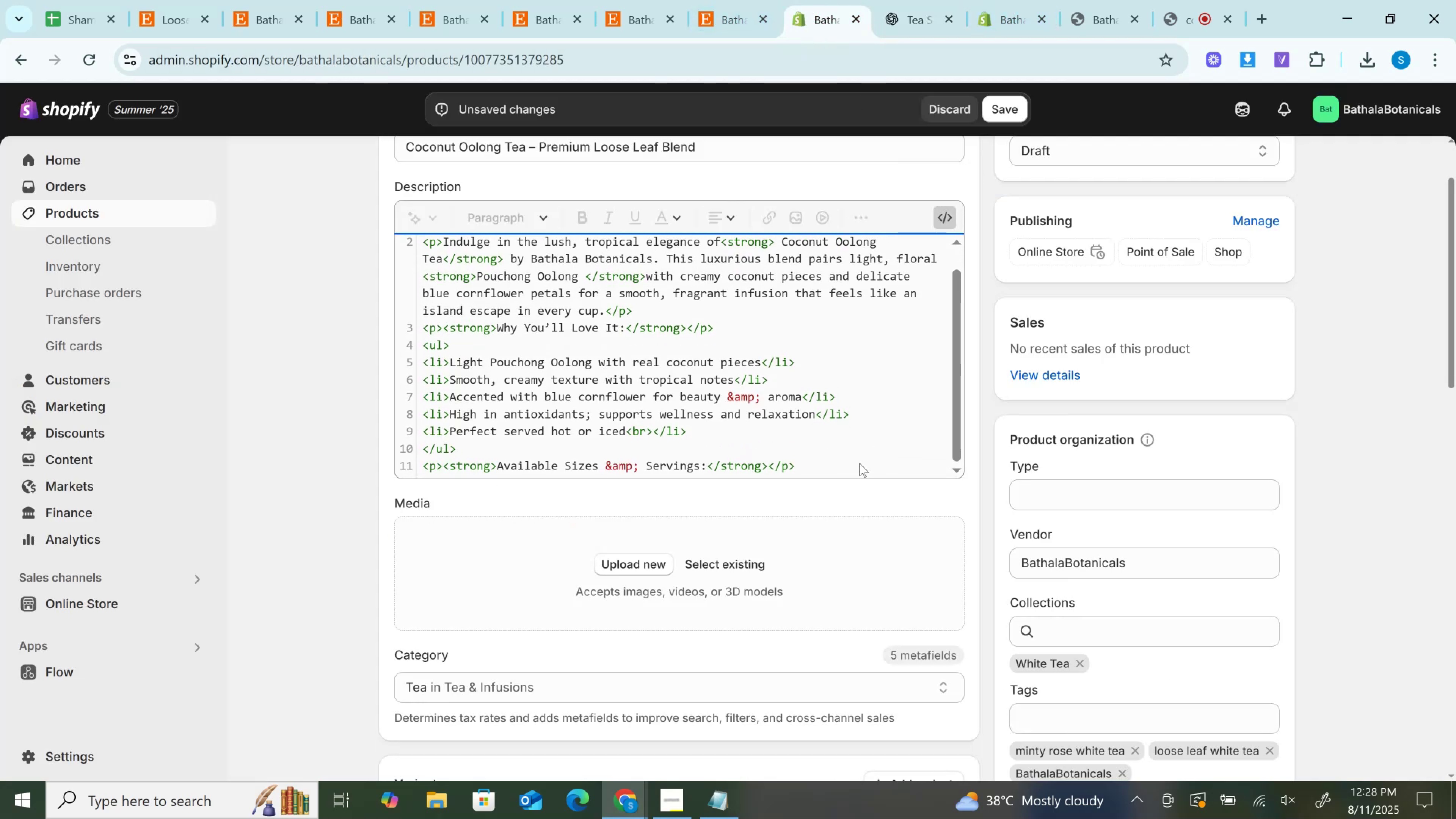 
left_click([860, 463])
 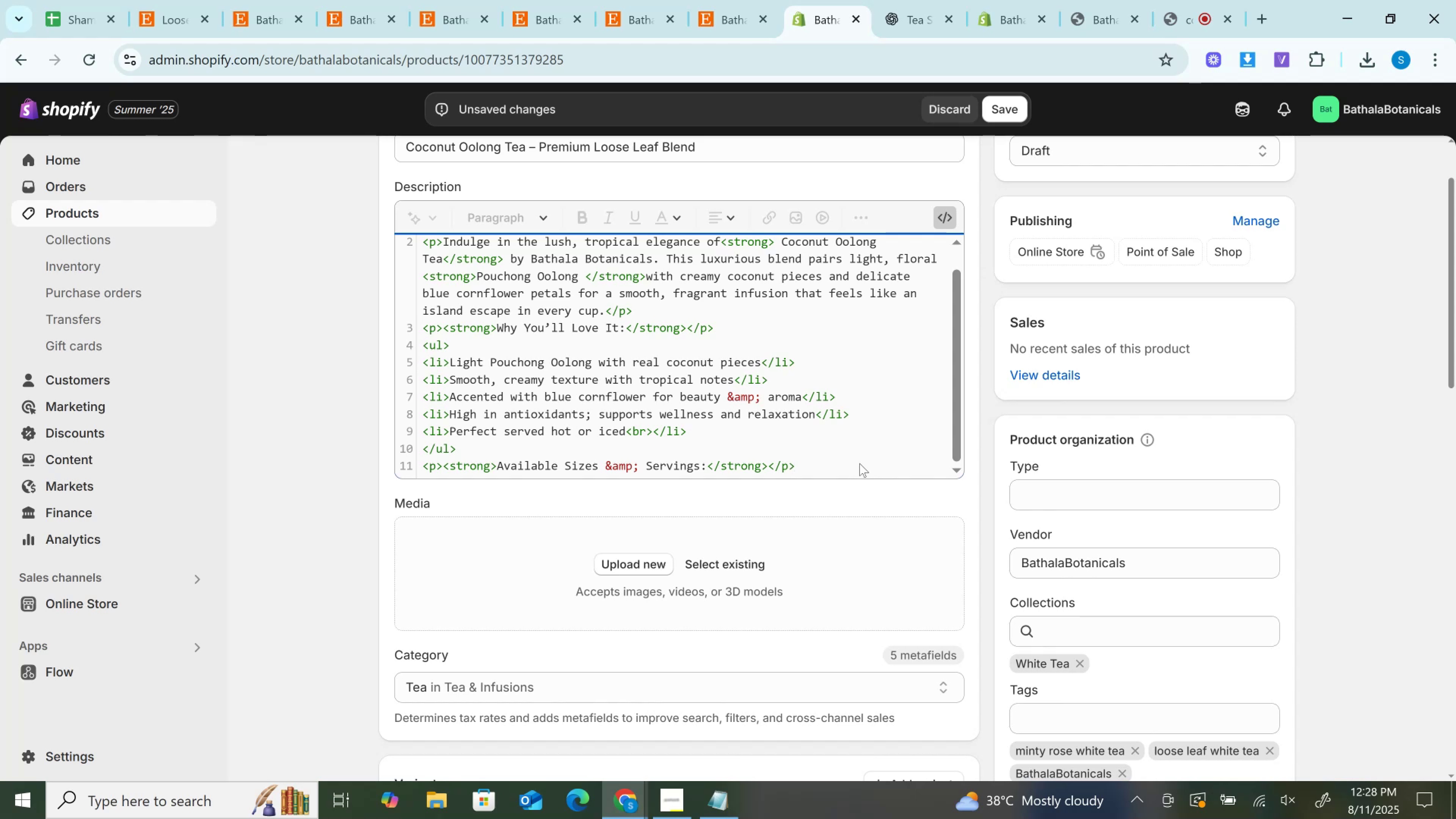 
key(Enter)
 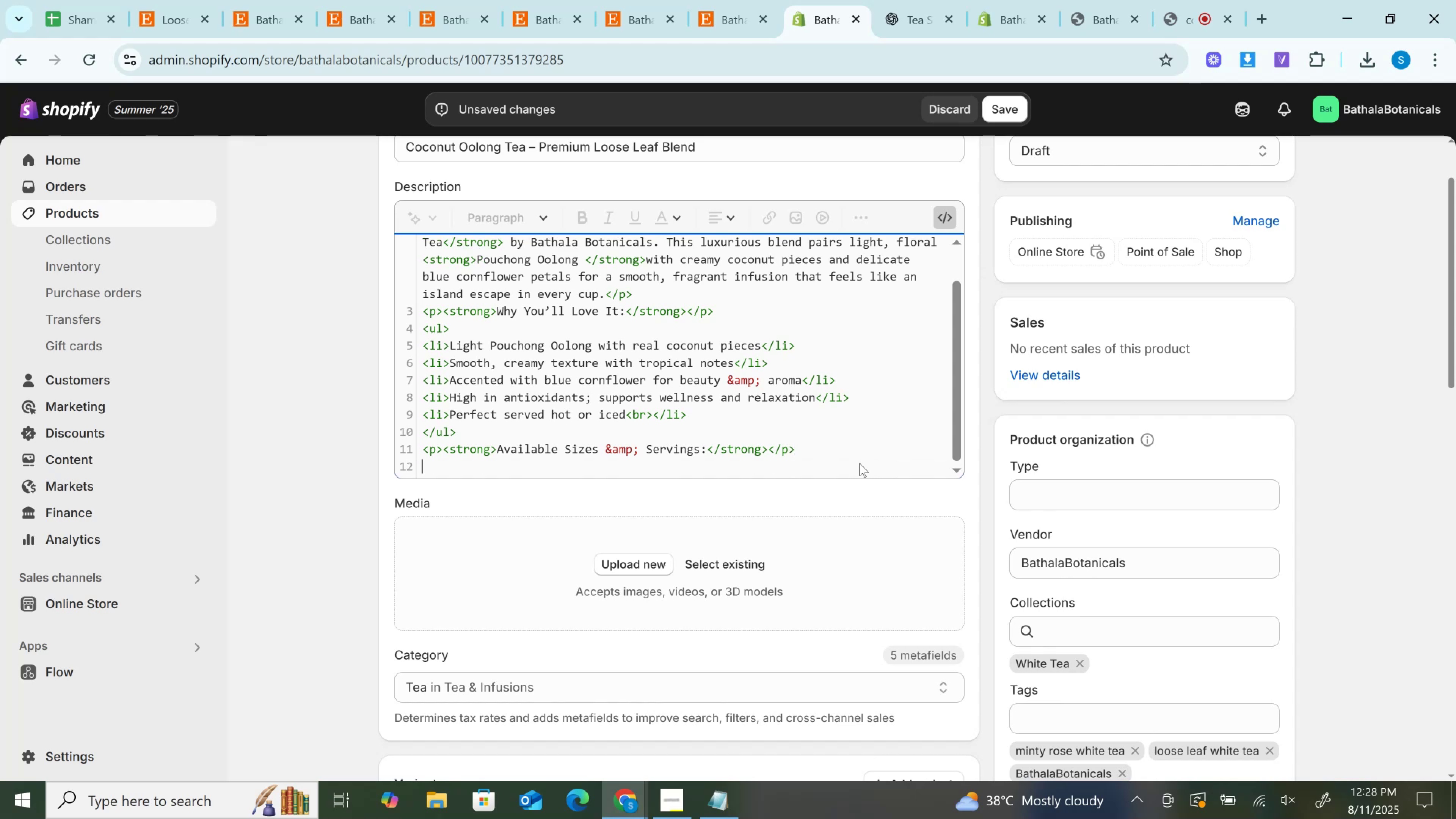 
type(<ul<)
key(Backspace)
type(></ul?)
 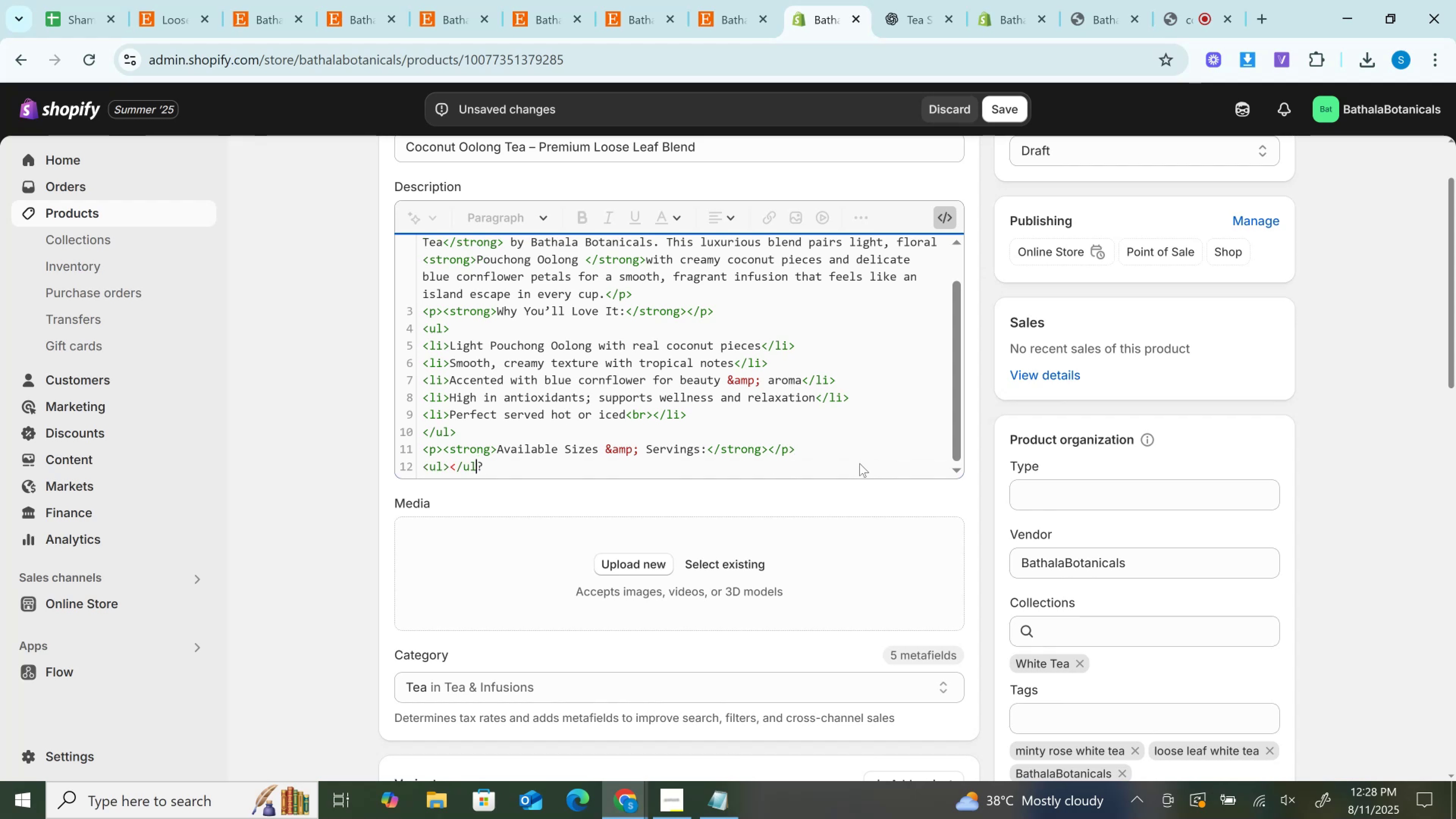 
 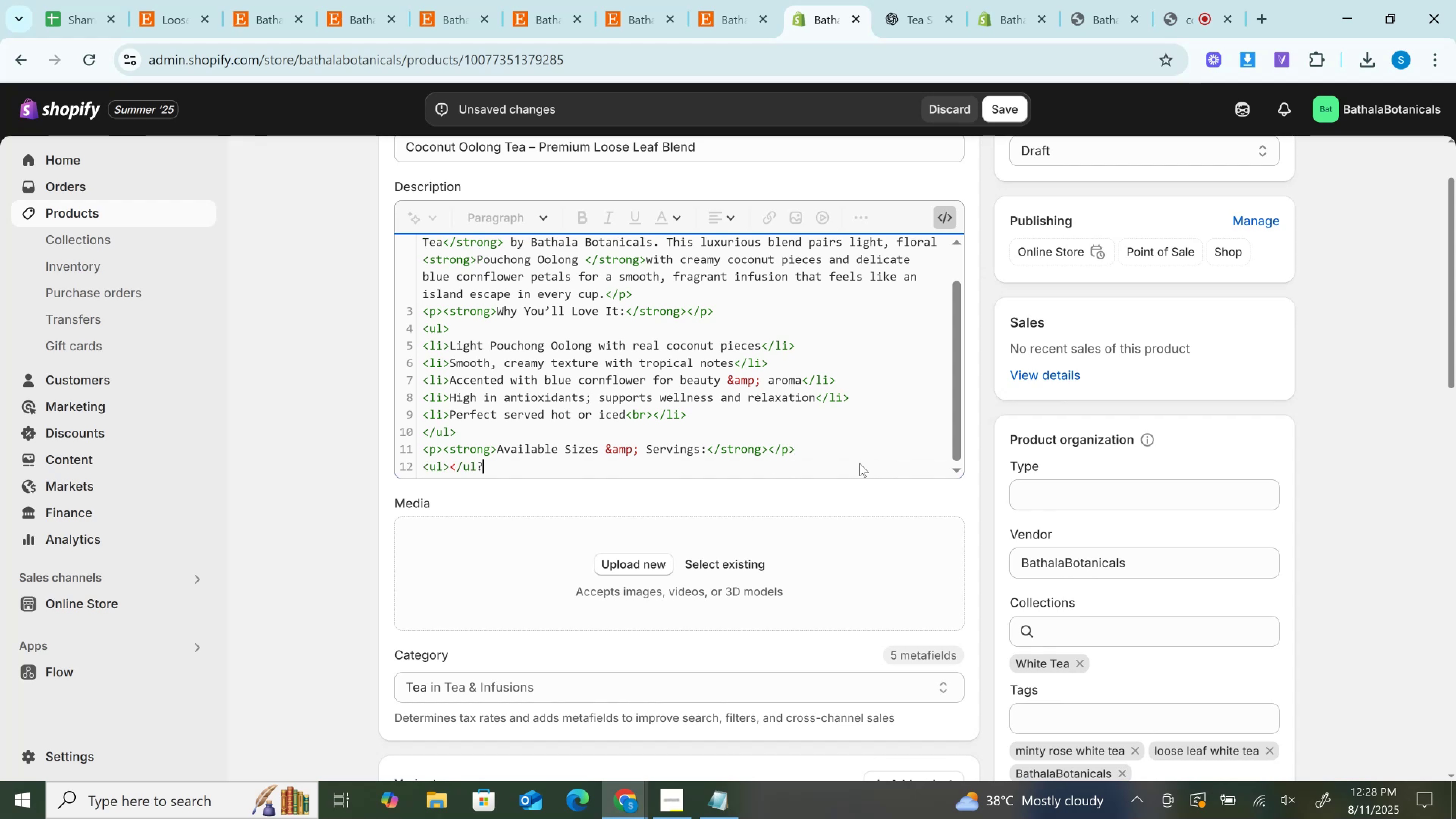 
key(ArrowLeft)
 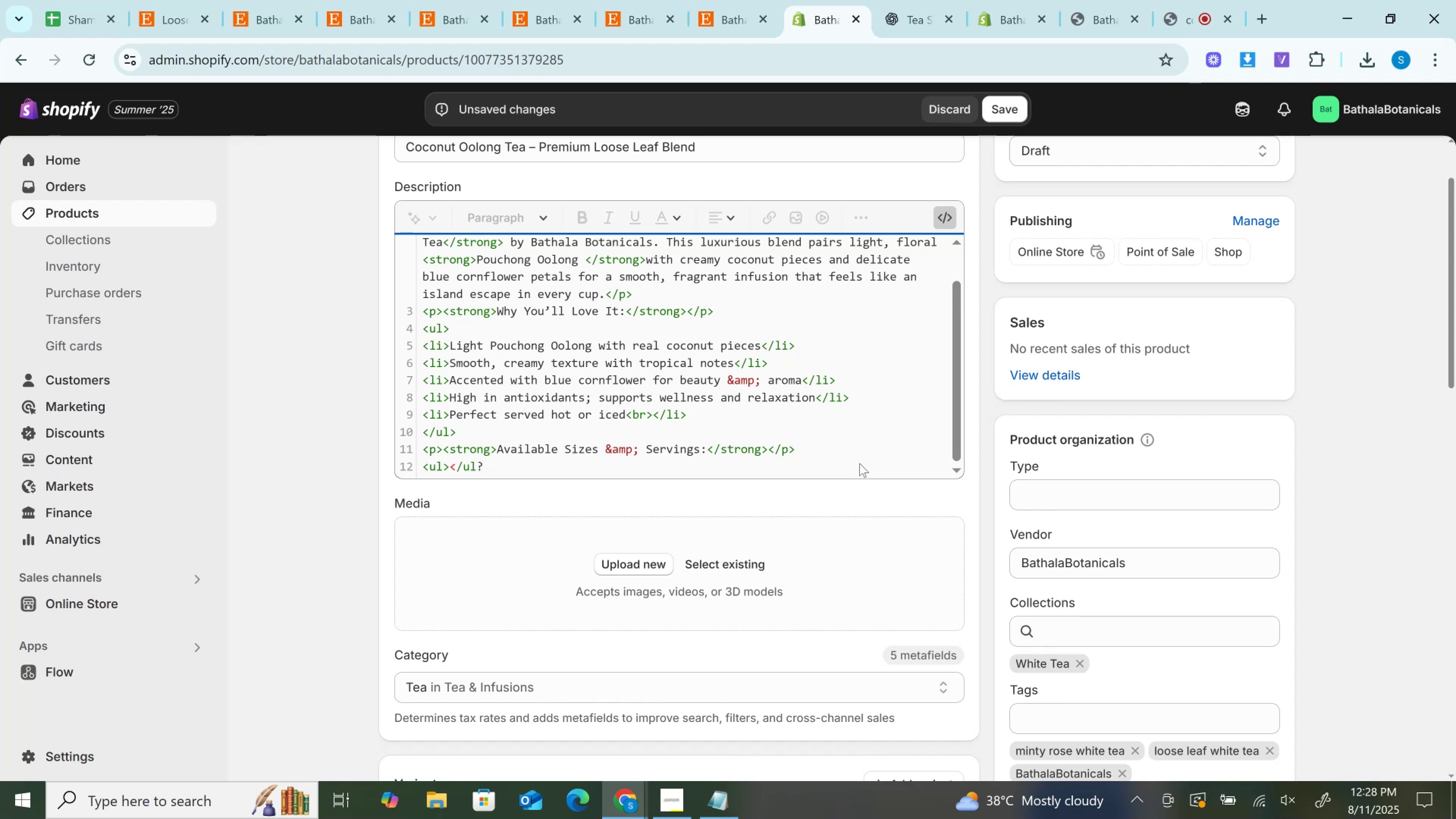 
key(ArrowRight)
 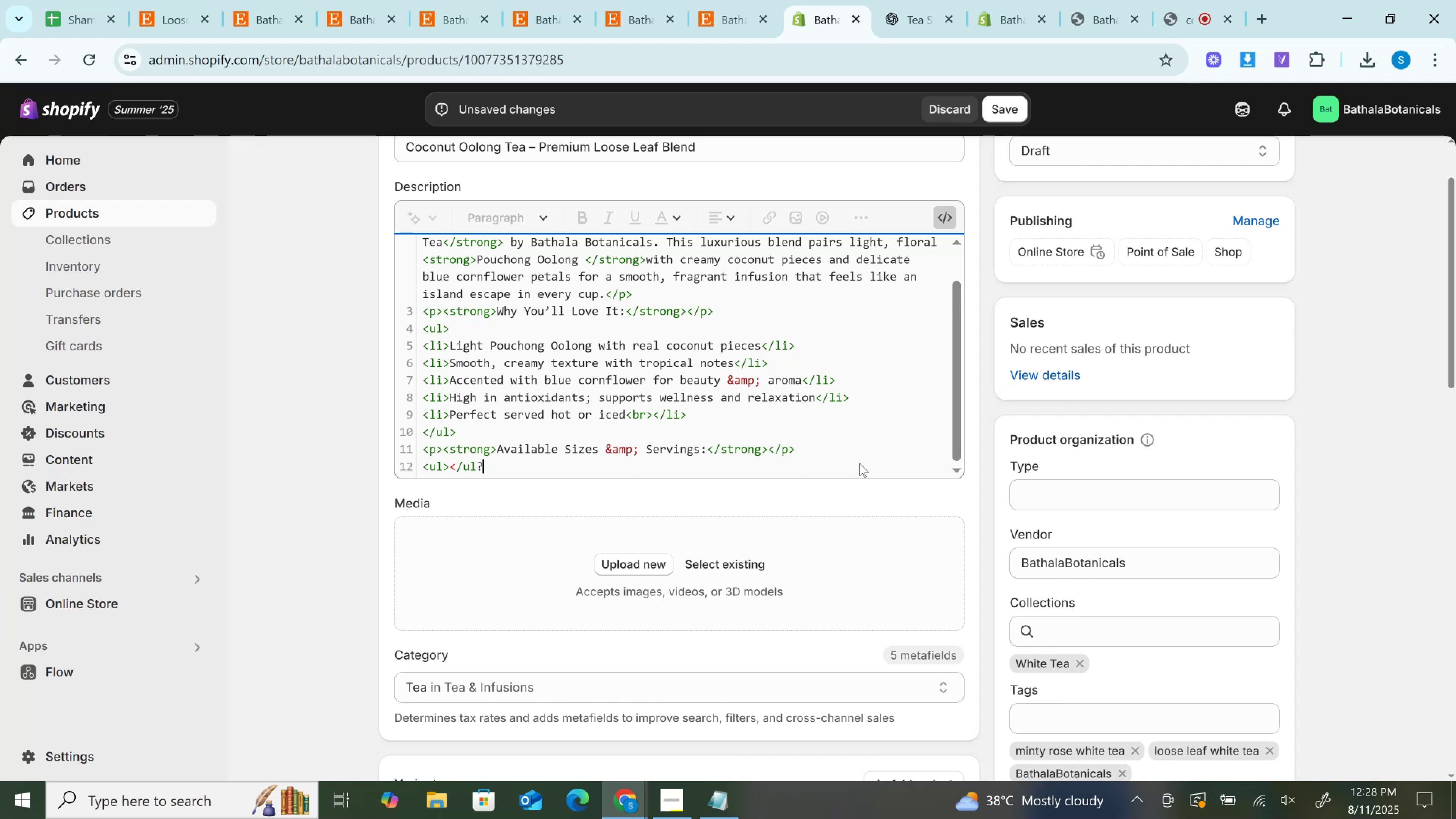 
key(Backspace)
 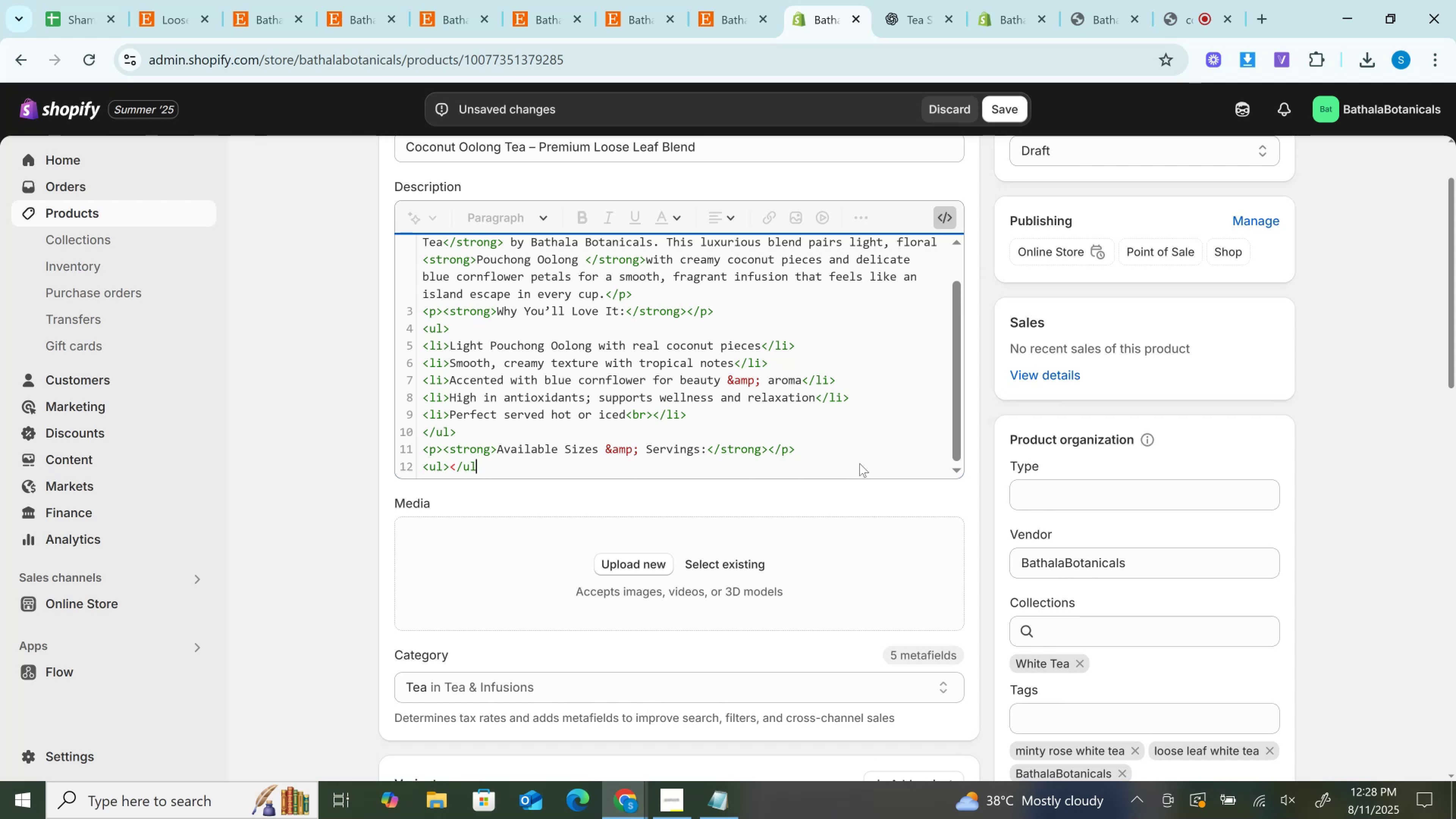 
key(Shift+Period)
 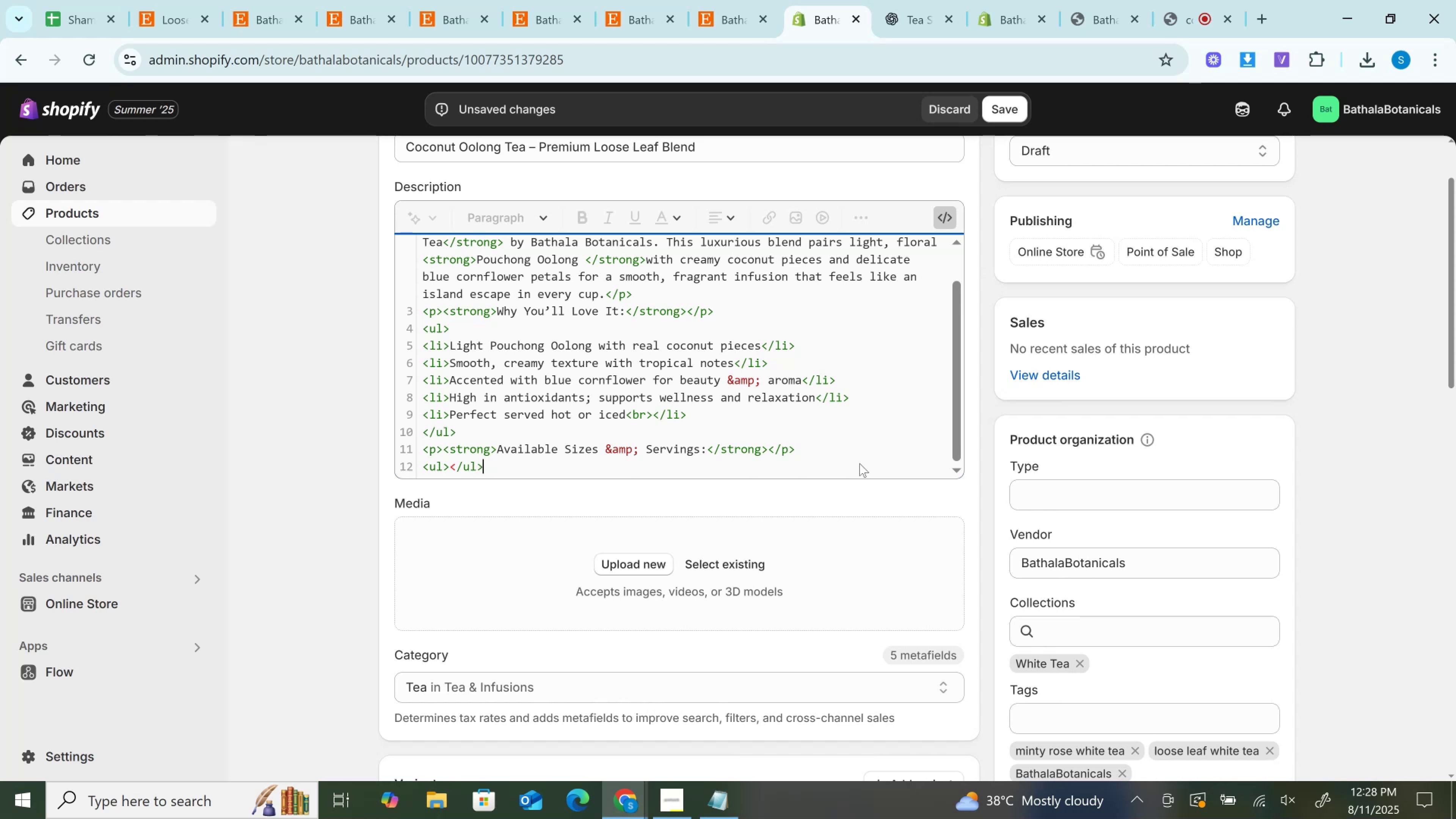 
key(ArrowLeft)
 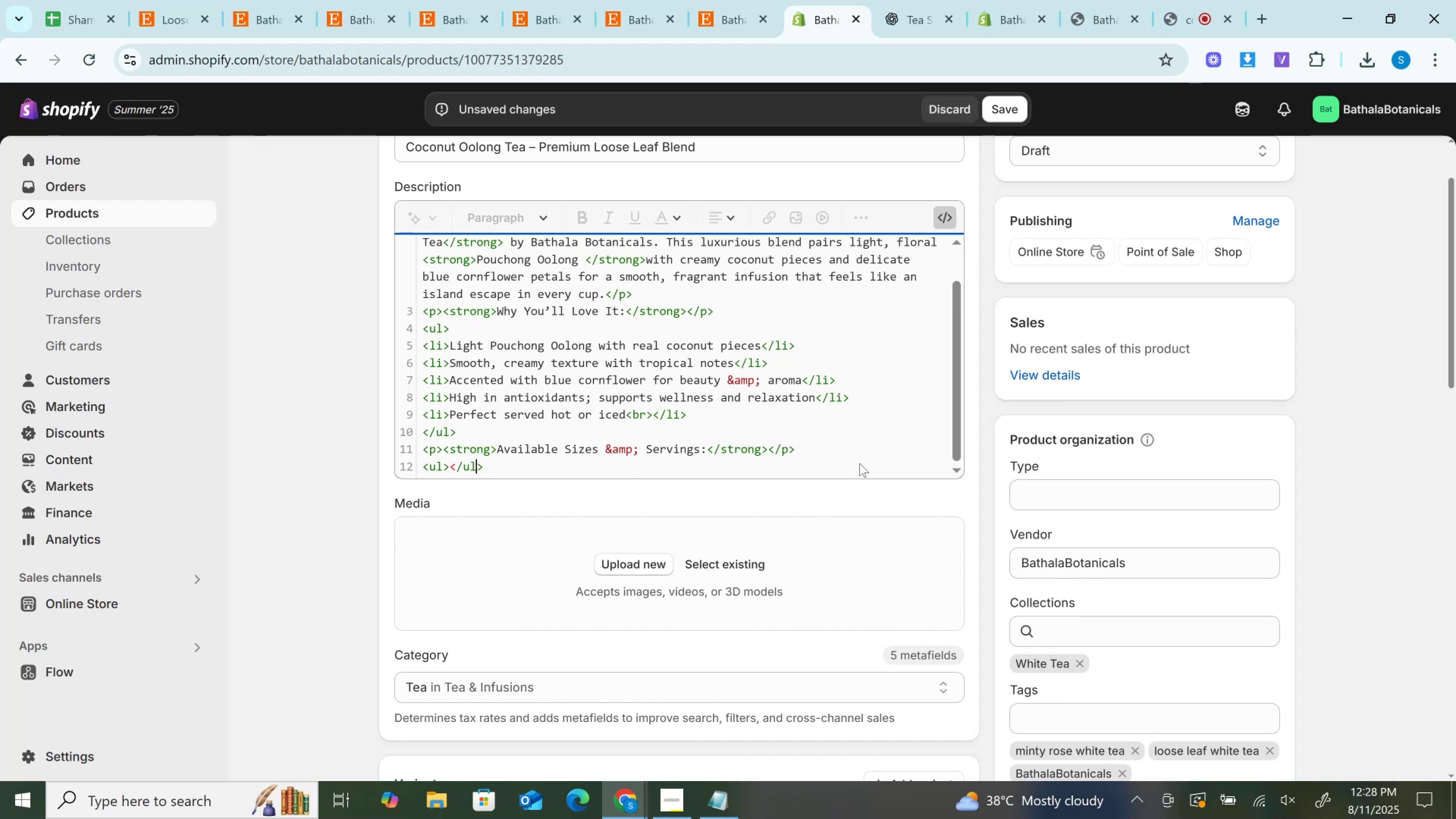 
key(ArrowLeft)
 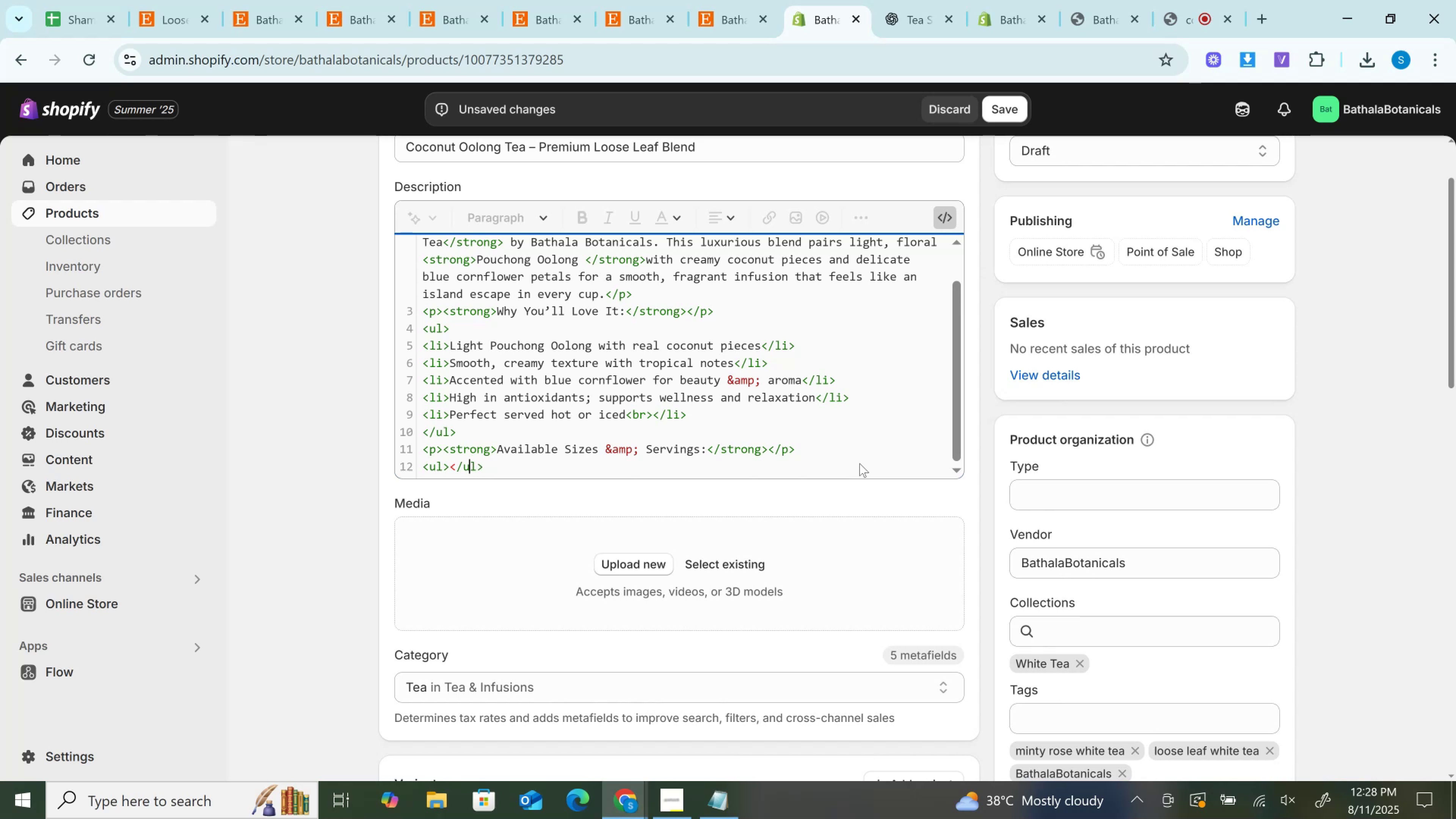 
key(ArrowLeft)
 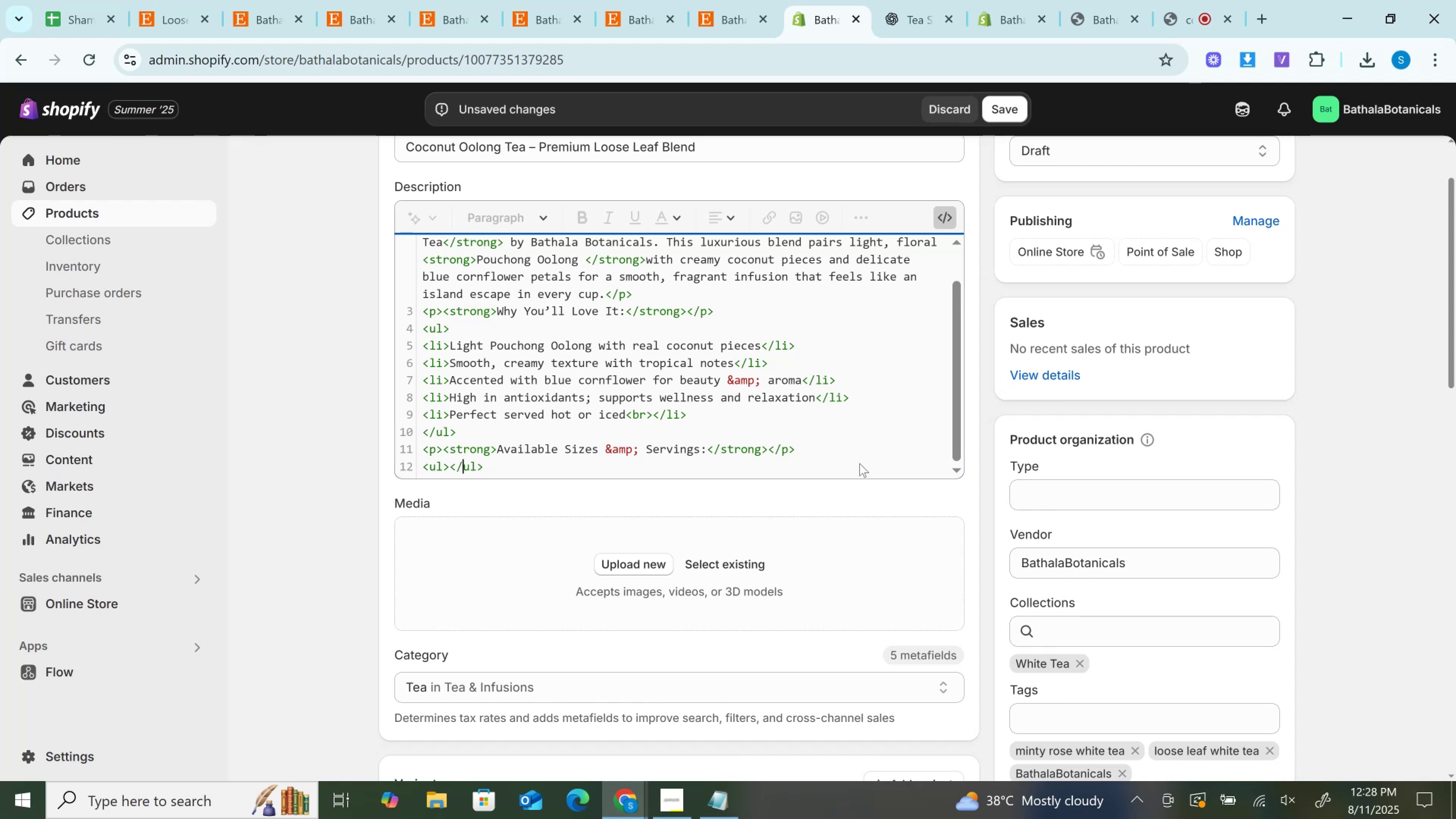 
key(ArrowLeft)
 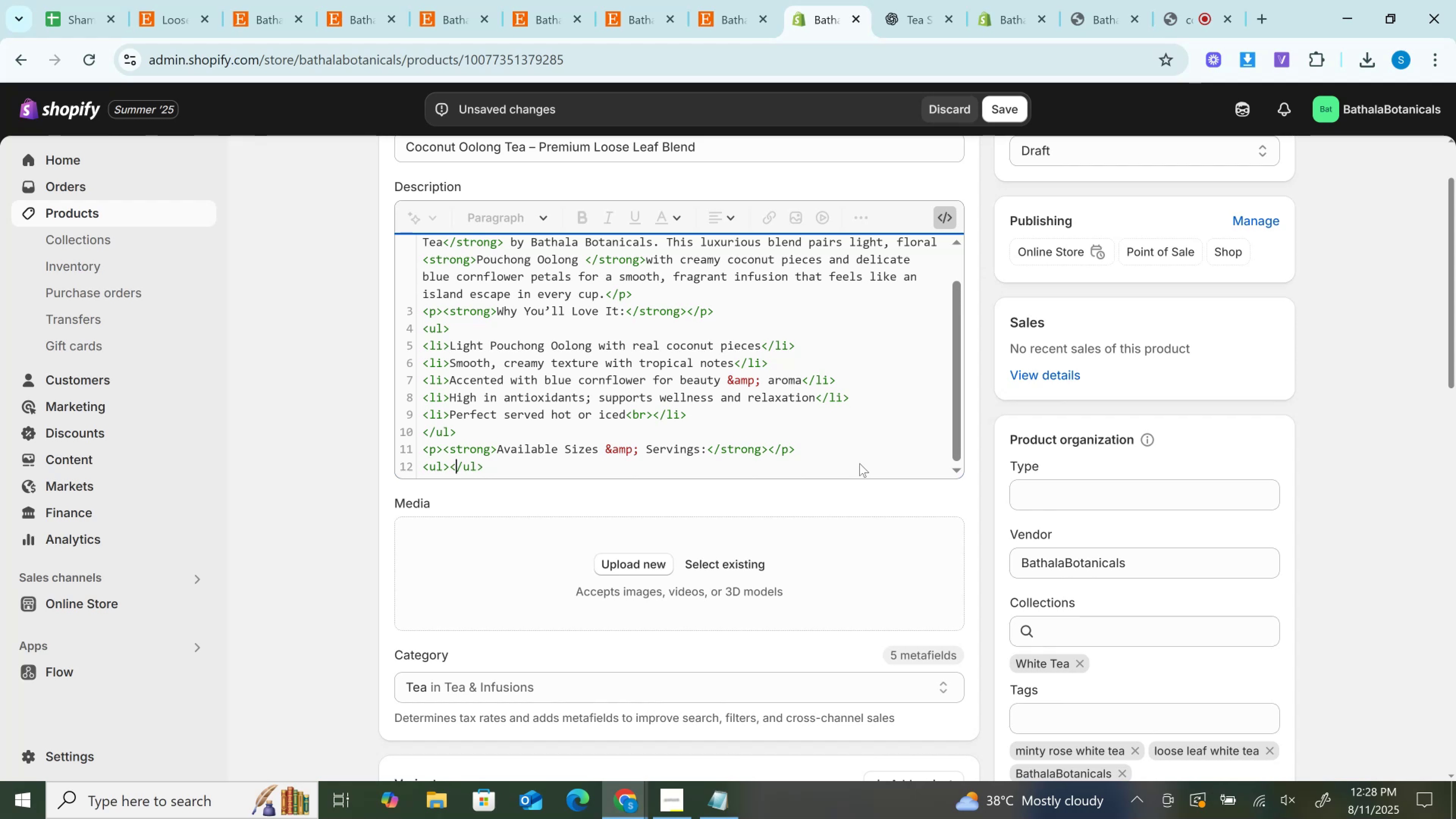 
key(ArrowLeft)
 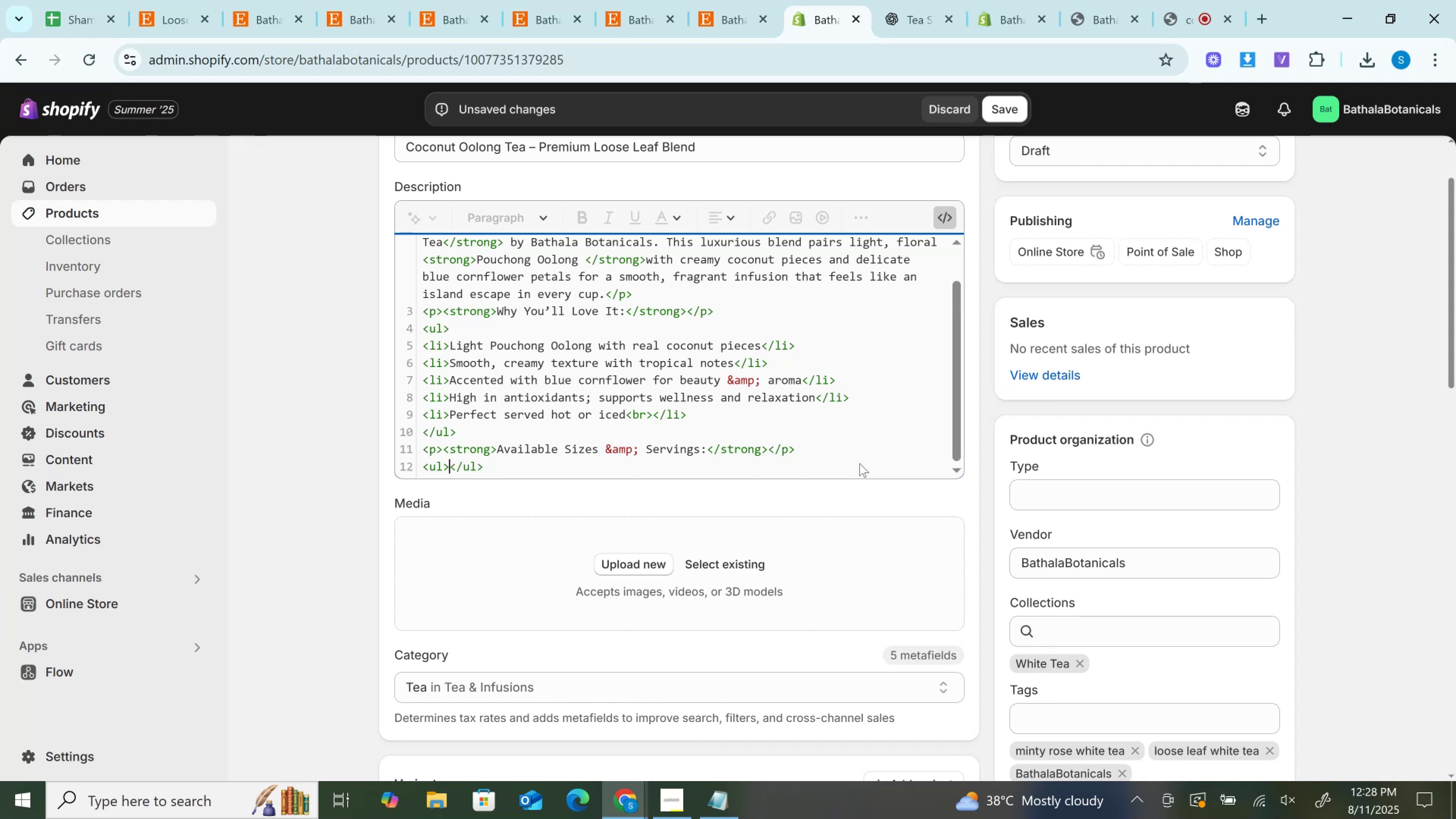 
key(Enter)
 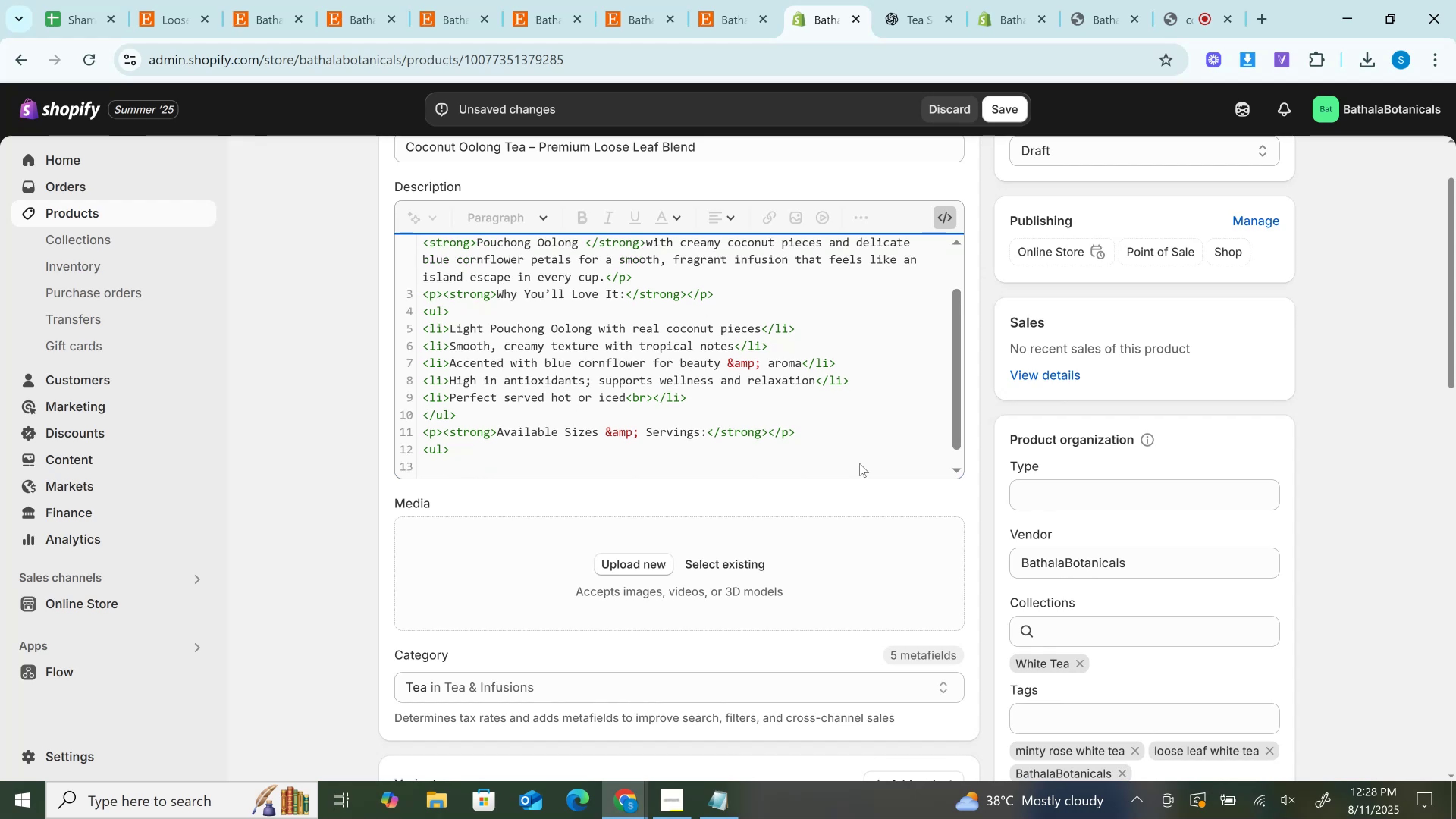 
type(<li>M)
key(Backspace)
type(</li>)
 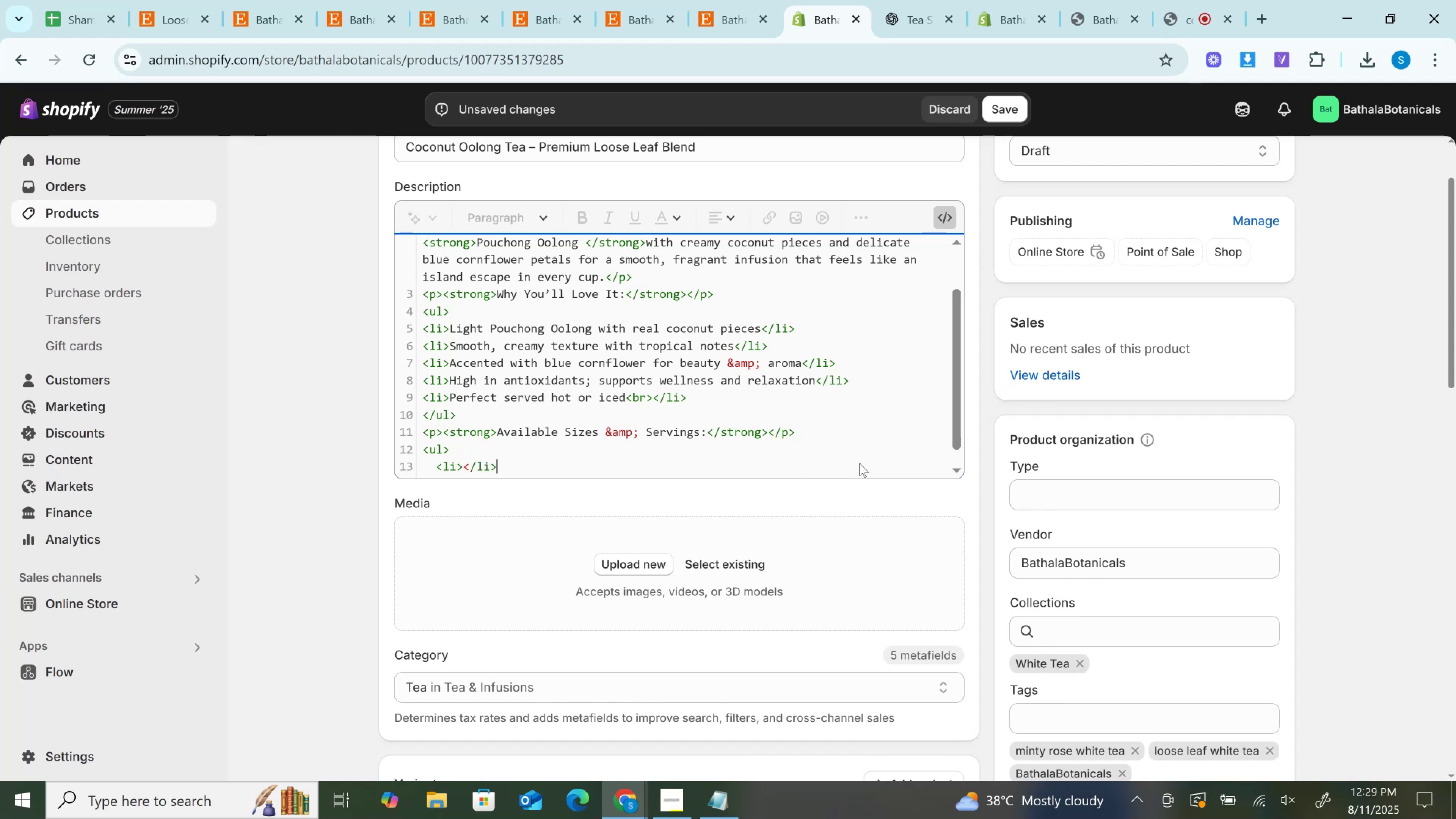 
key(ArrowLeft)
 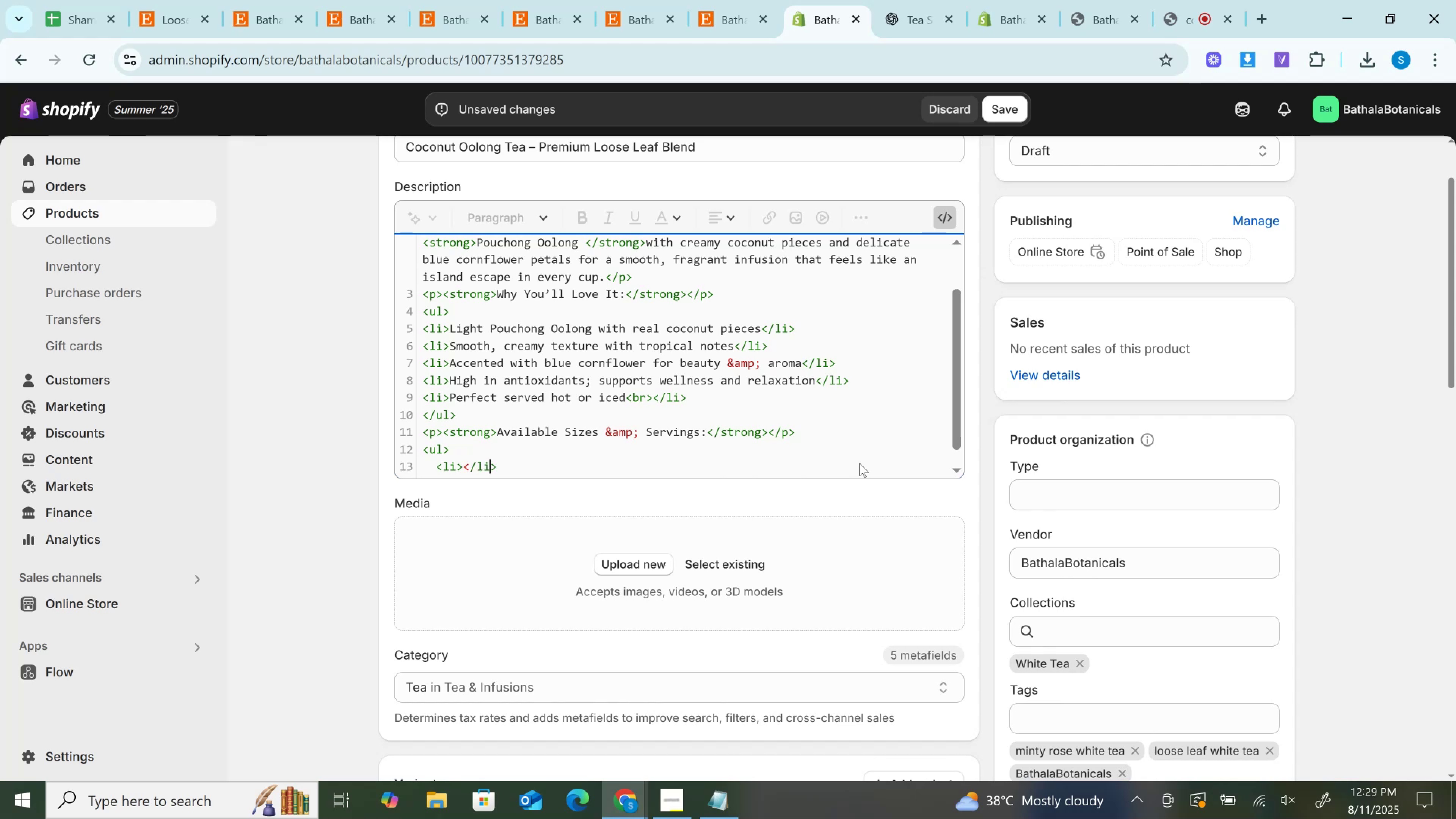 
key(ArrowLeft)
 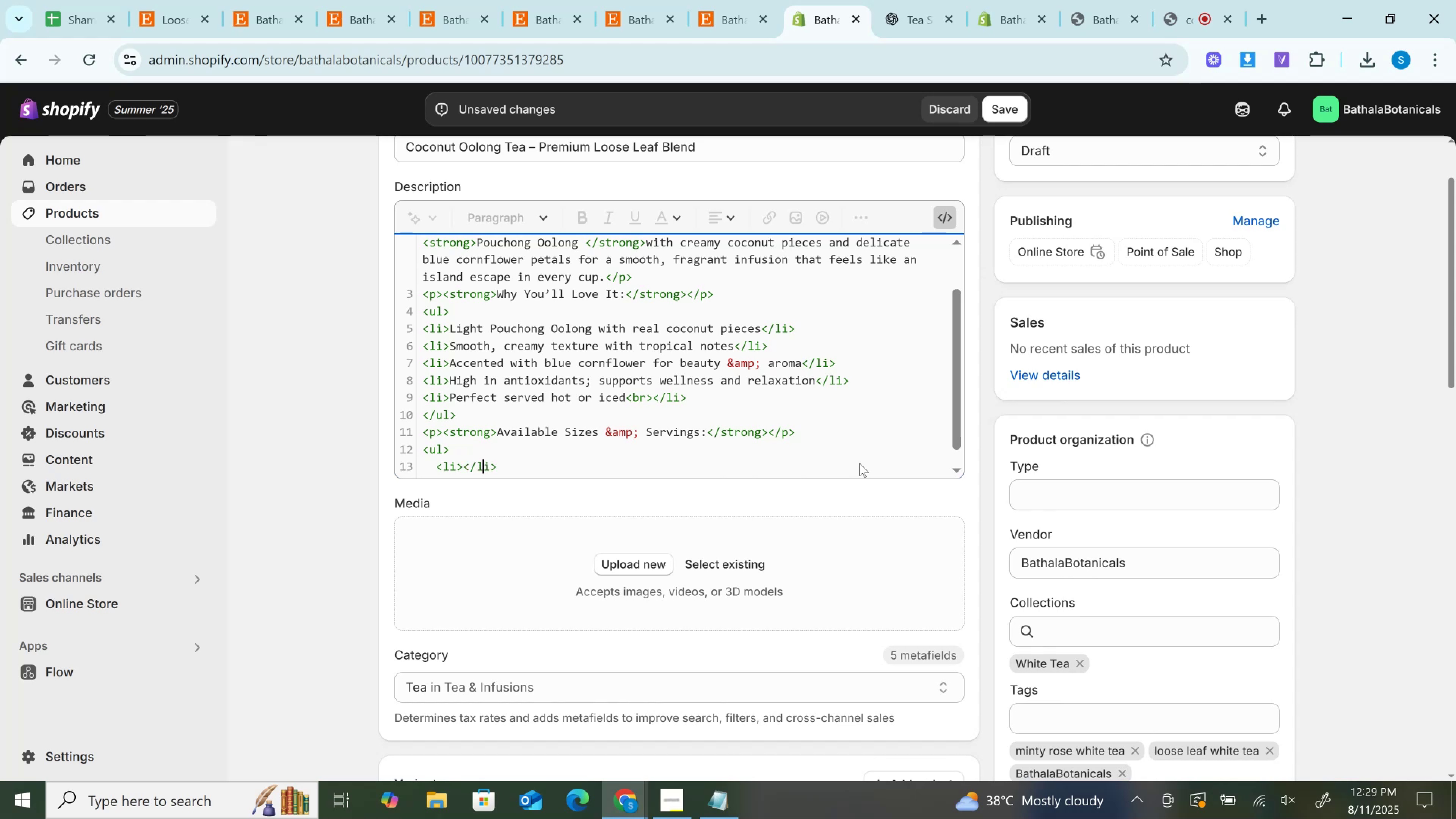 
key(ArrowLeft)
 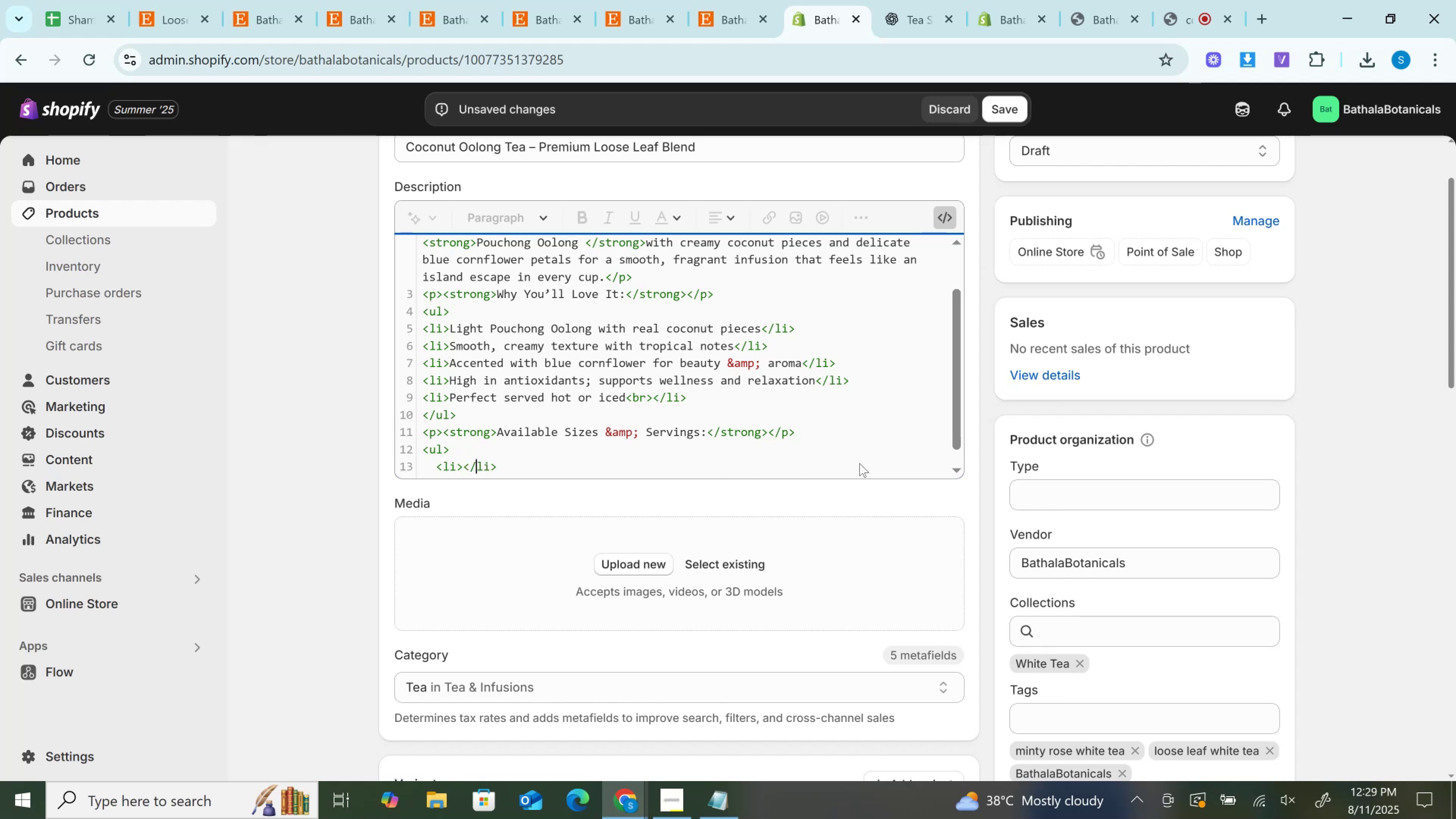 
key(ArrowLeft)
 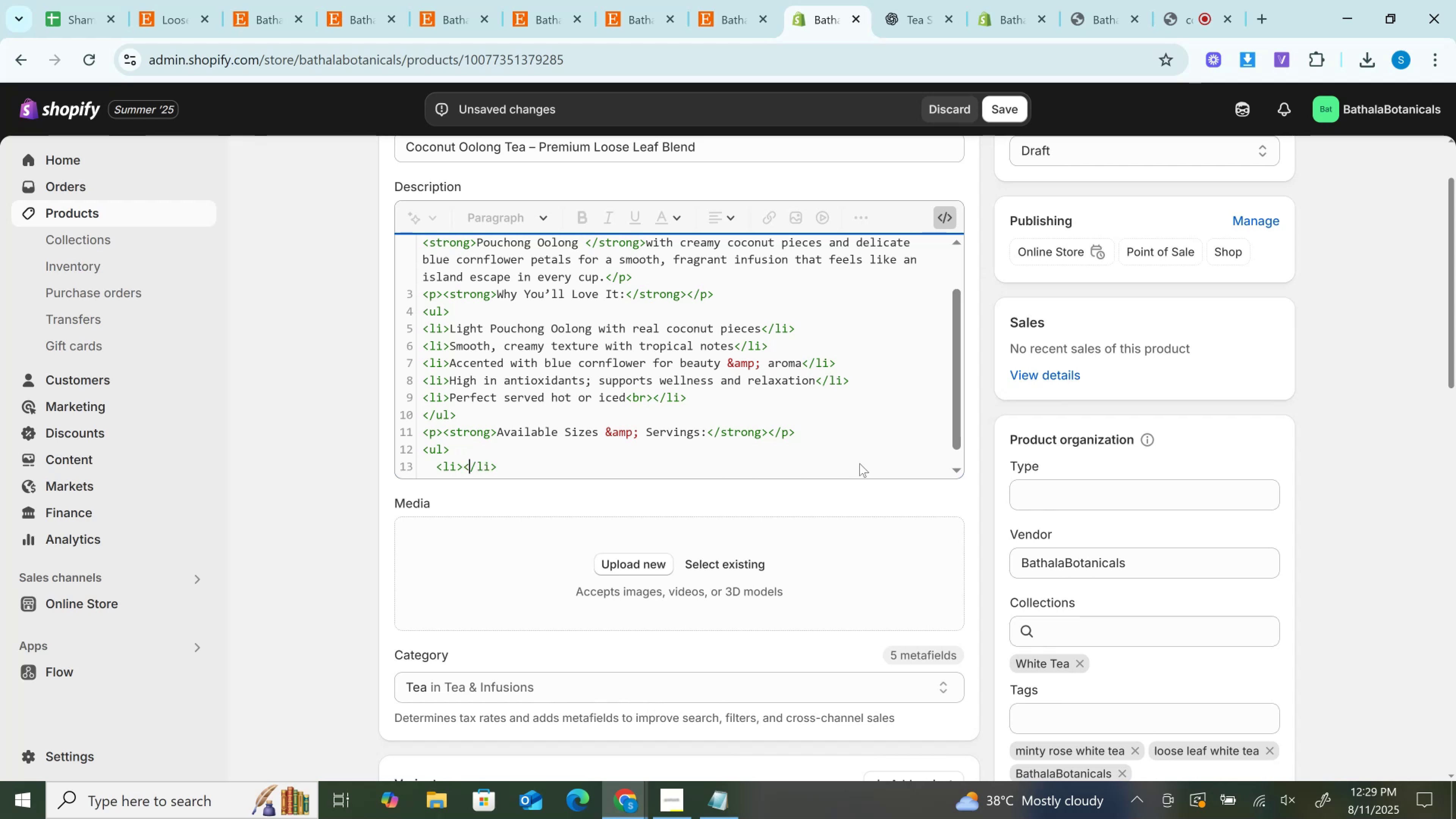 
key(ArrowLeft)
 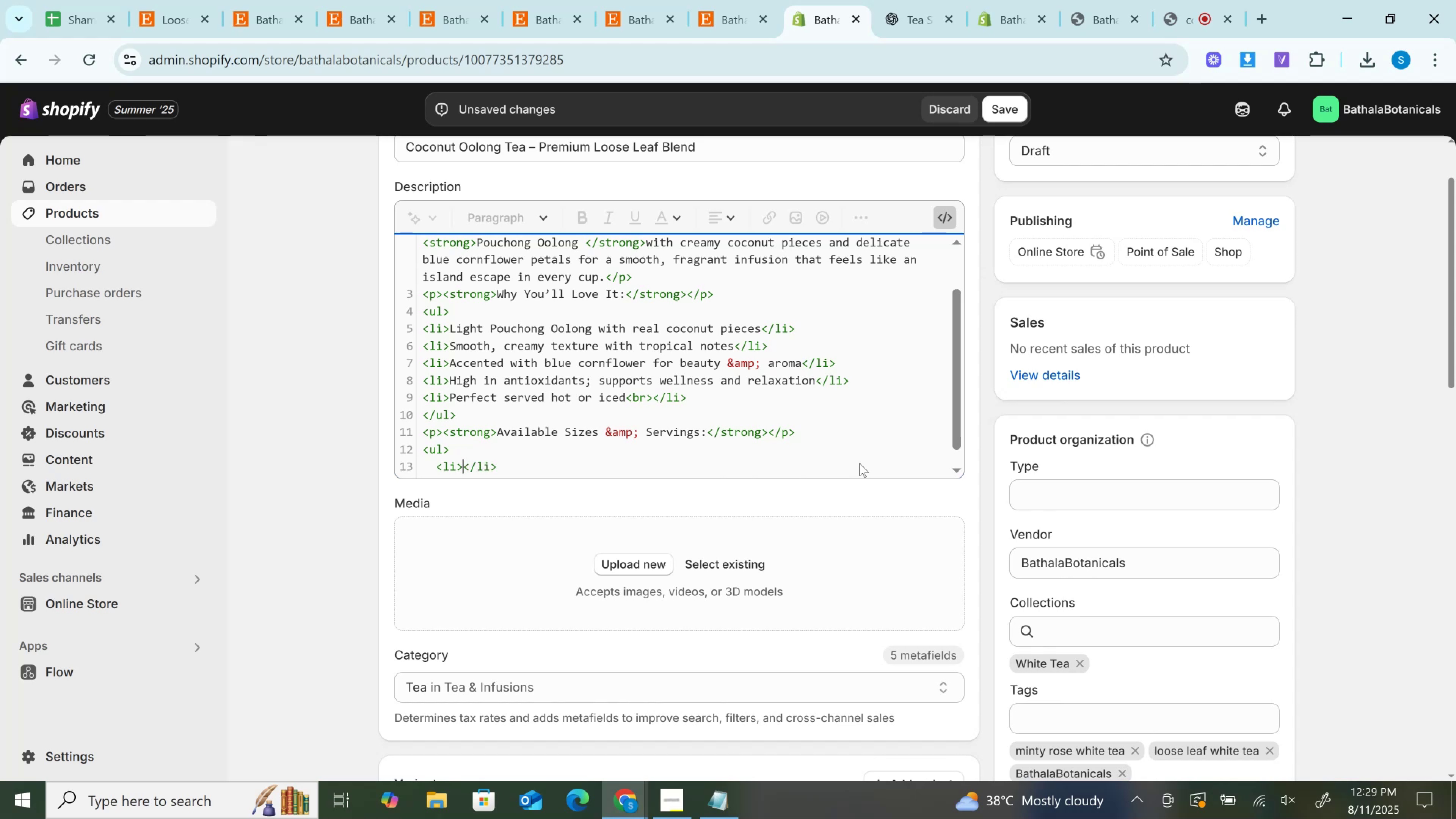 
key(Control+V)
 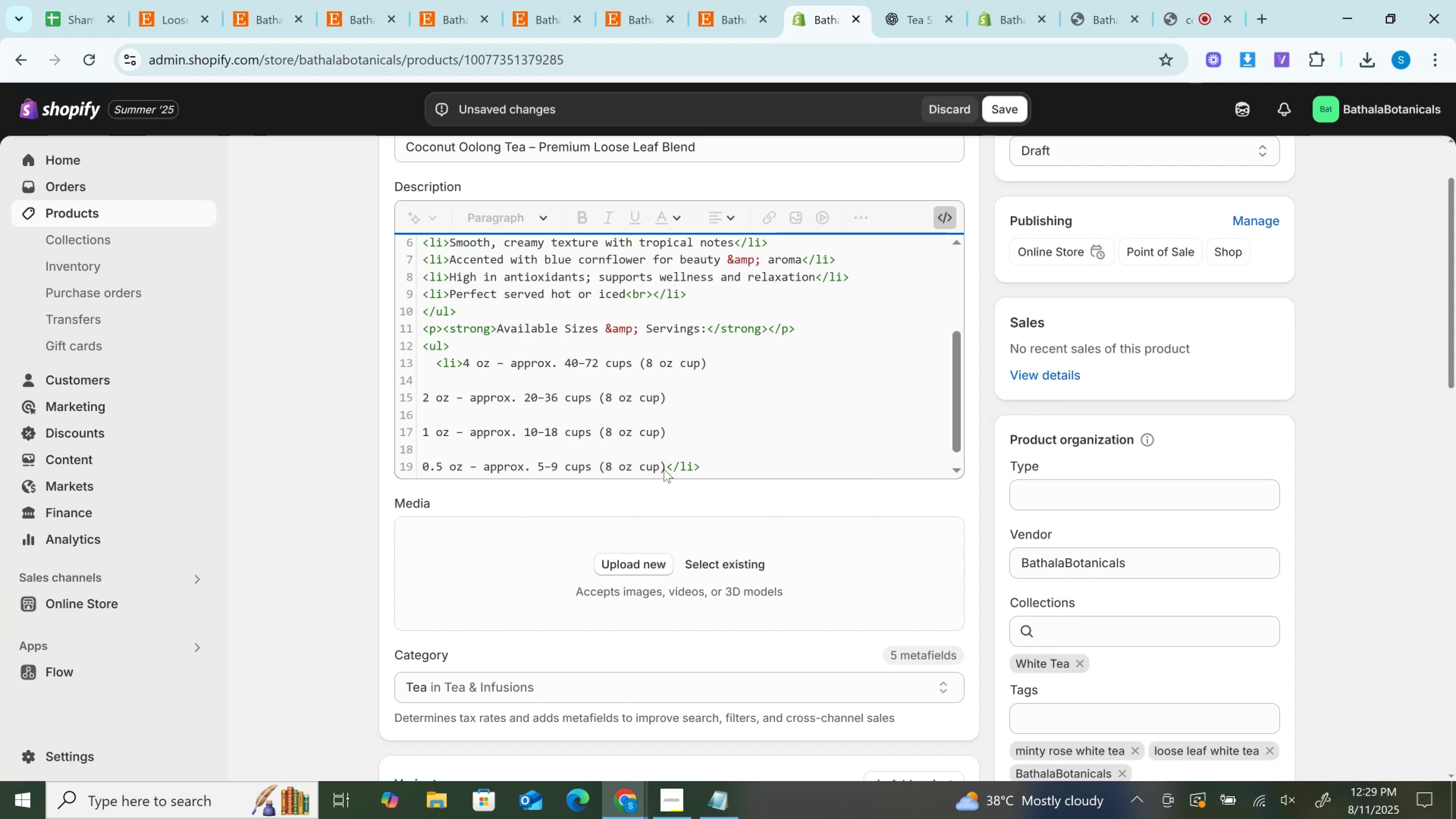 
left_click_drag(start_coordinate=[664, 467], to_coordinate=[412, 389])
 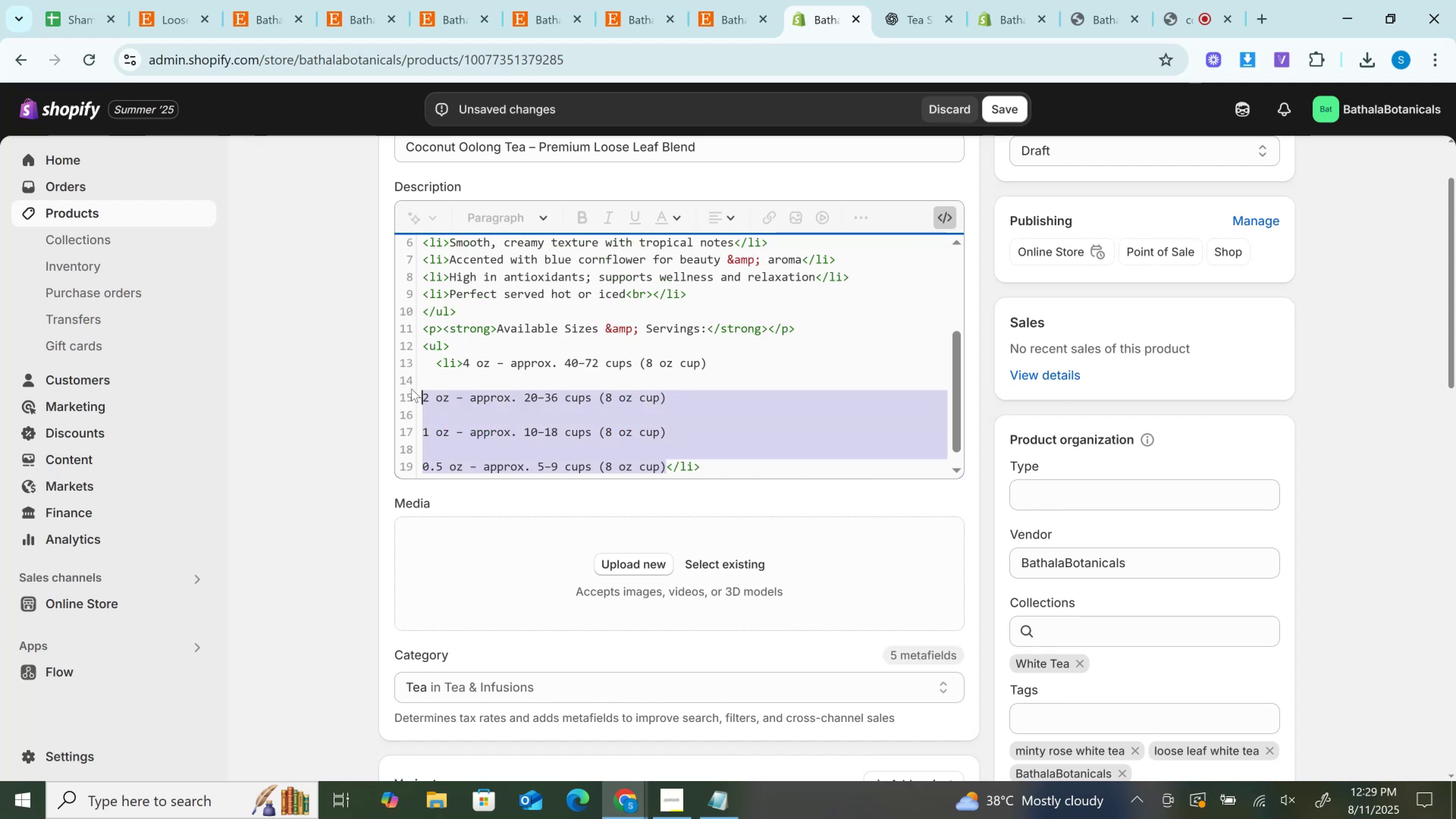 
key(Control+C)
 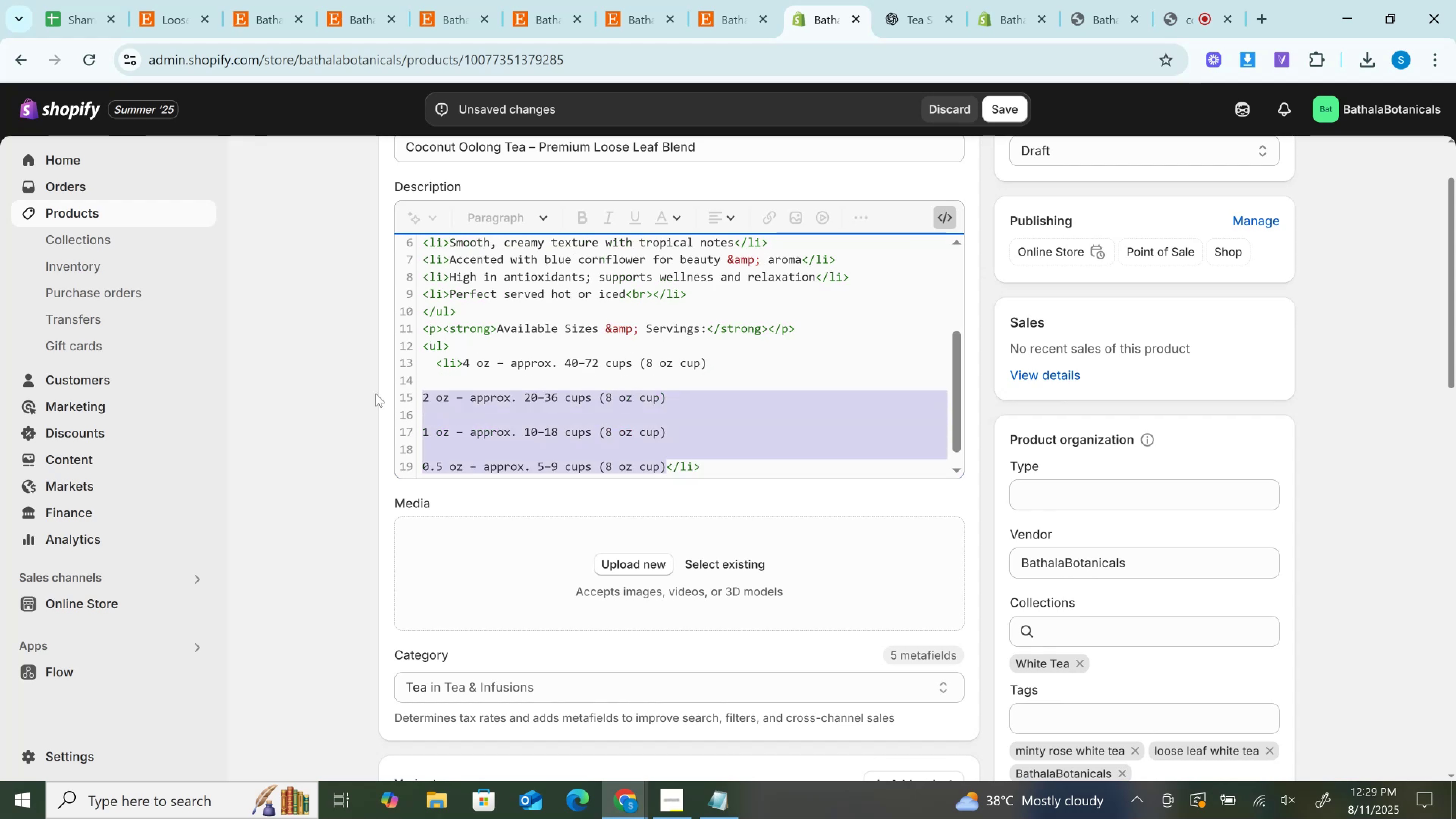 
key(Backspace)
 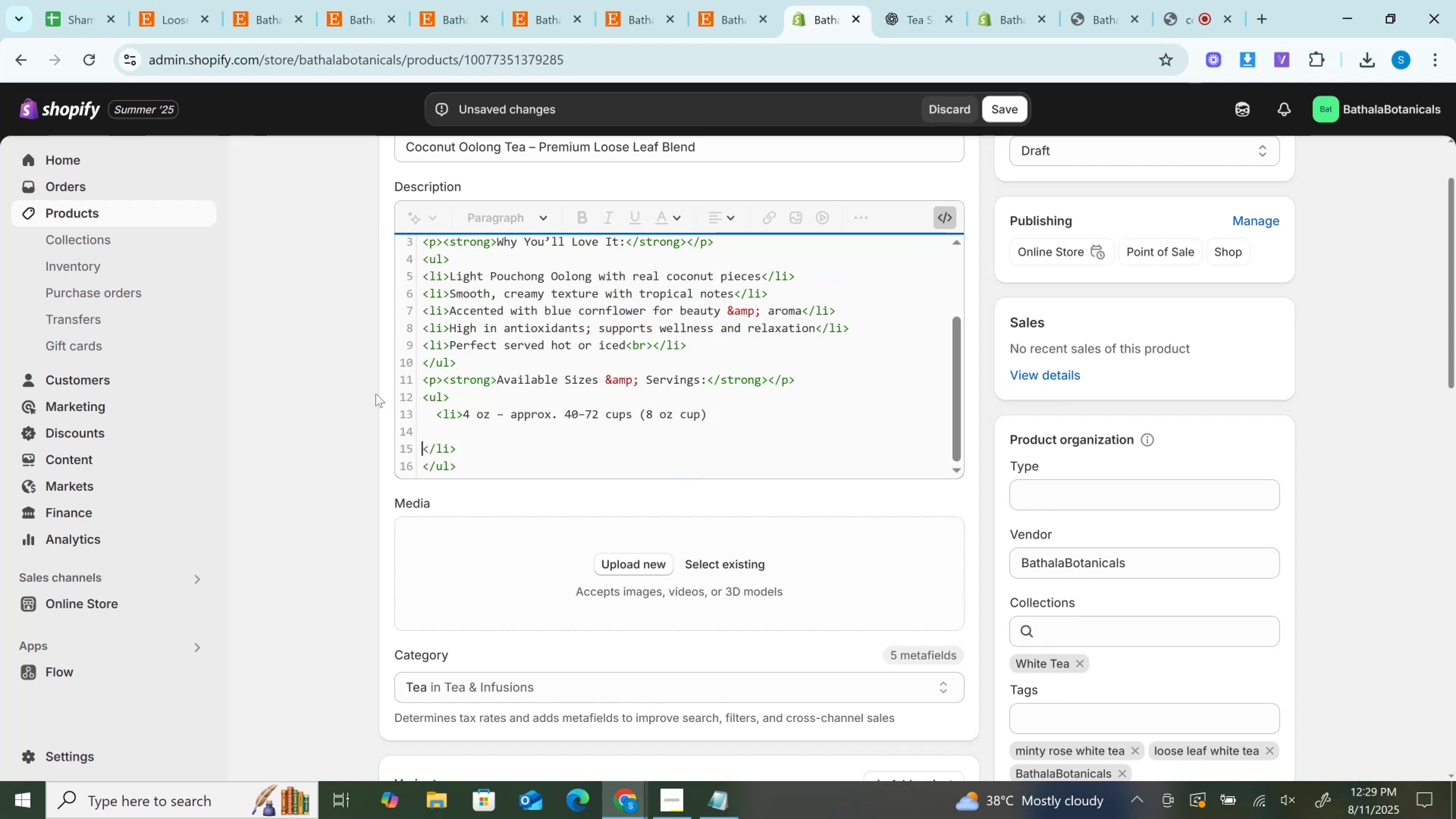 
key(Backspace)
 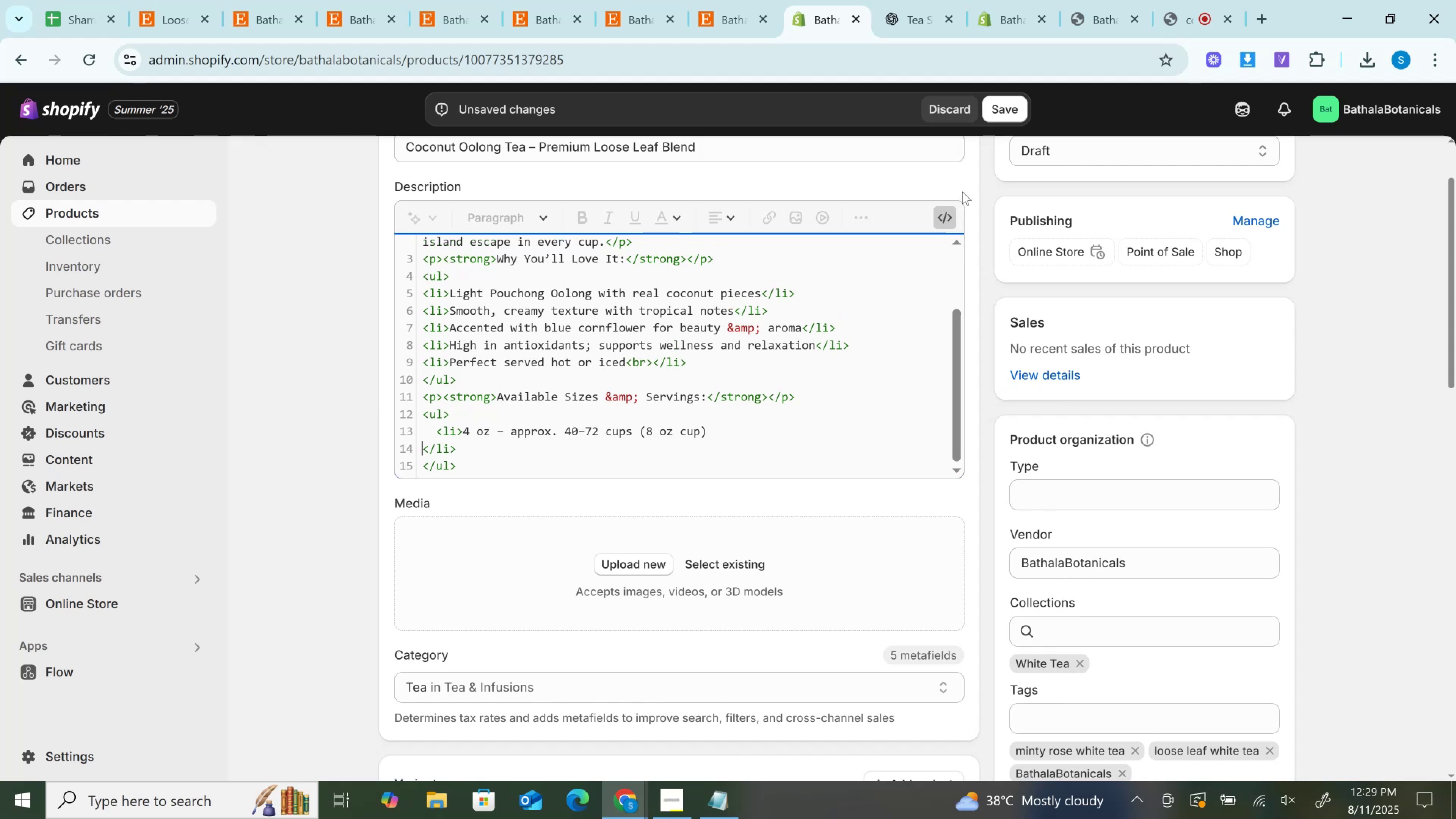 
left_click([947, 215])
 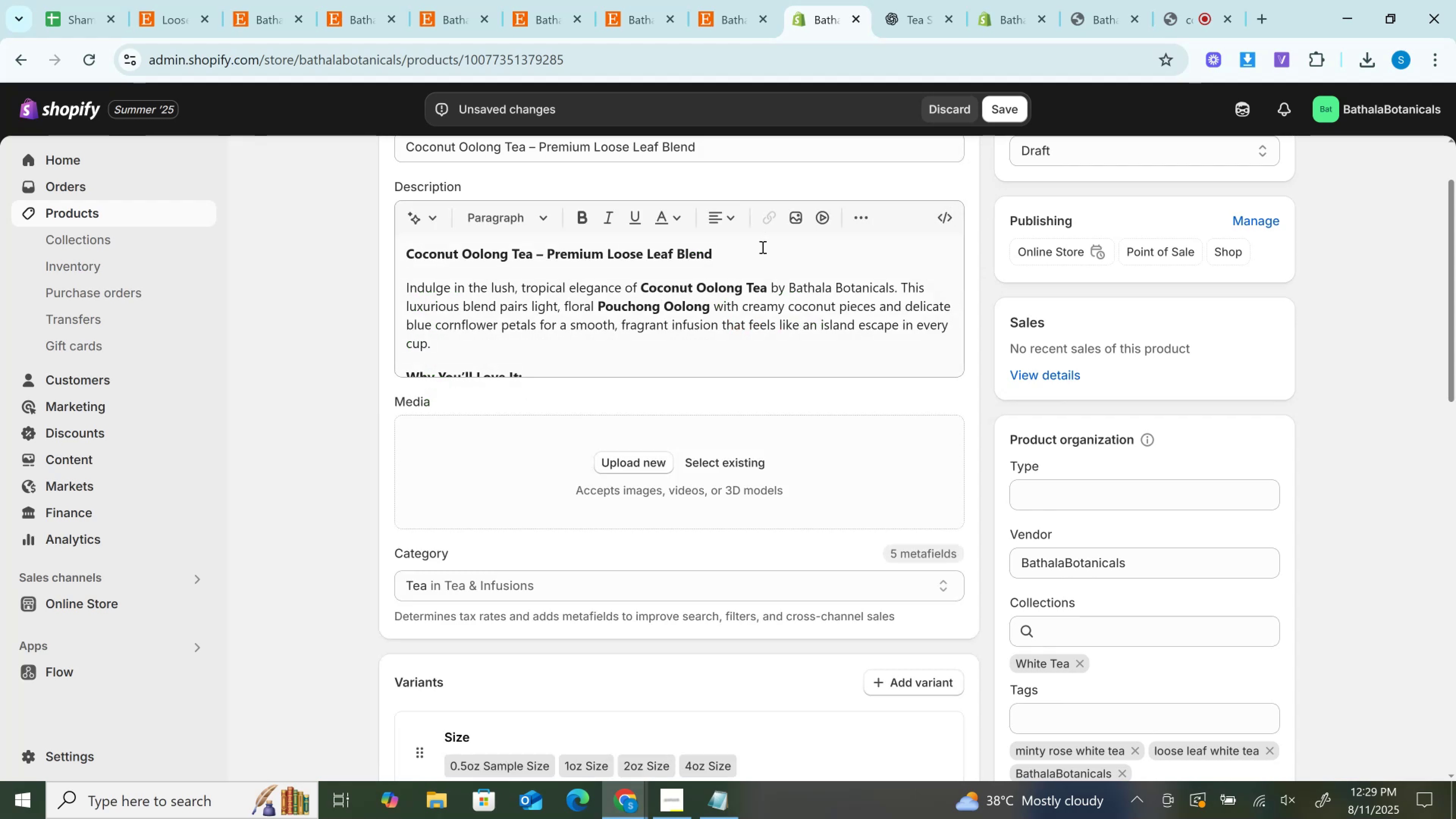 
left_click([762, 280])
 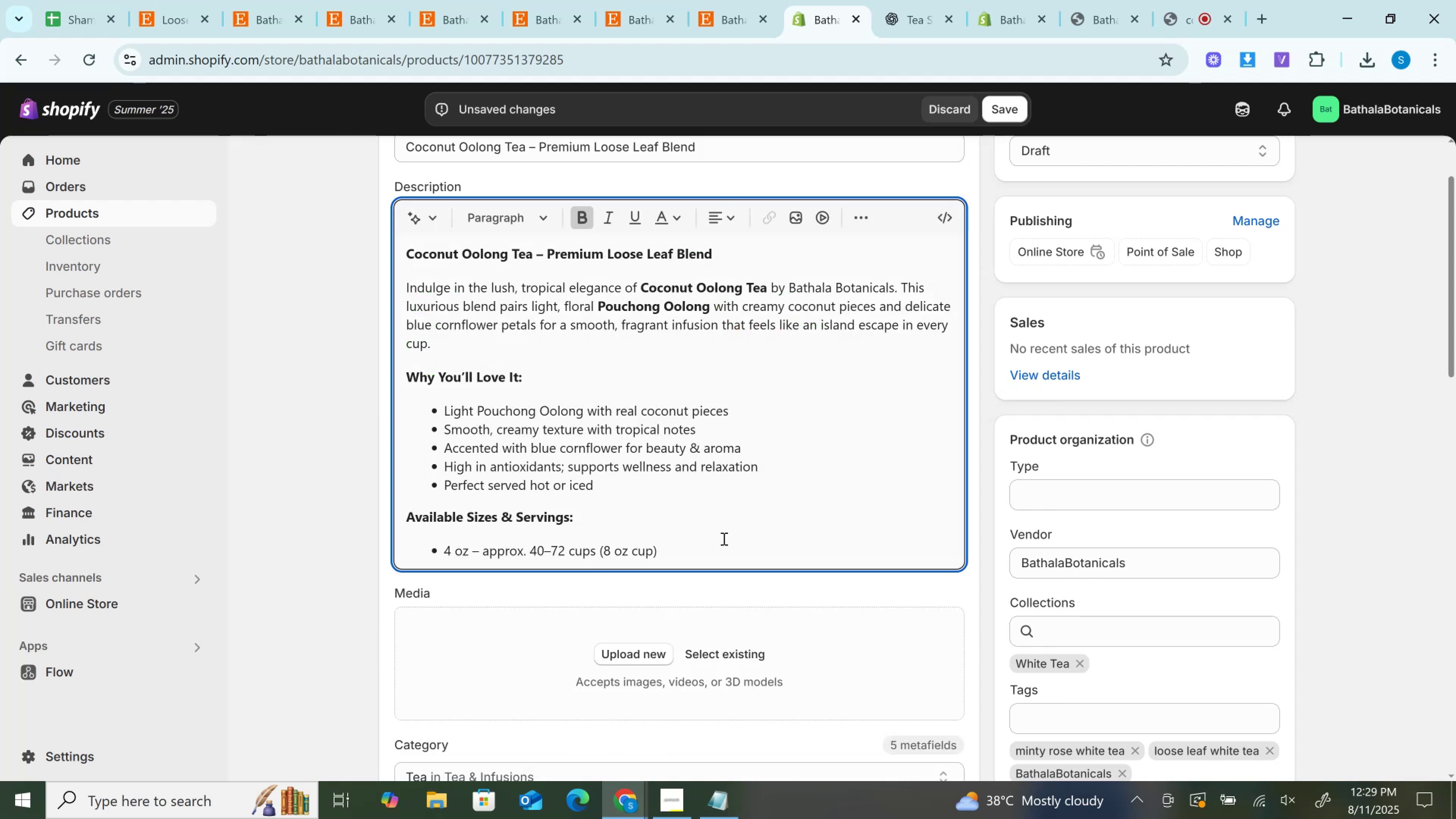 
left_click([722, 542])
 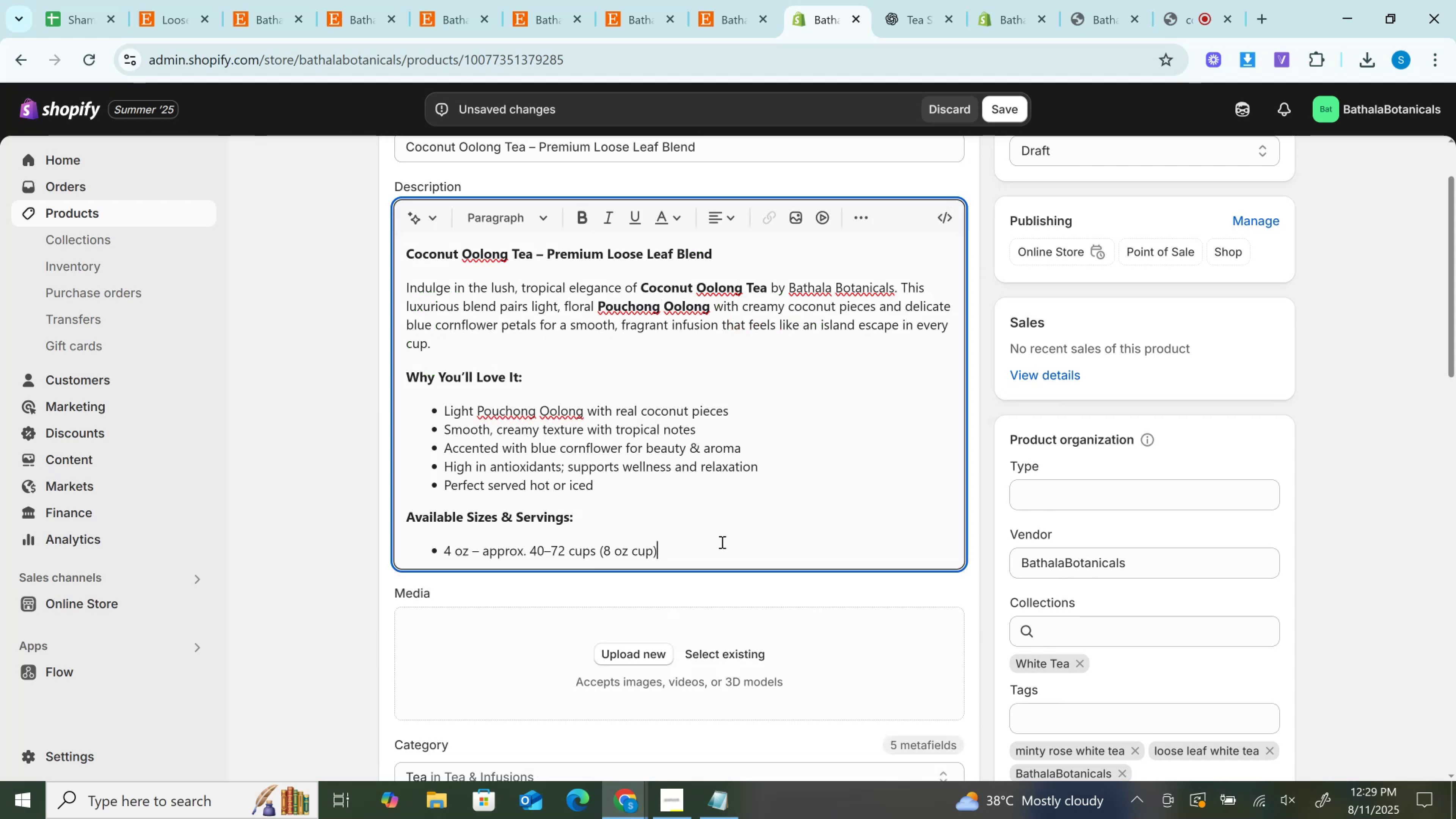 
key(Enter)
 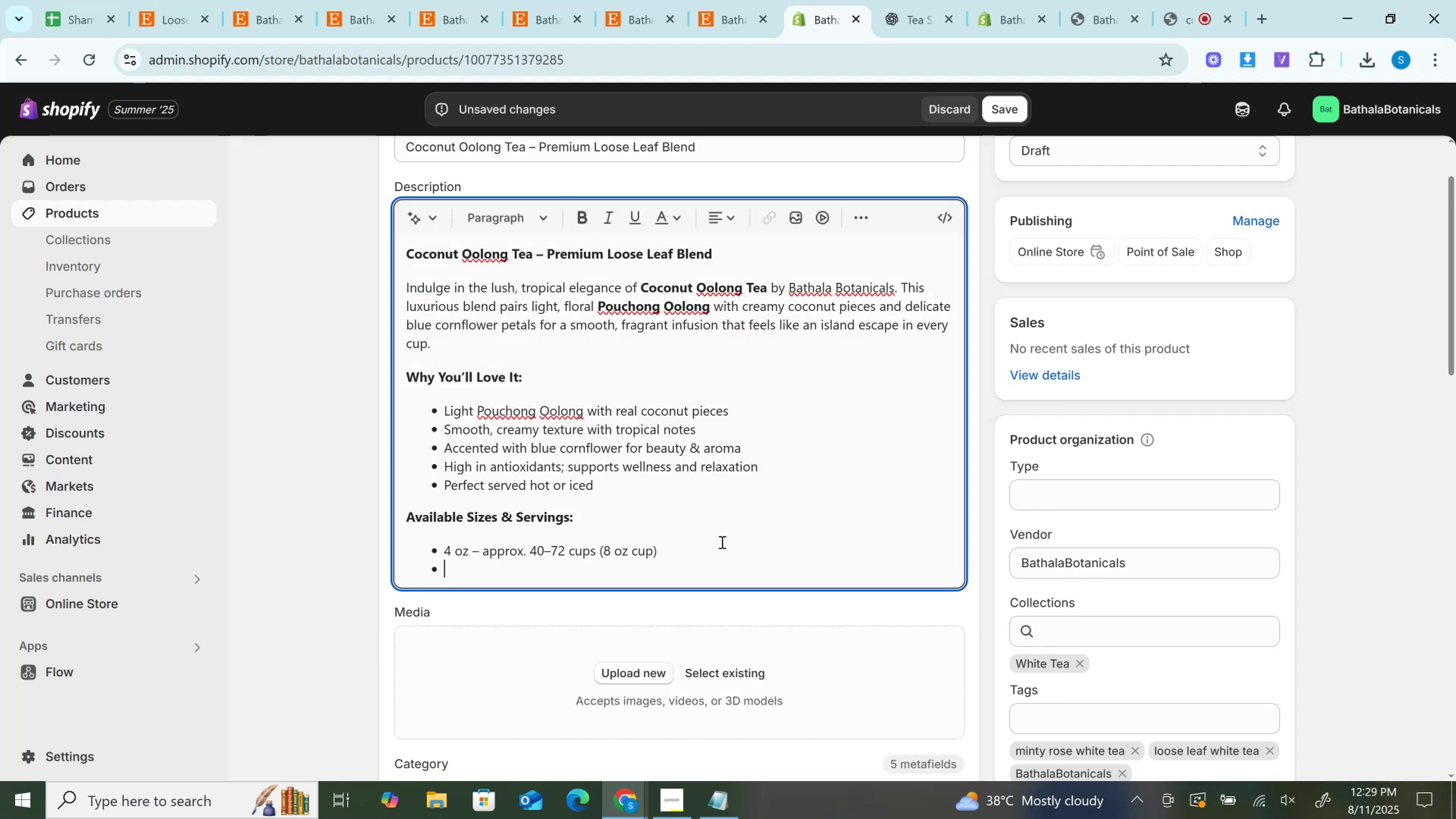 
key(Control+V)
 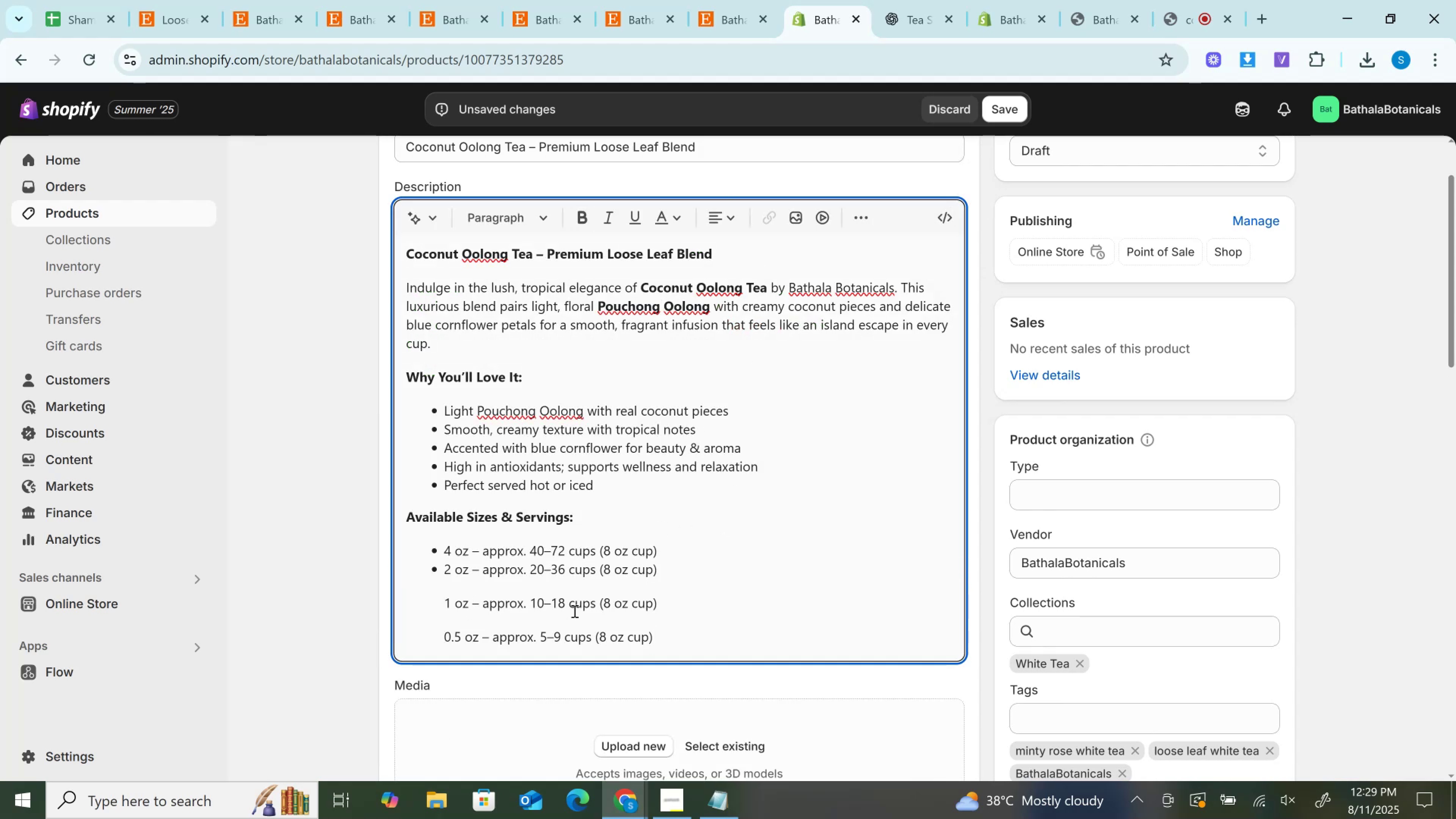 
left_click([473, 590])
 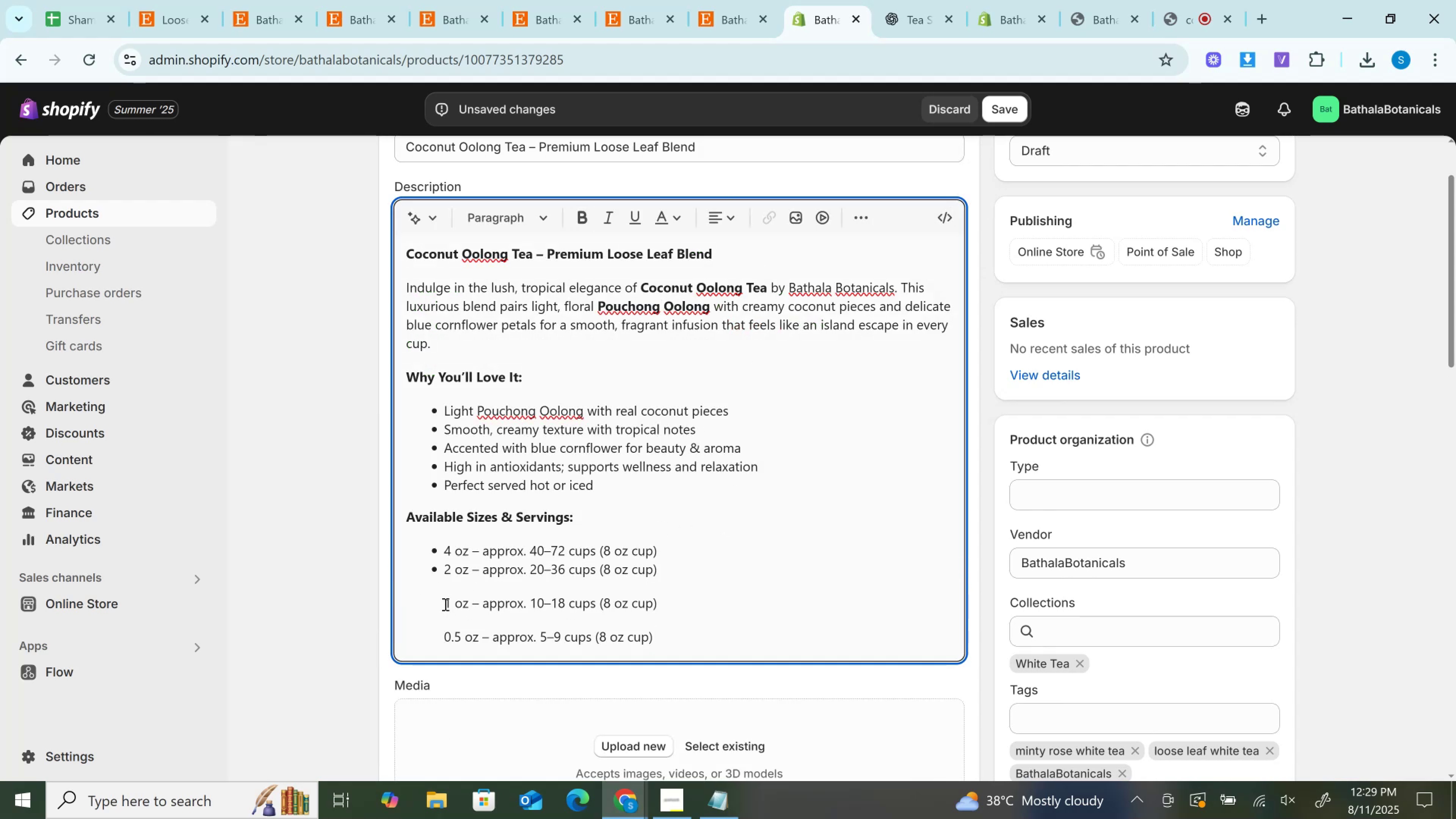 
left_click([444, 603])
 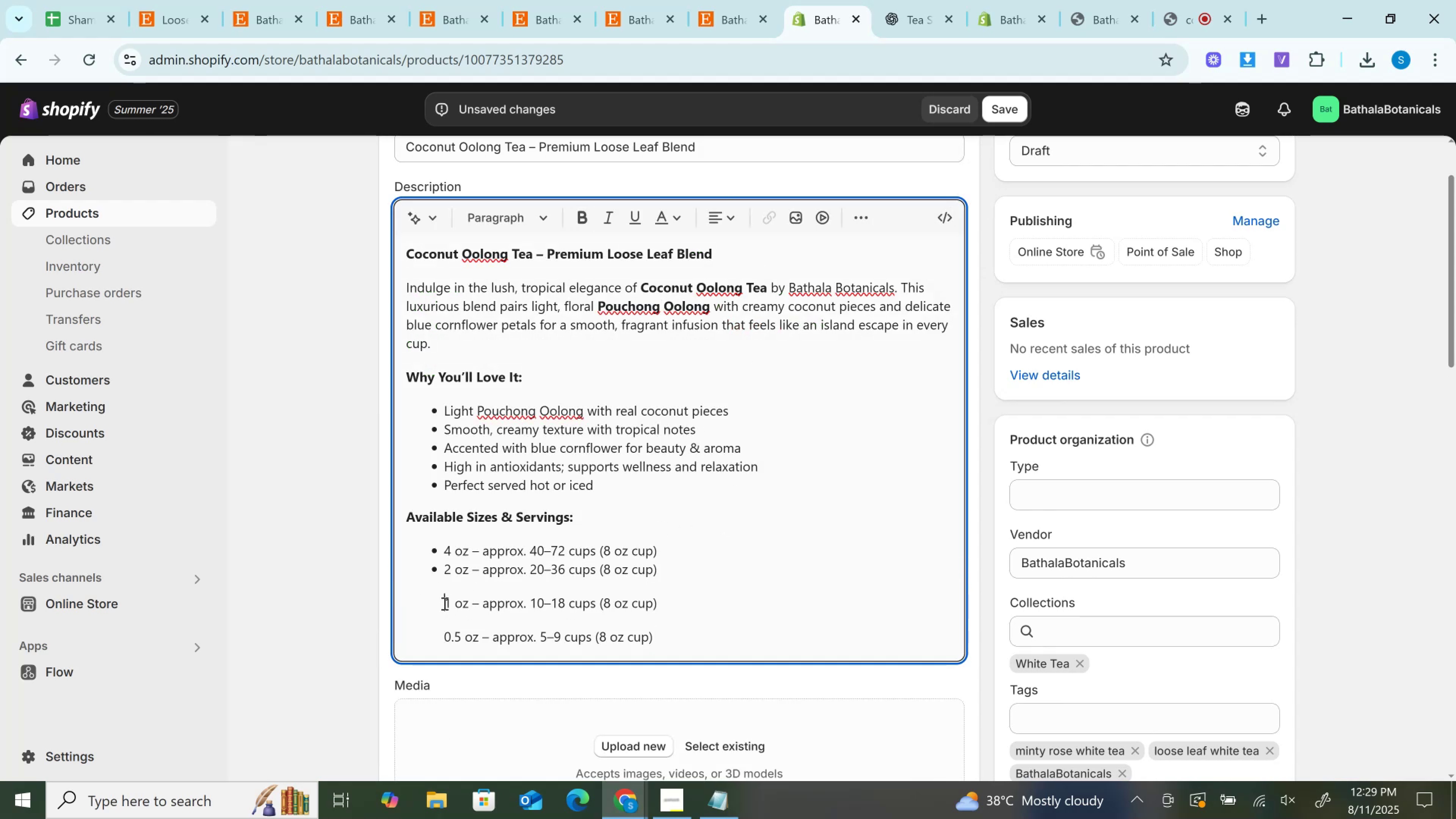 
key(Backspace)
 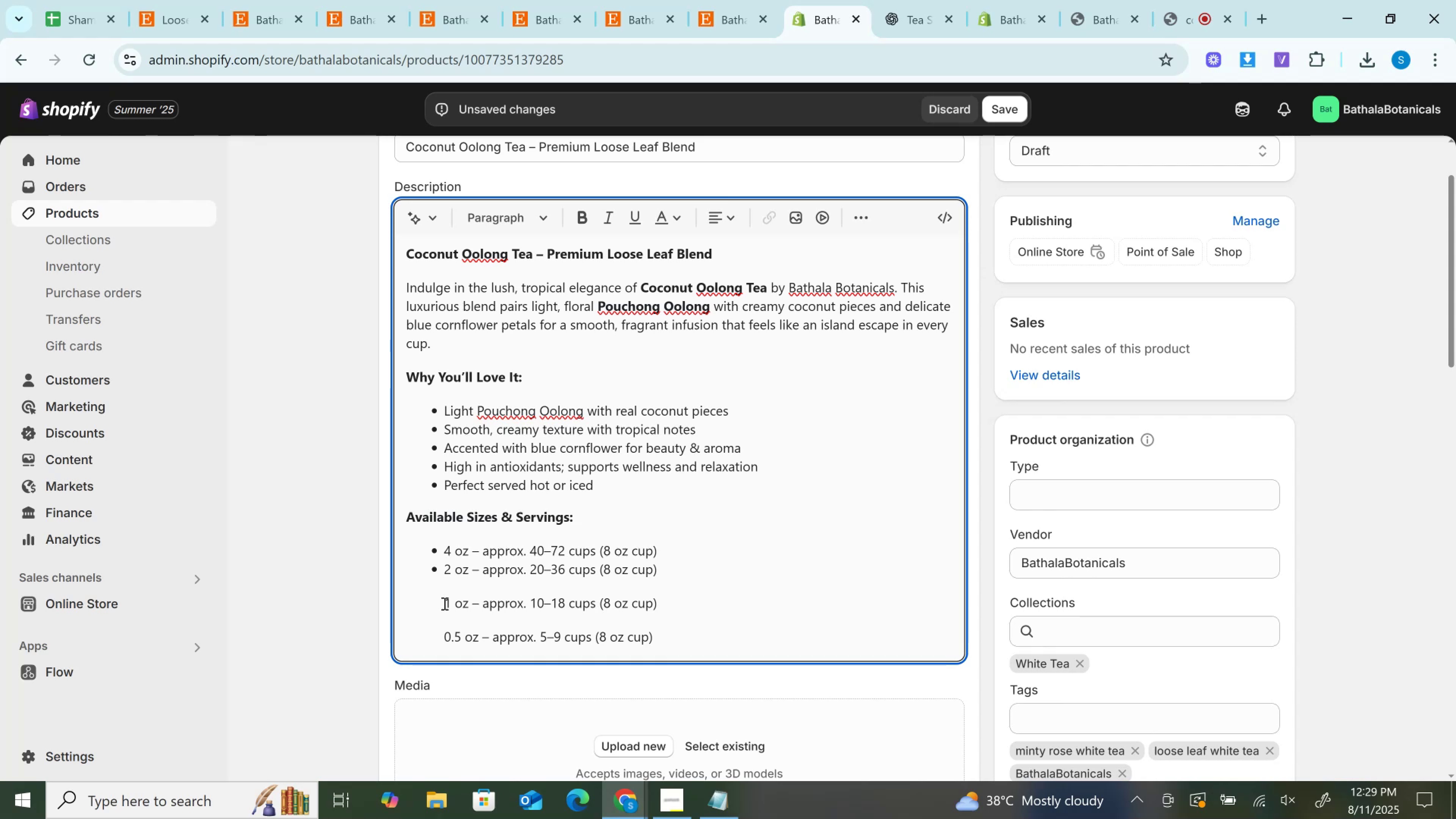 
key(Backspace)
 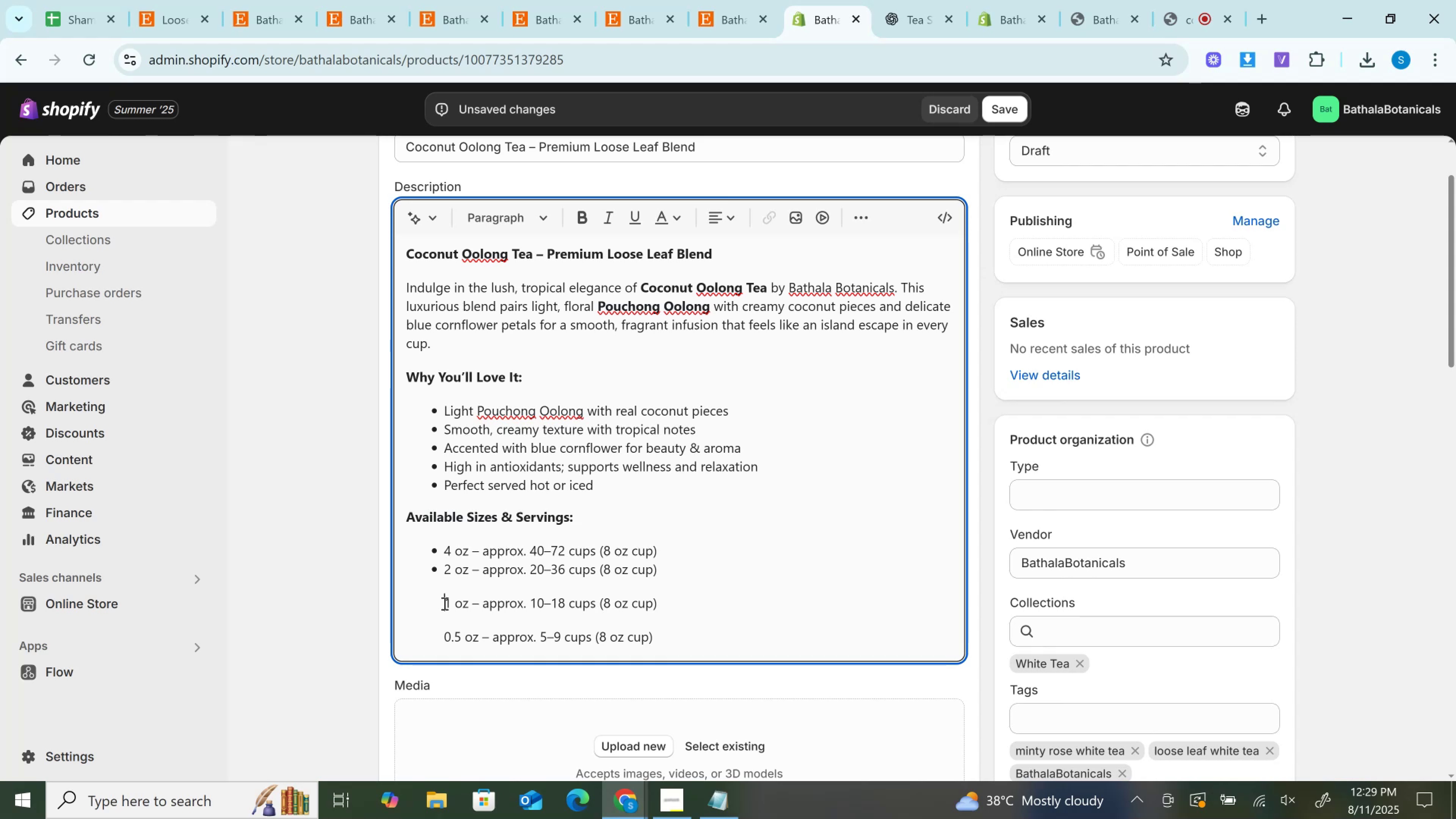 
key(Backspace)
 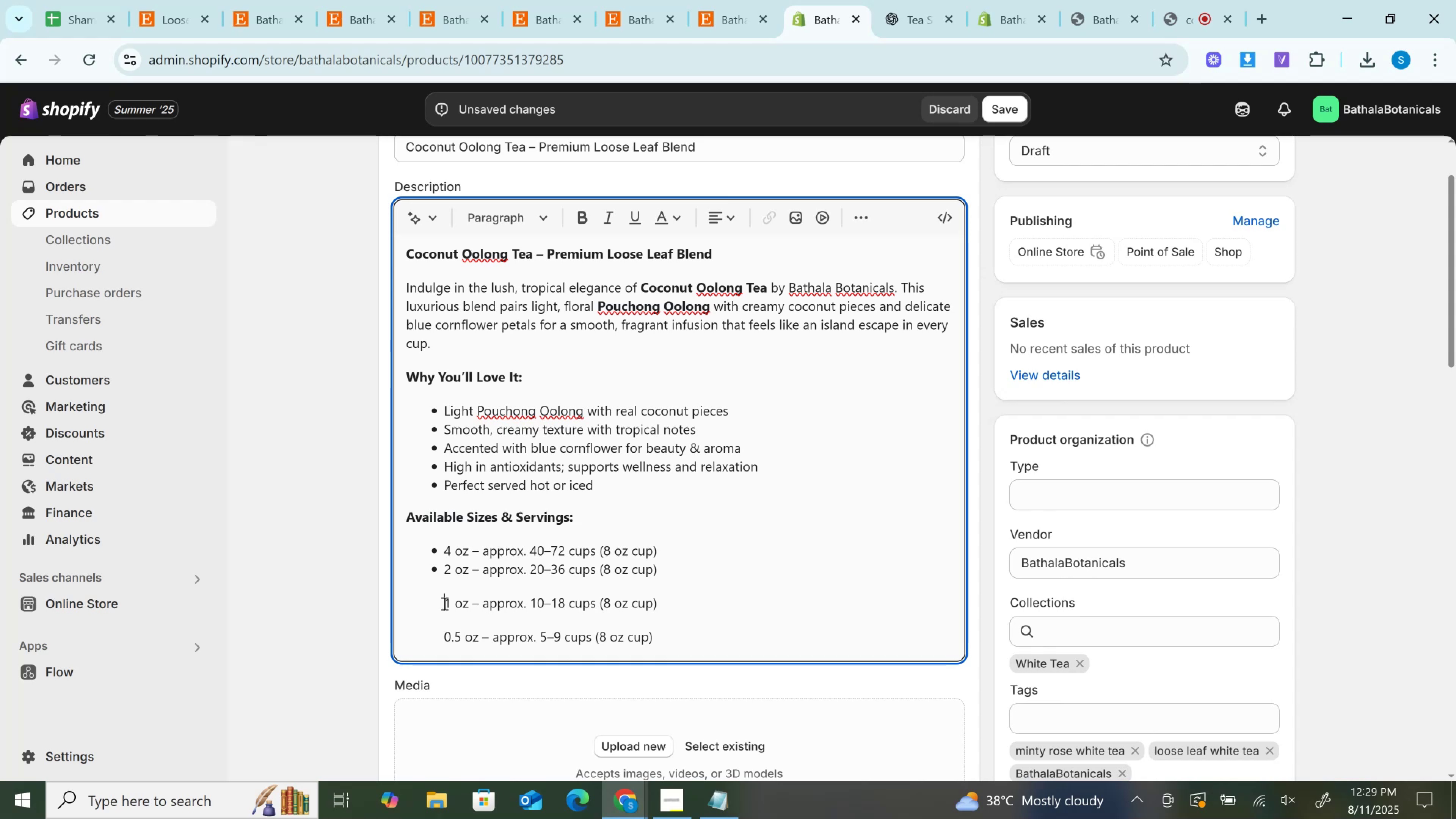 
left_click_drag(start_coordinate=[456, 602], to_coordinate=[468, 604])
 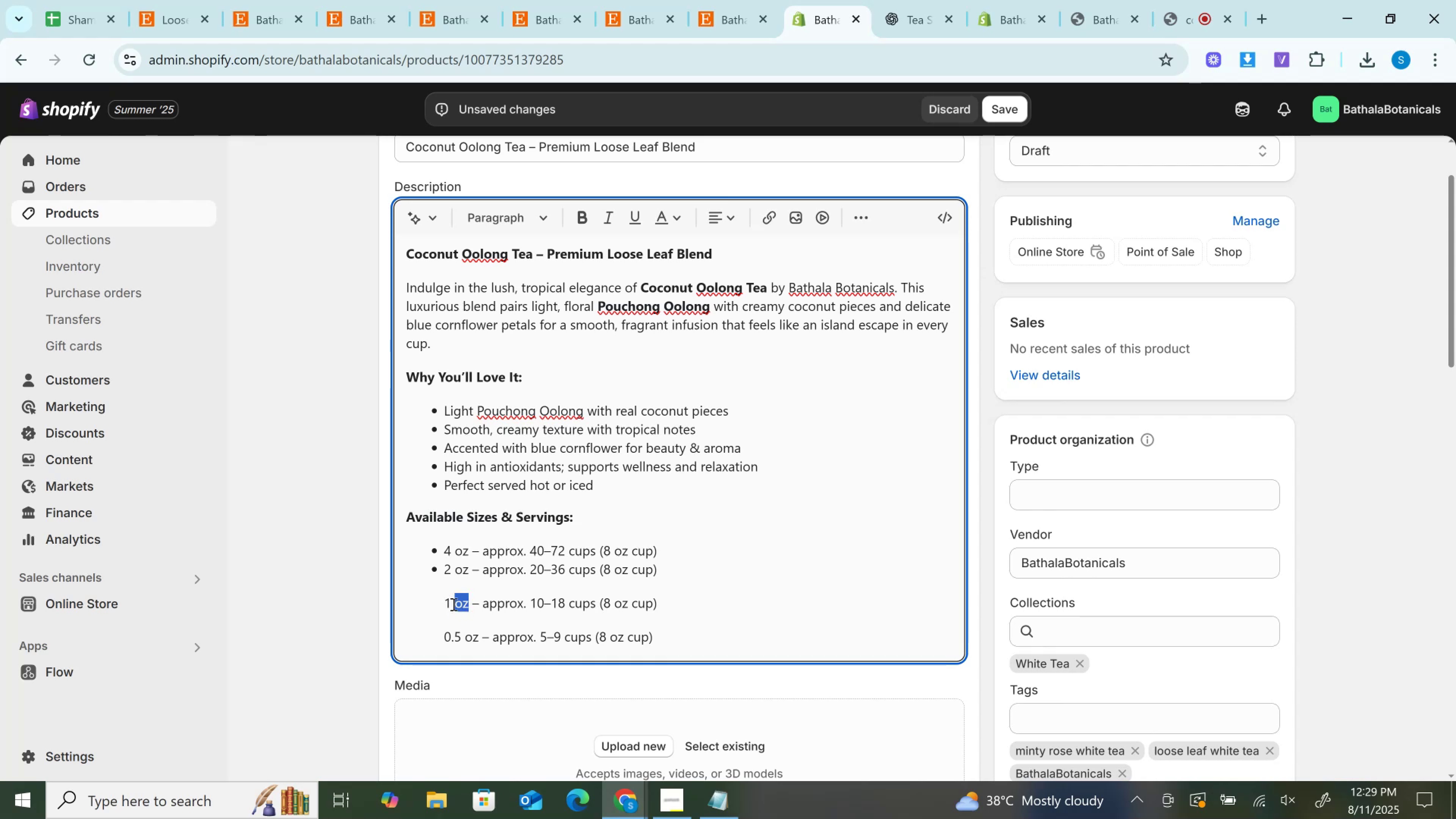 
left_click([453, 604])
 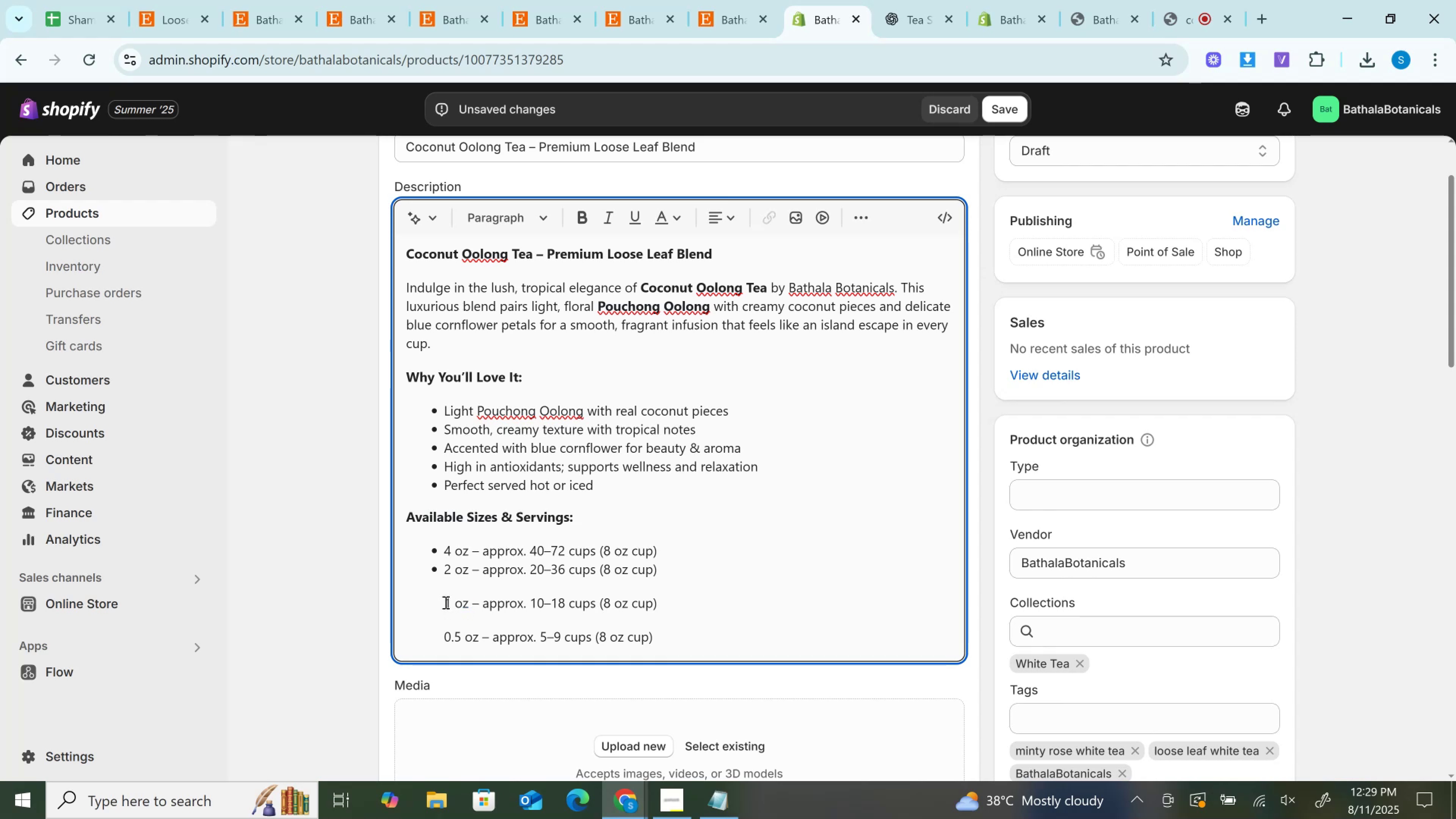 
left_click([445, 602])
 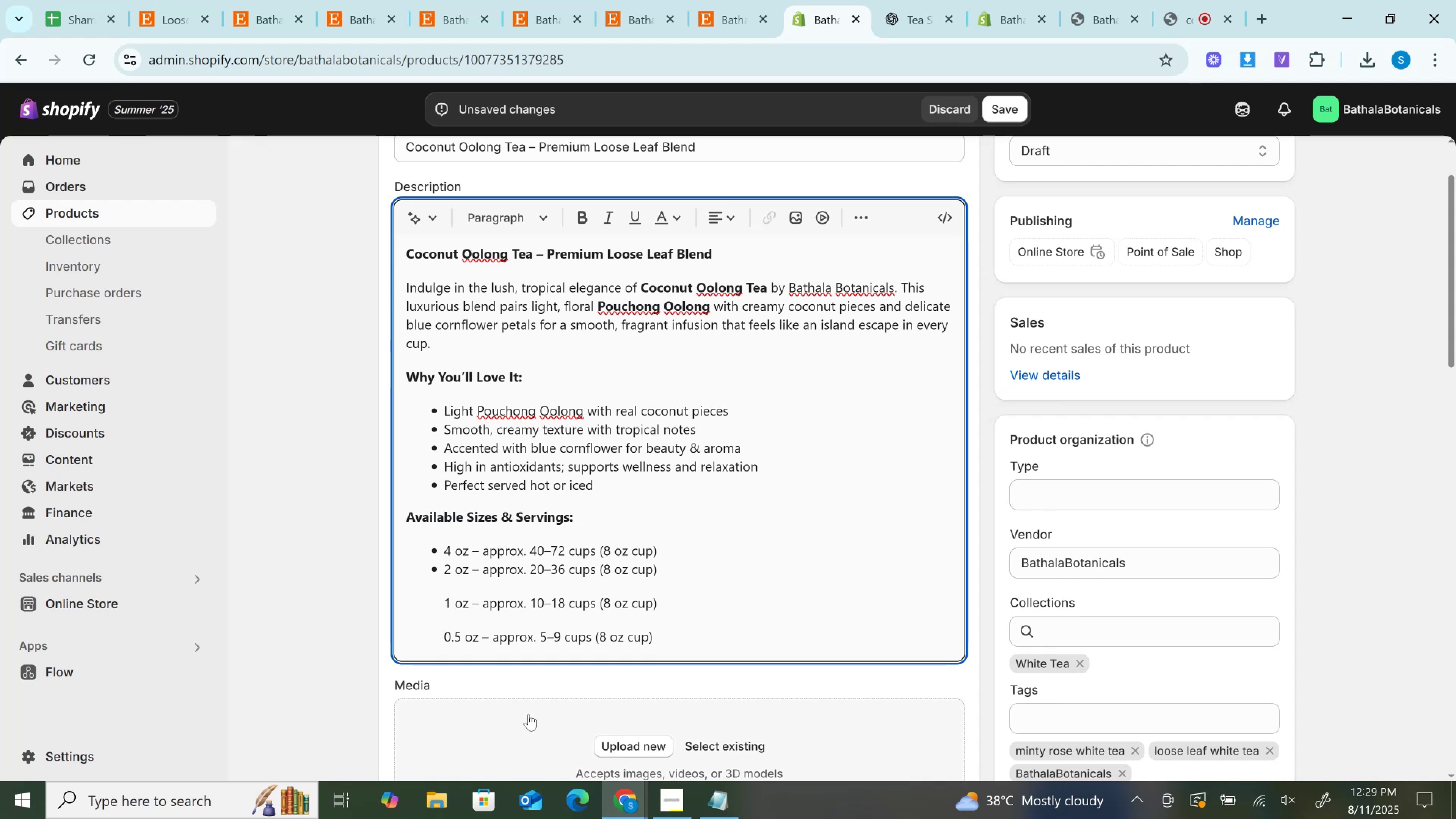 
key(Backspace)
 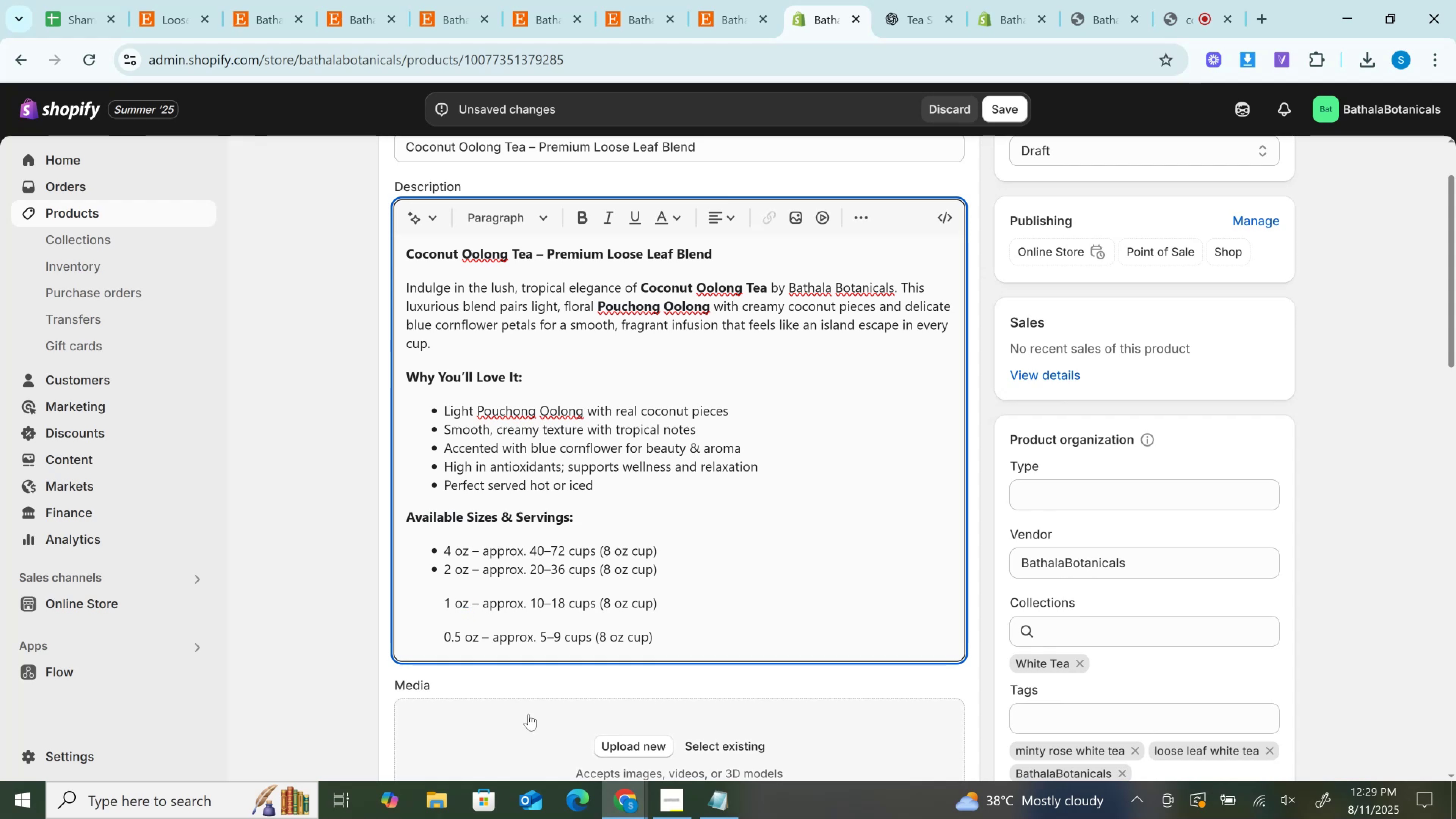 
key(ArrowRight)
 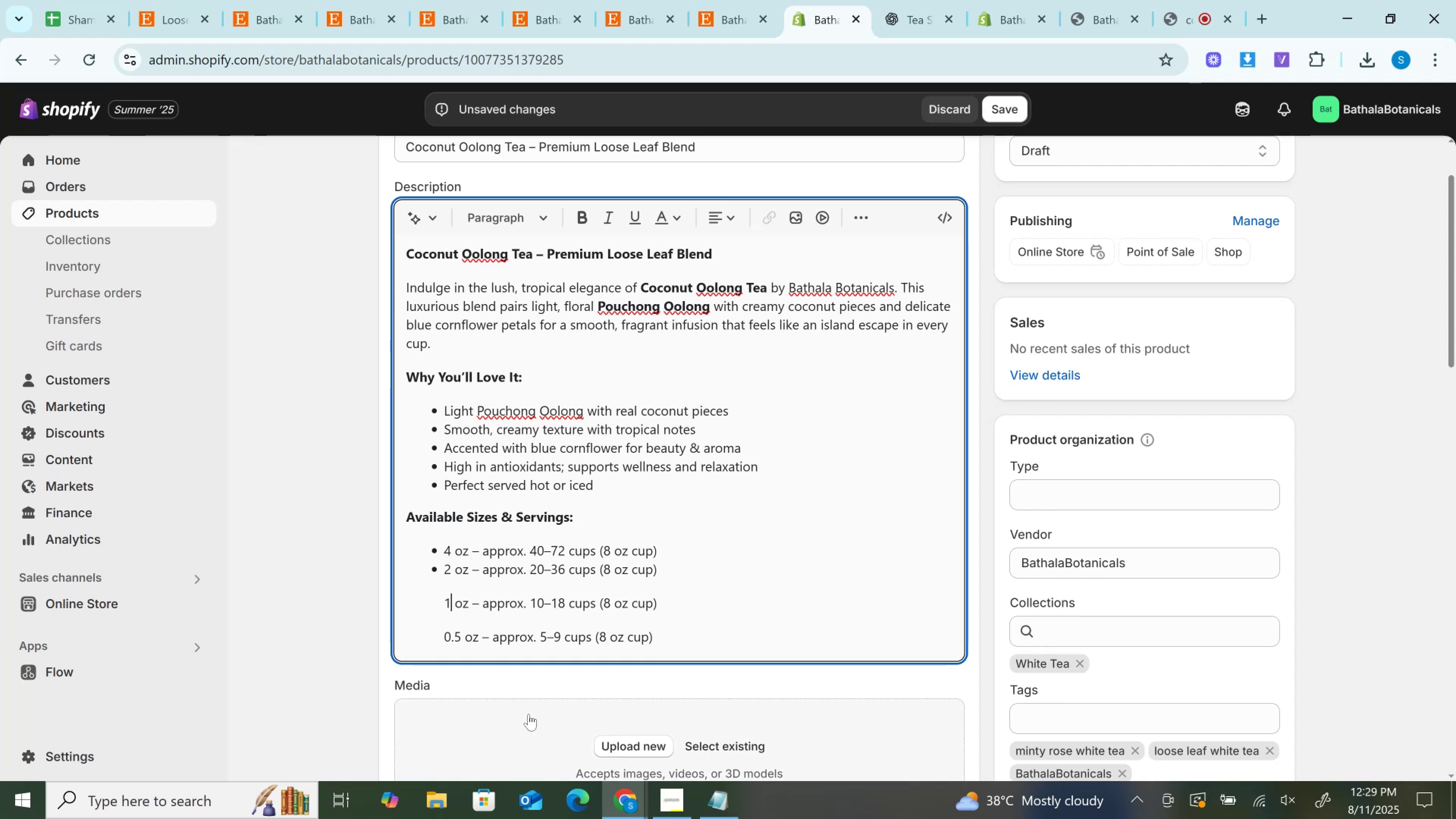 
key(ArrowRight)
 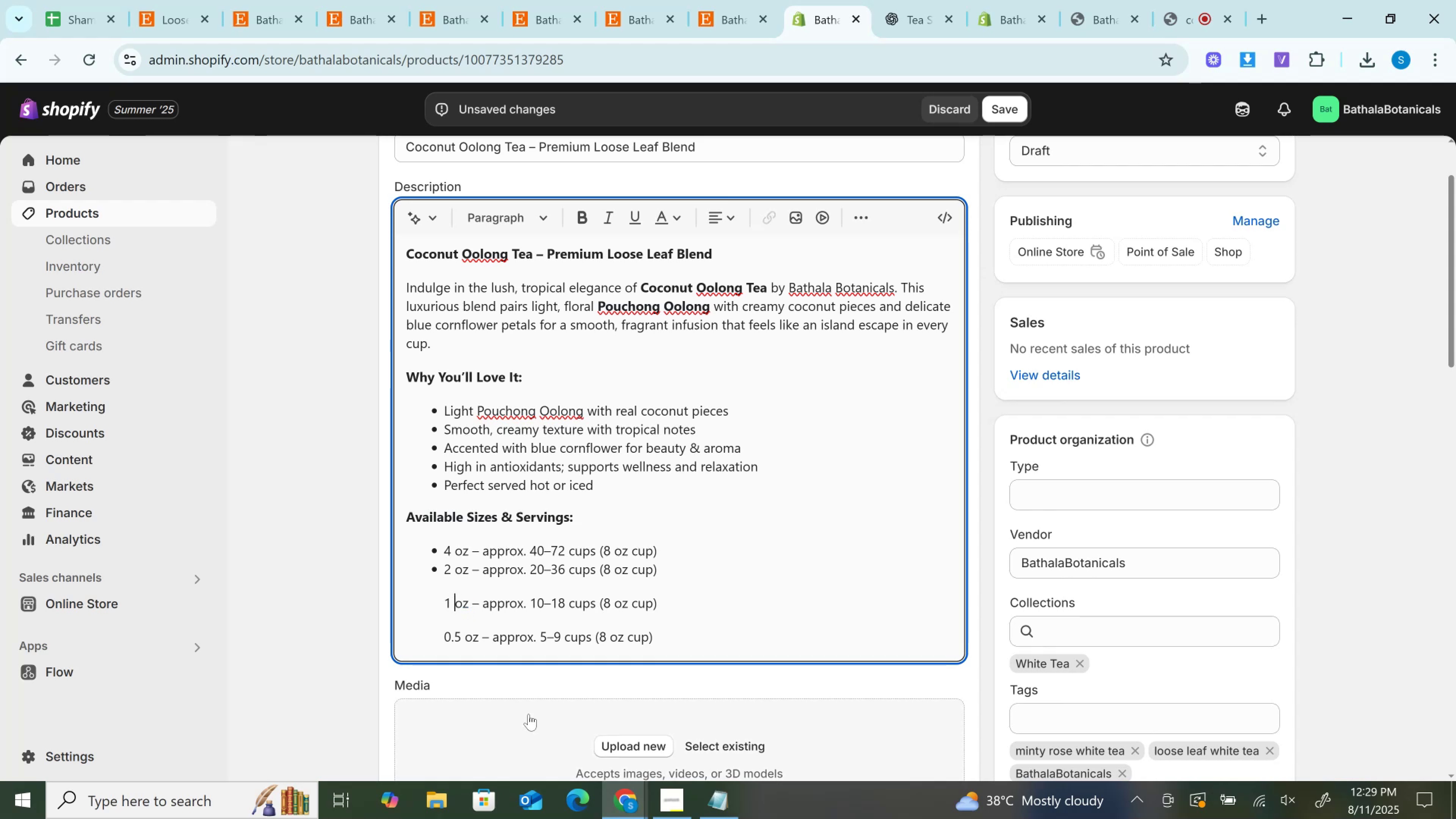 
key(Backspace)
 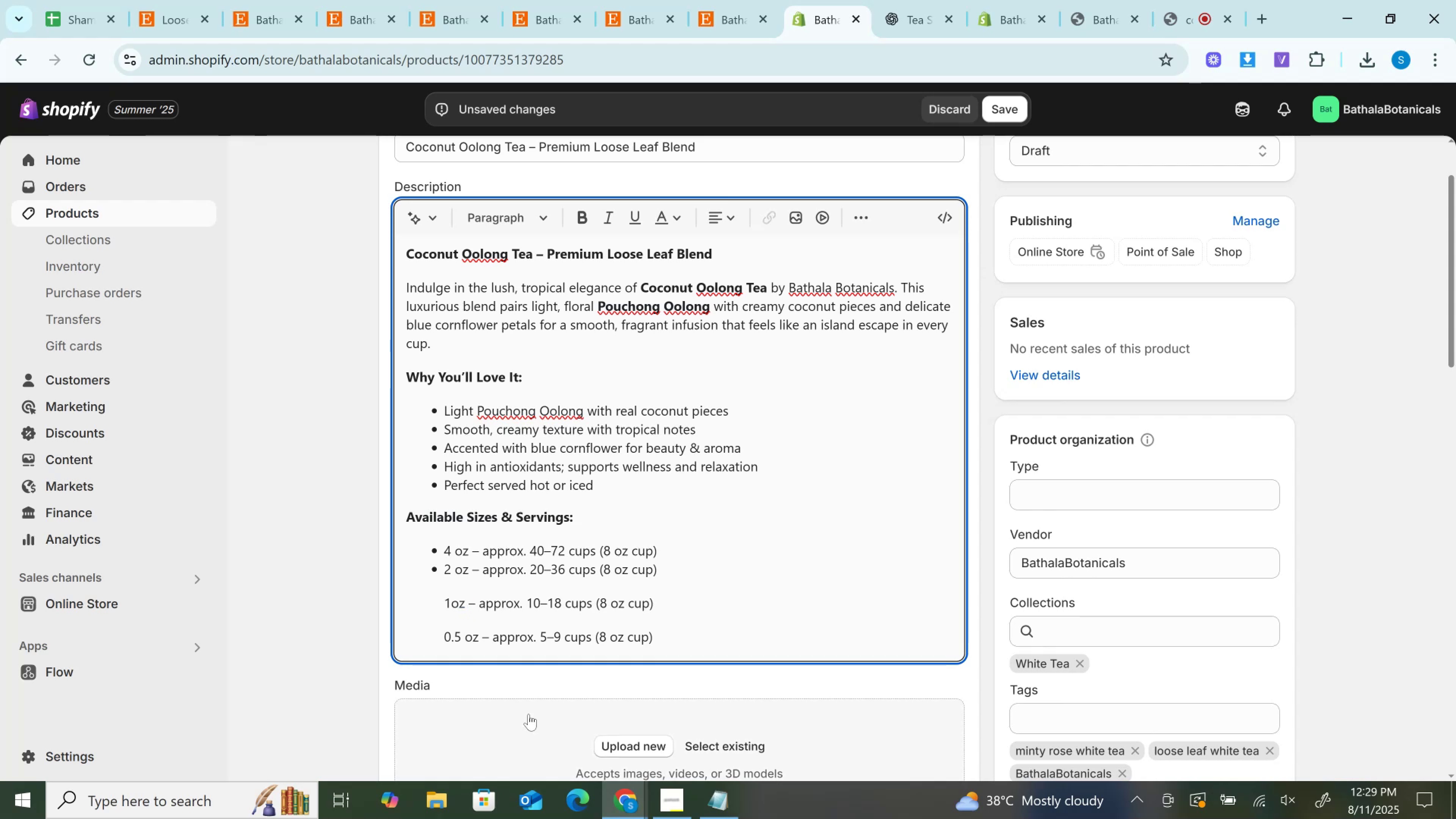 
key(Backspace)
 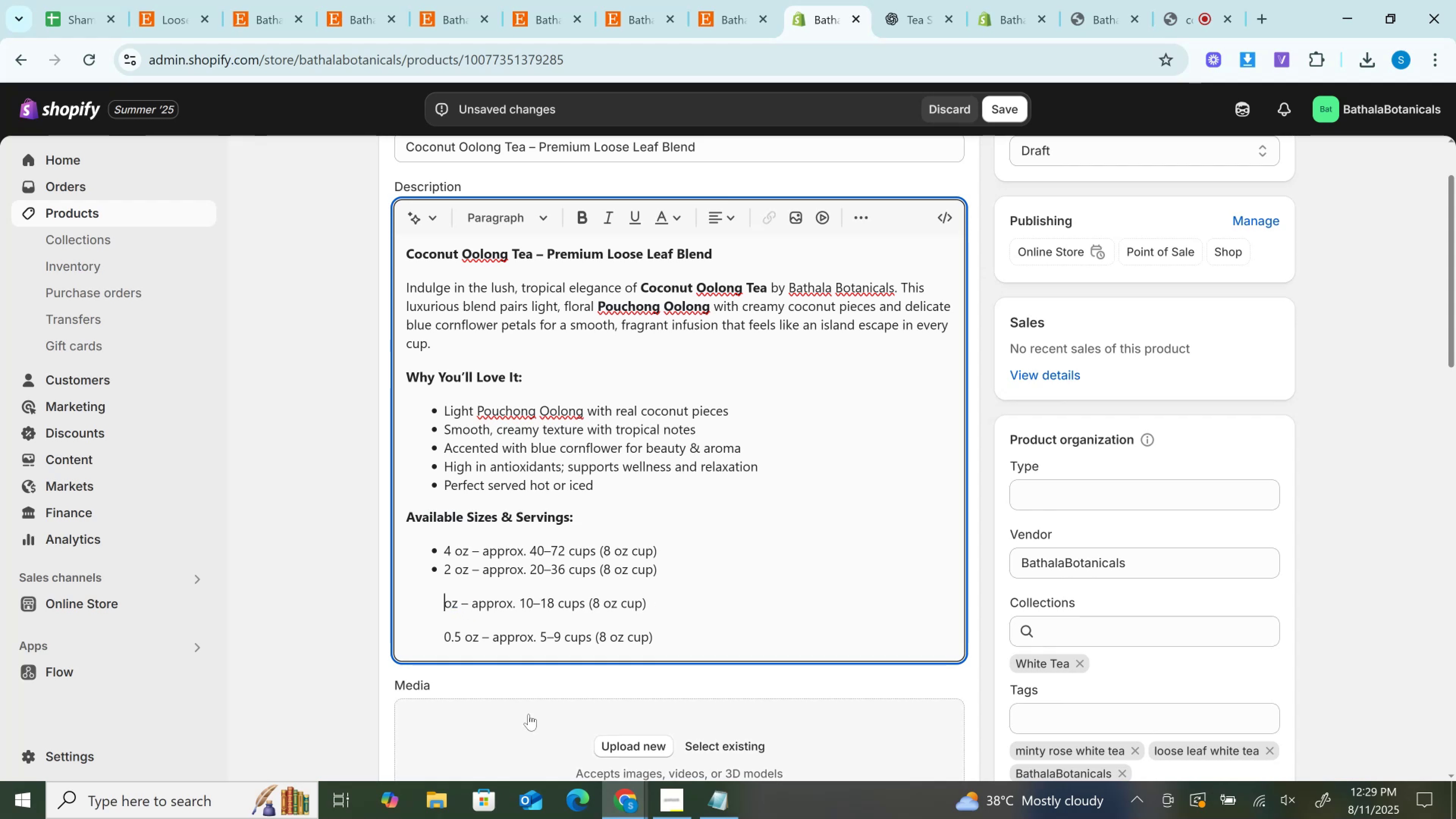 
key(Backspace)
 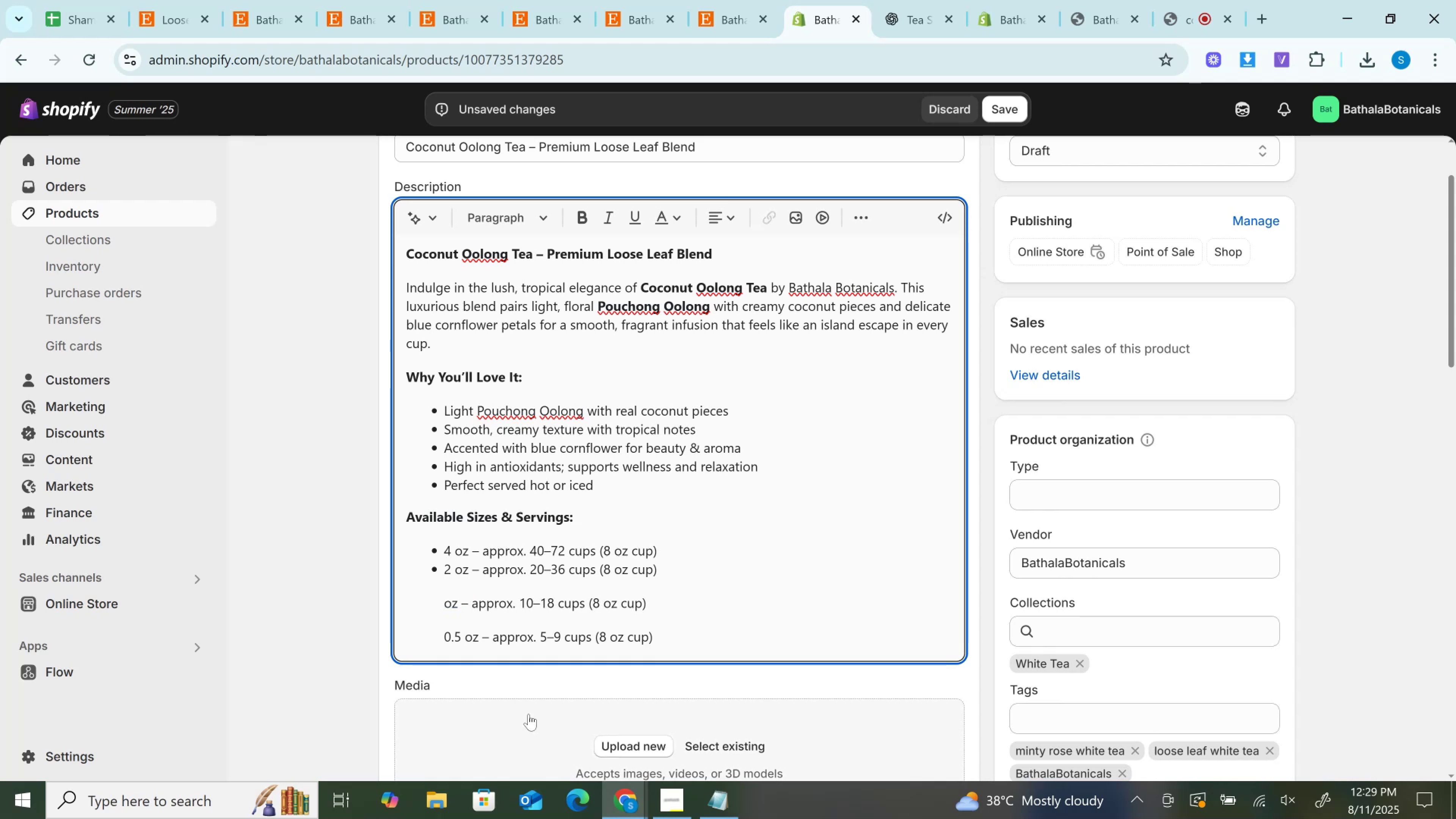 
key(1)
 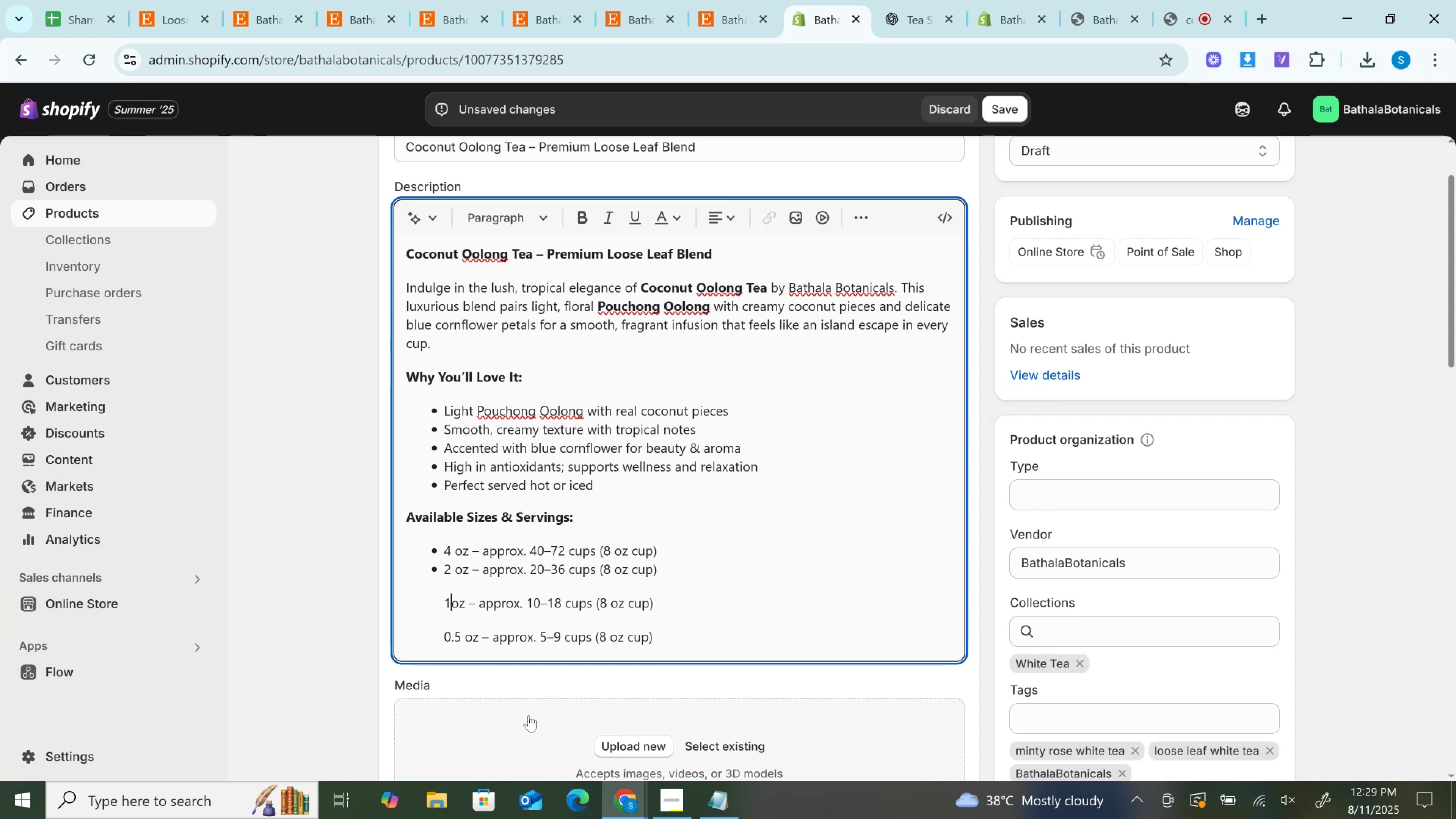 
key(Space)
 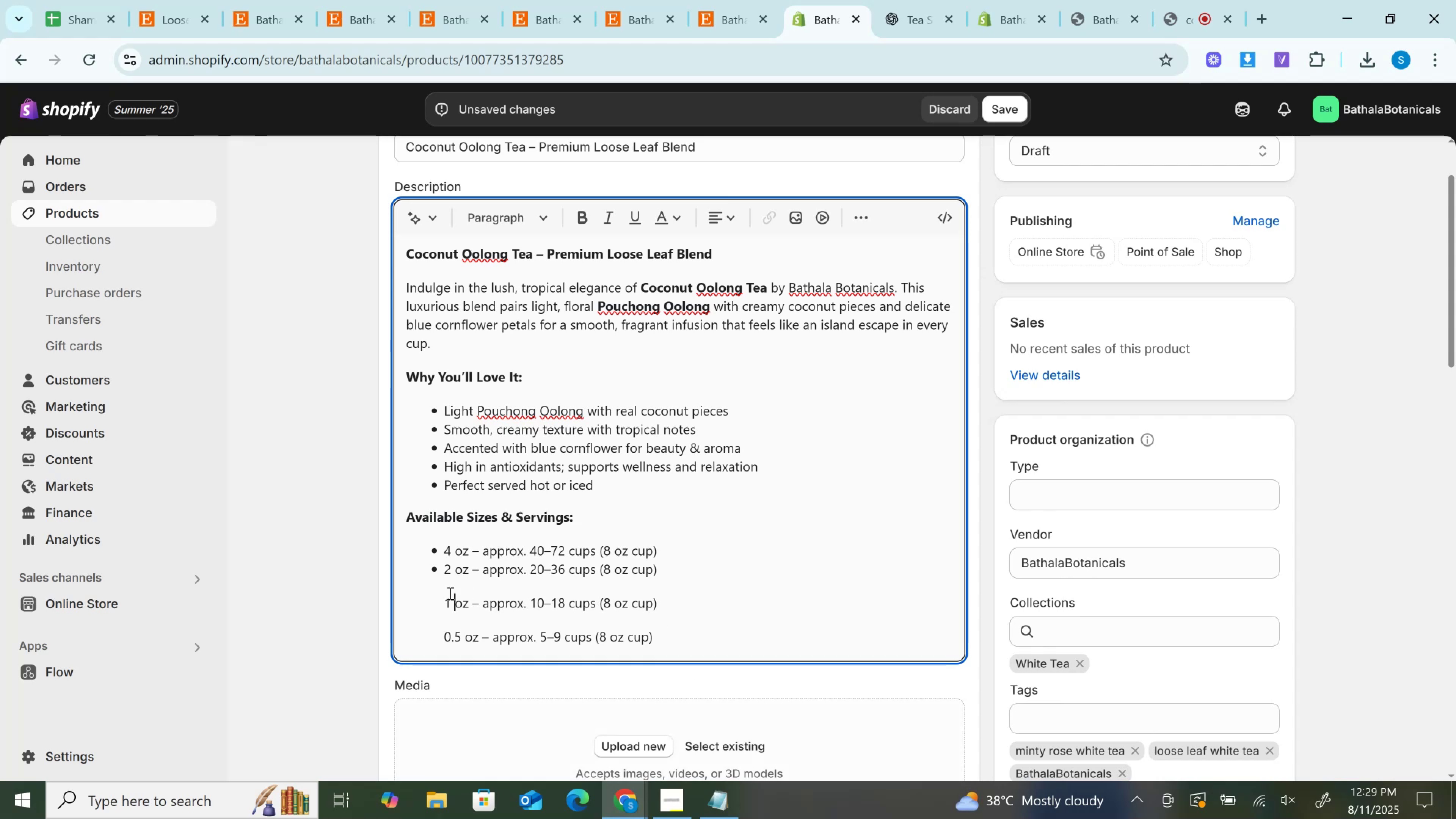 
left_click([455, 593])
 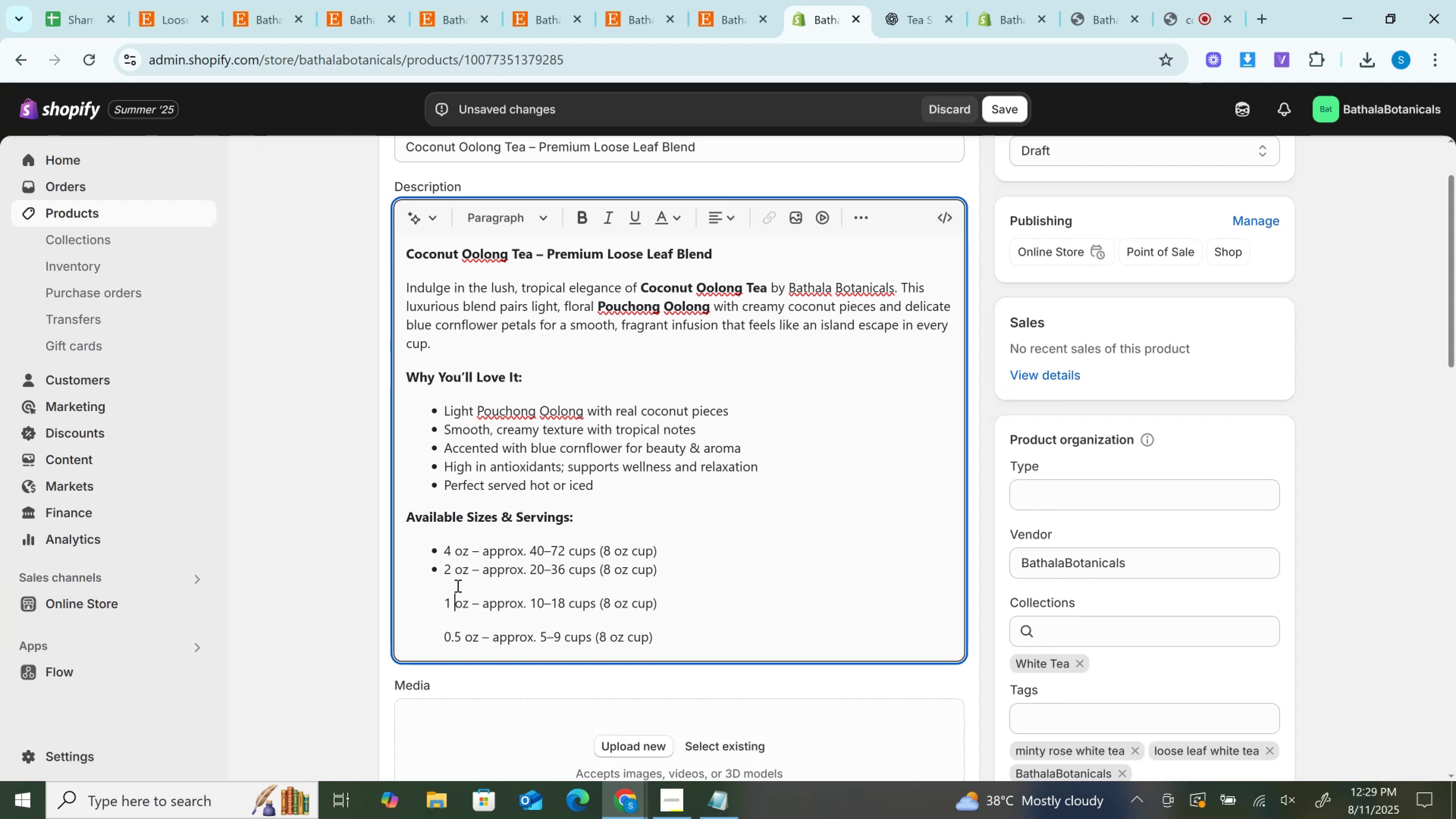 
left_click([457, 585])
 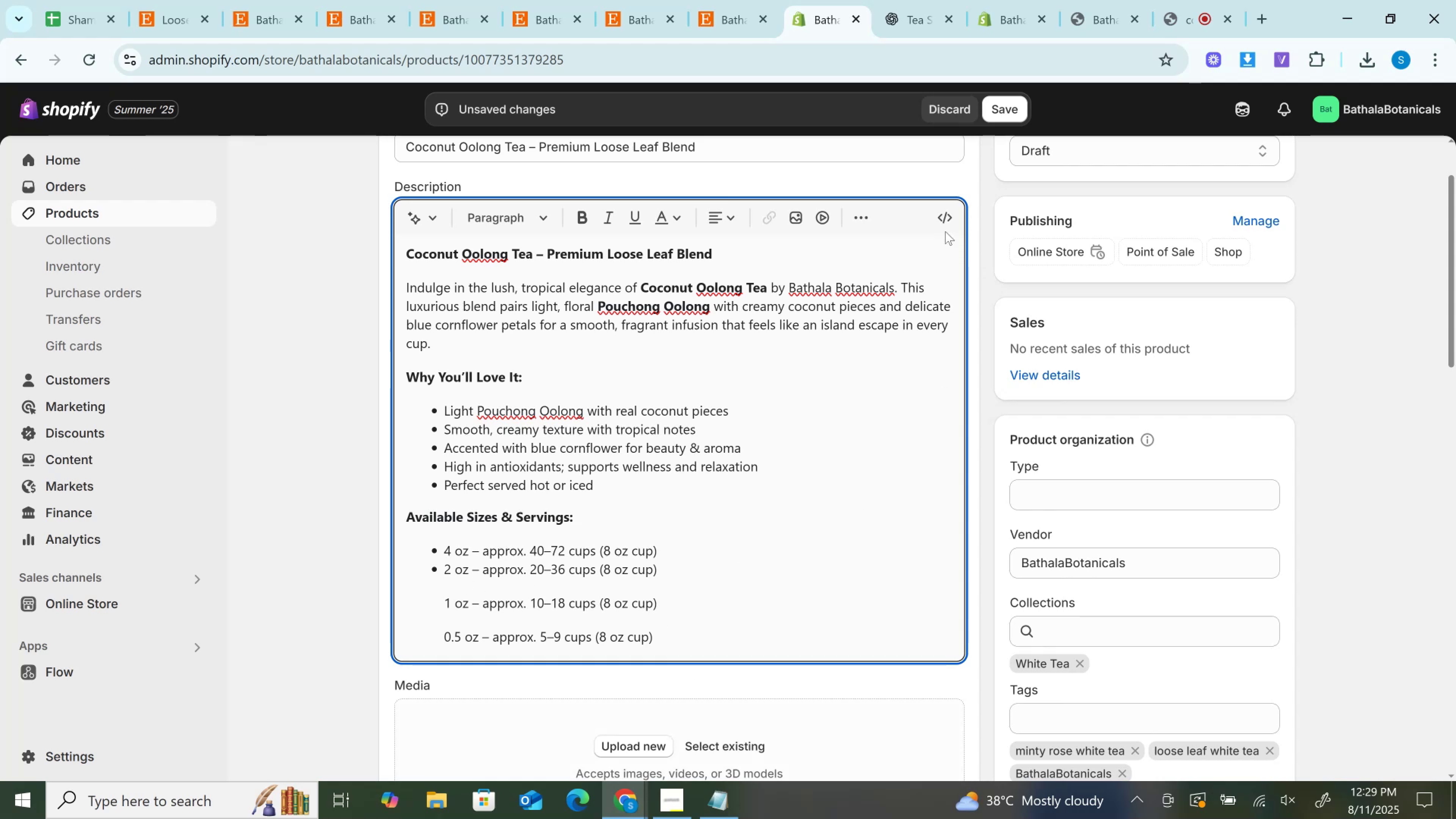 
double_click([941, 218])
 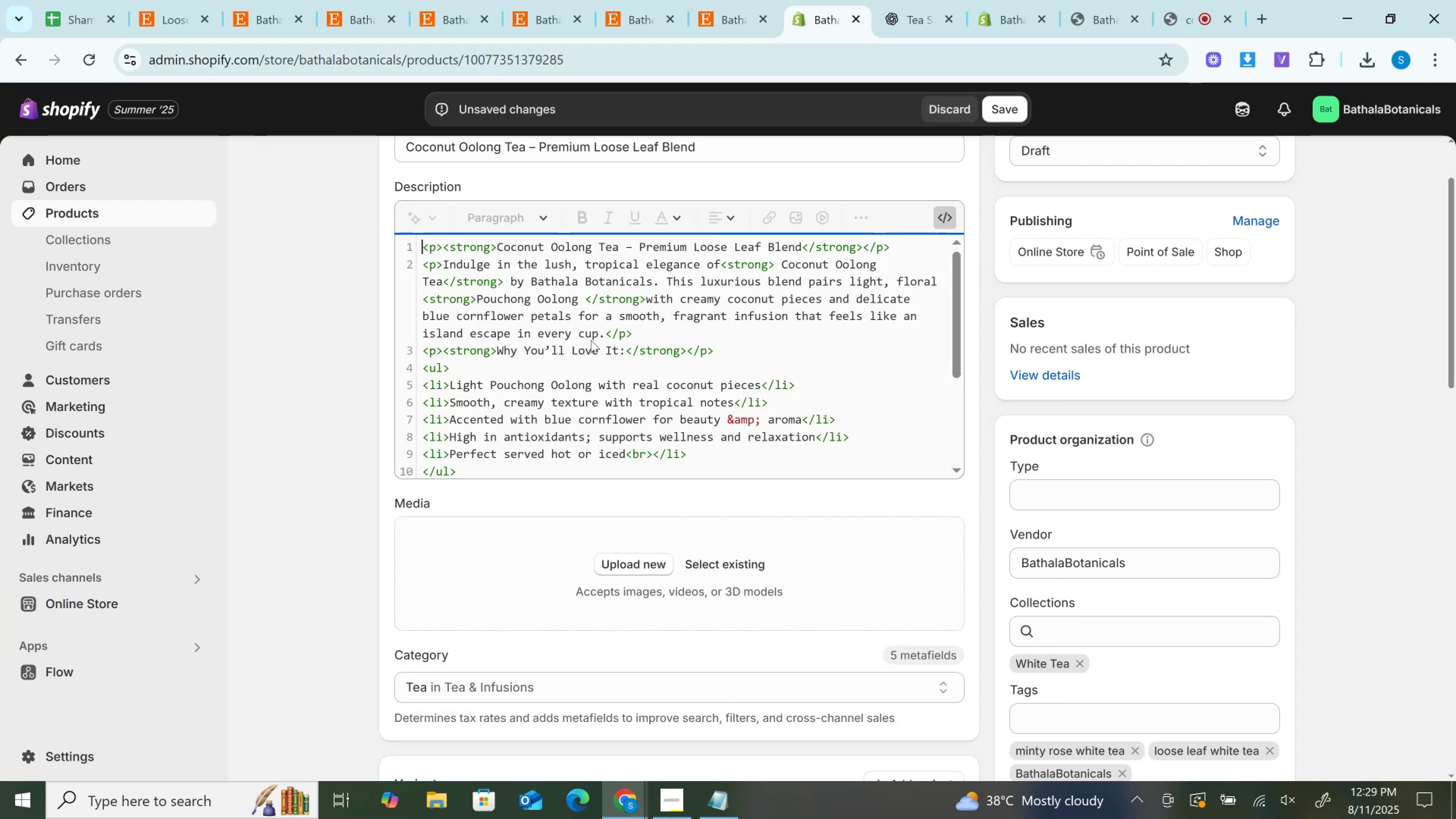 
scroll: coordinate [590, 356], scroll_direction: down, amount: 1.0
 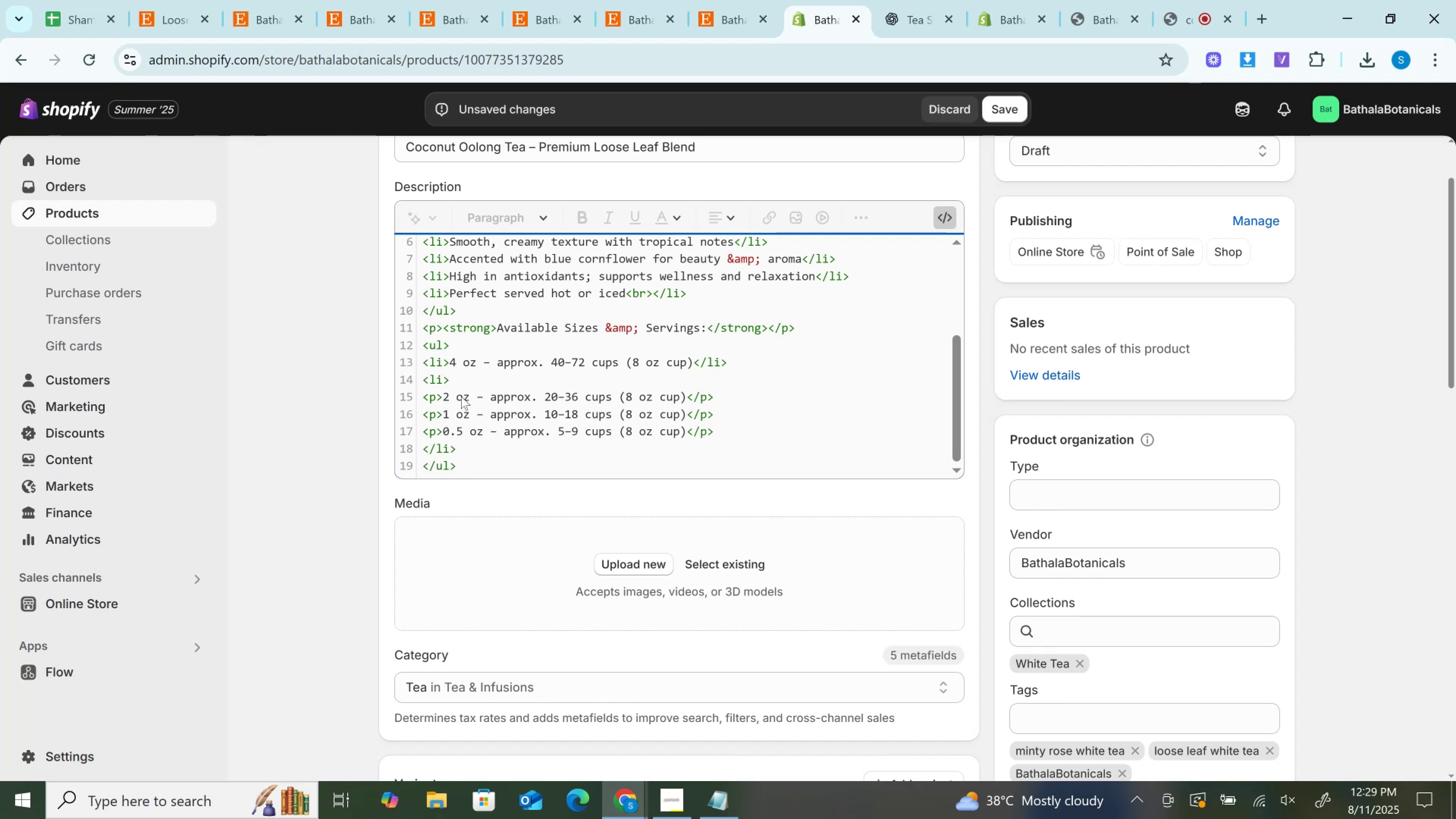 
wait(5.93)
 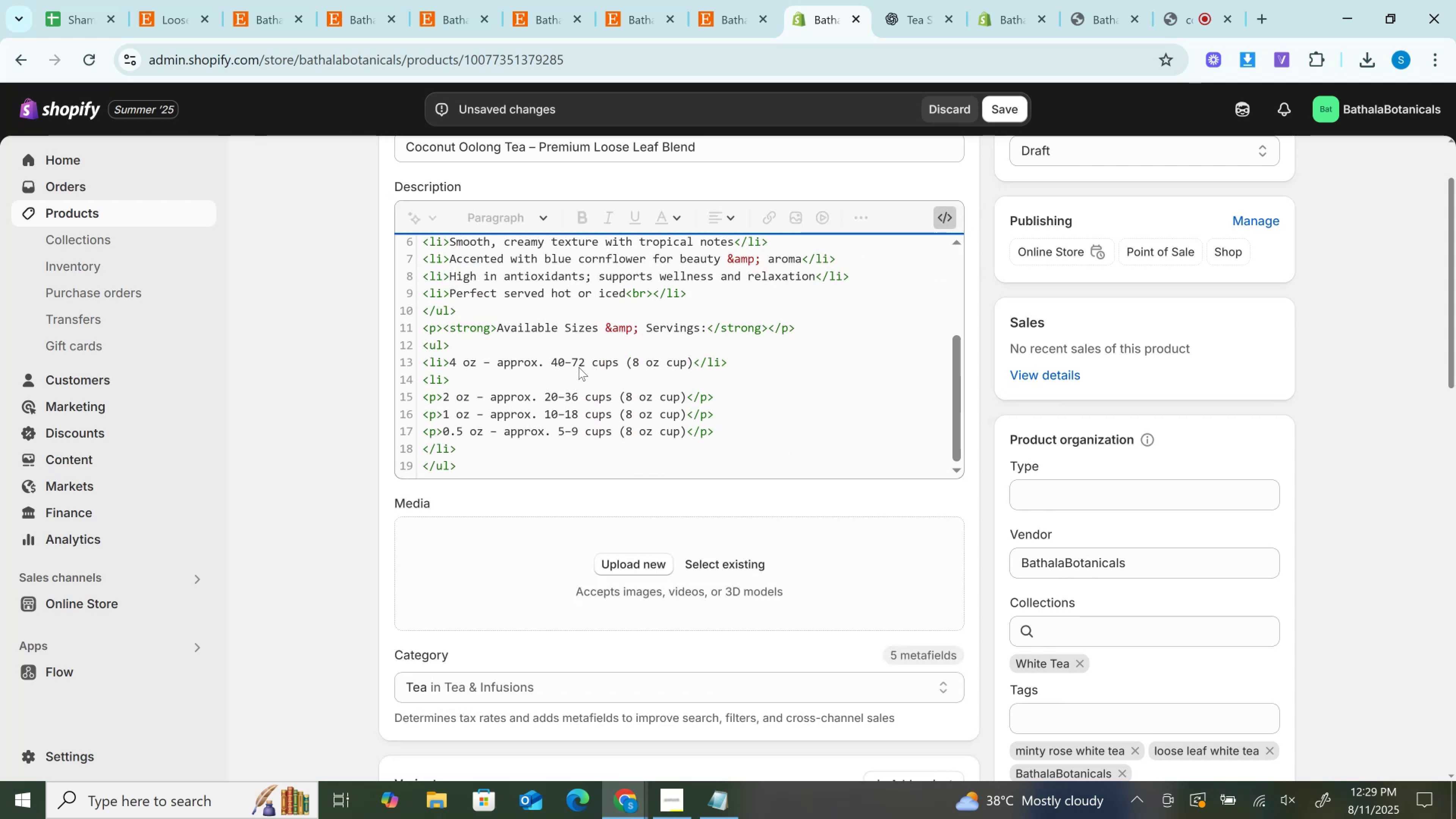 
left_click([627, 400])
 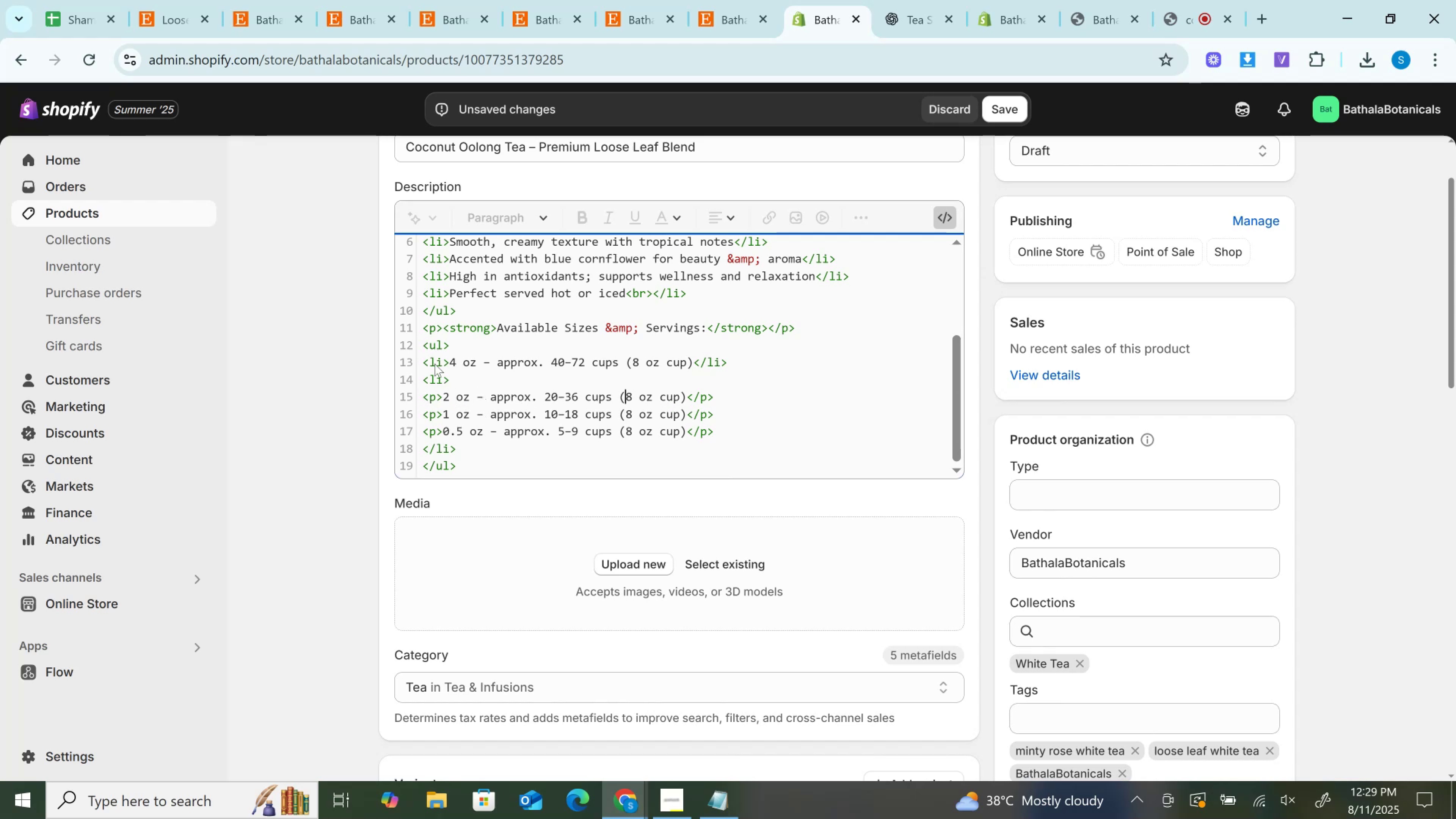 
double_click([435, 364])
 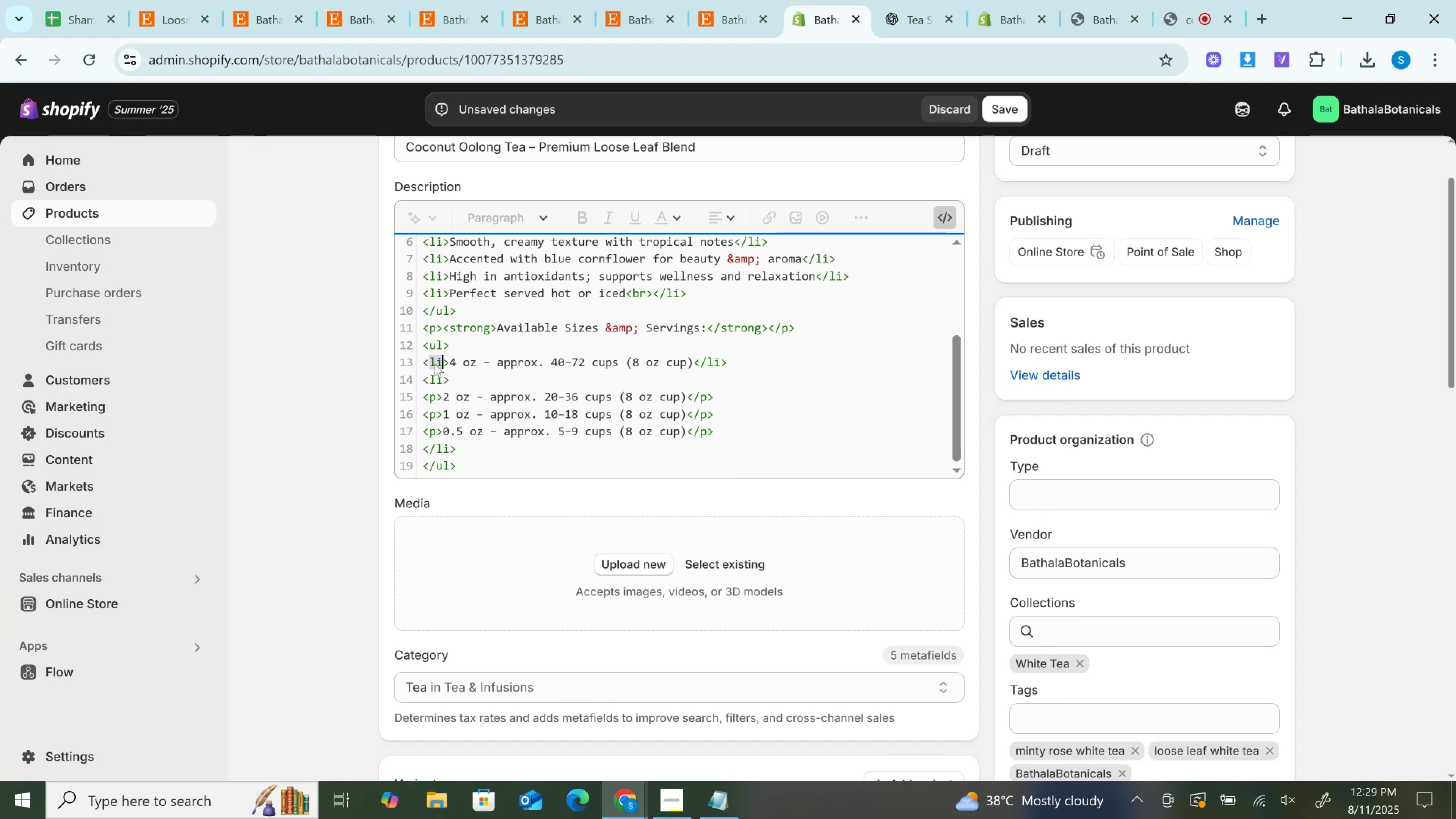 
key(Control+C)
 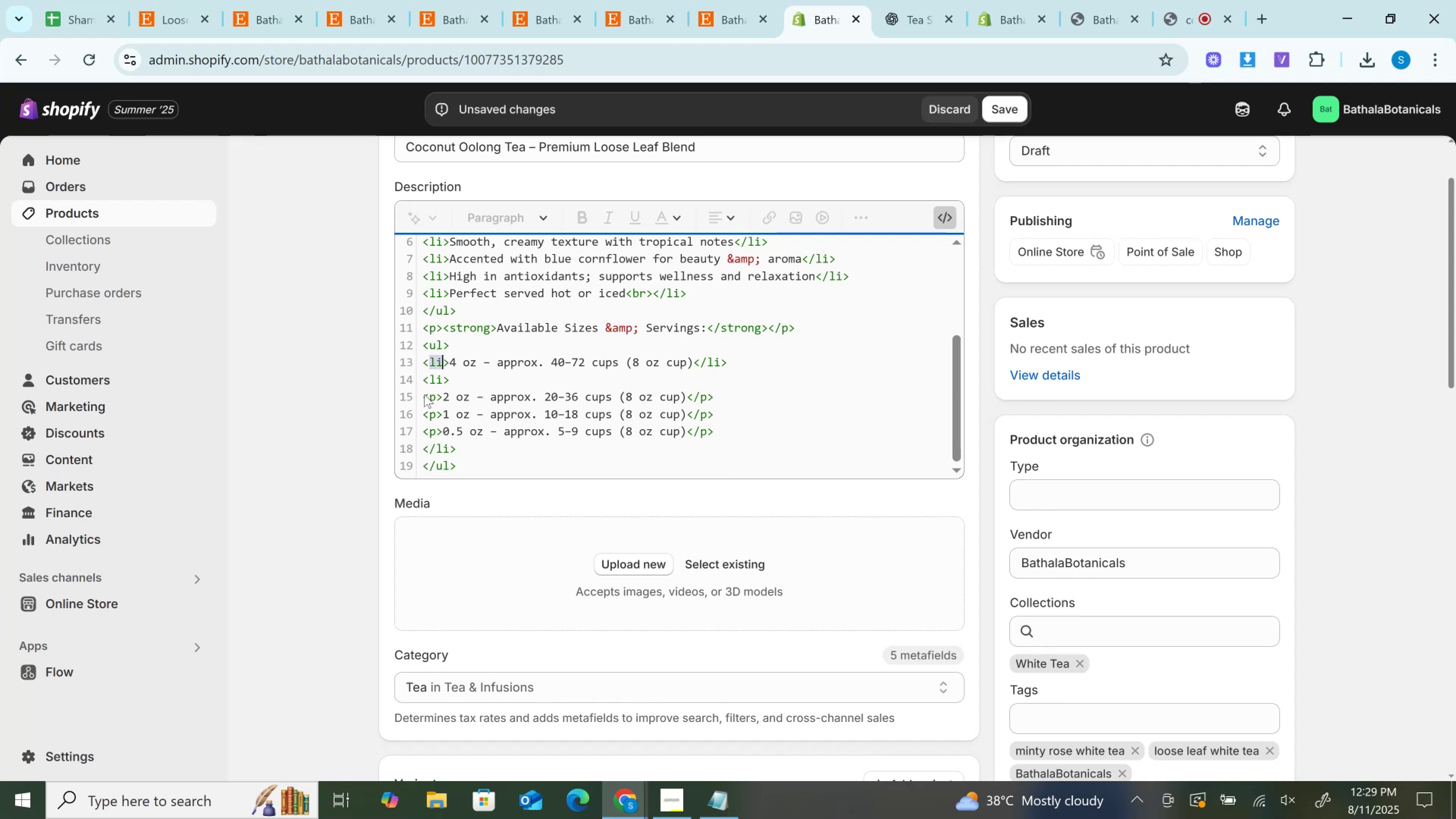 
double_click([424, 394])
 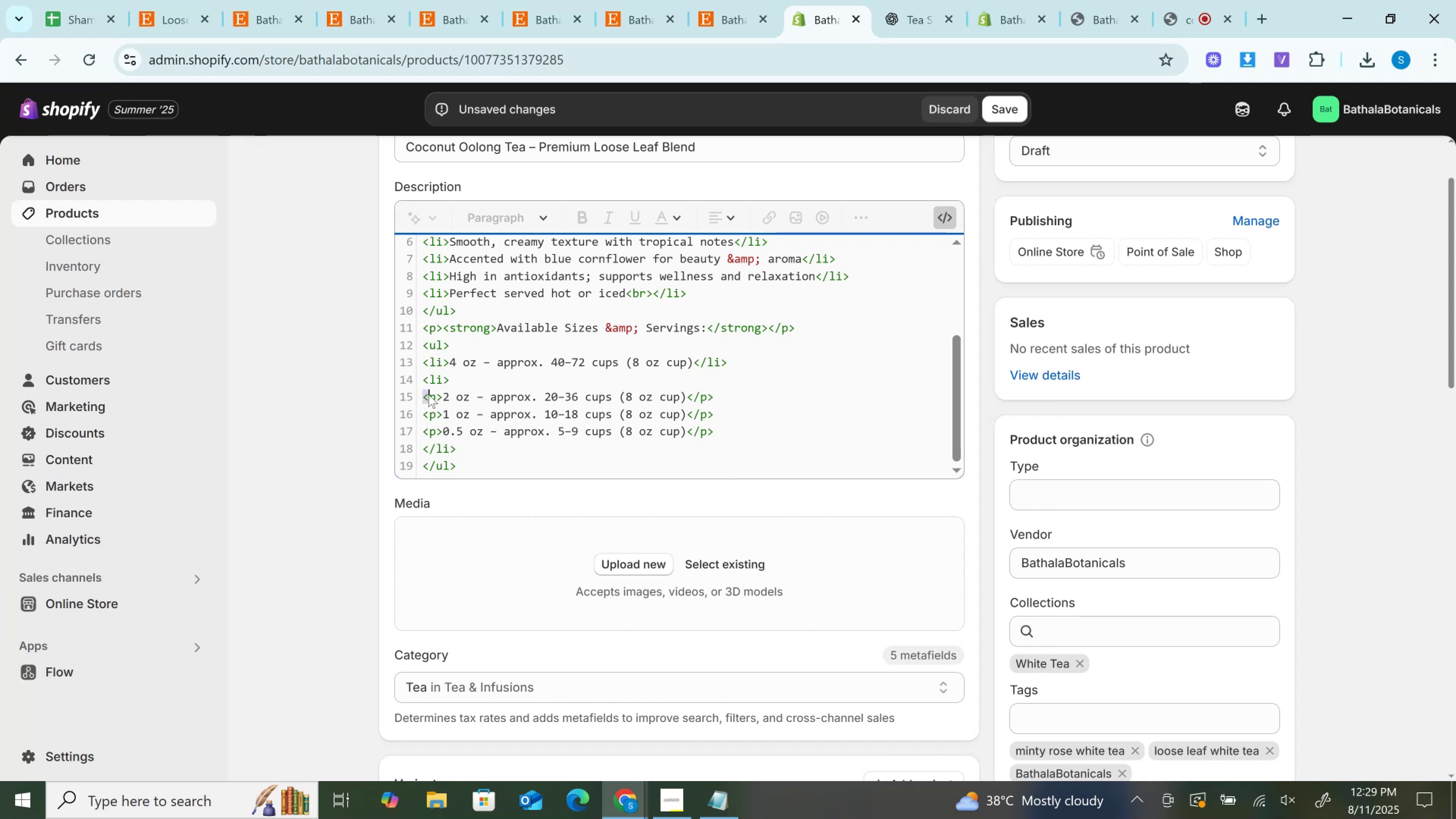 
triple_click([428, 394])
 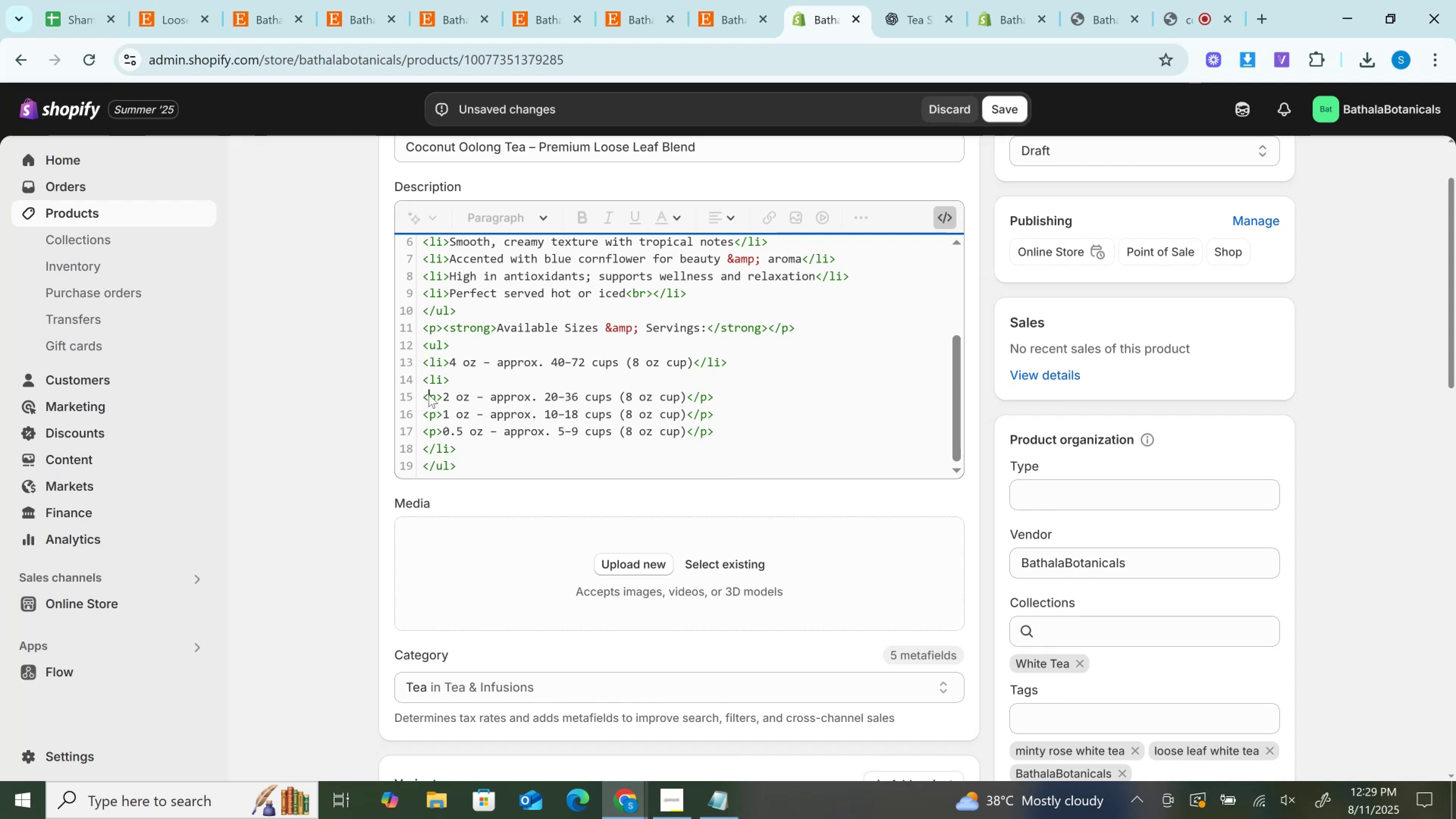 
triple_click([428, 394])
 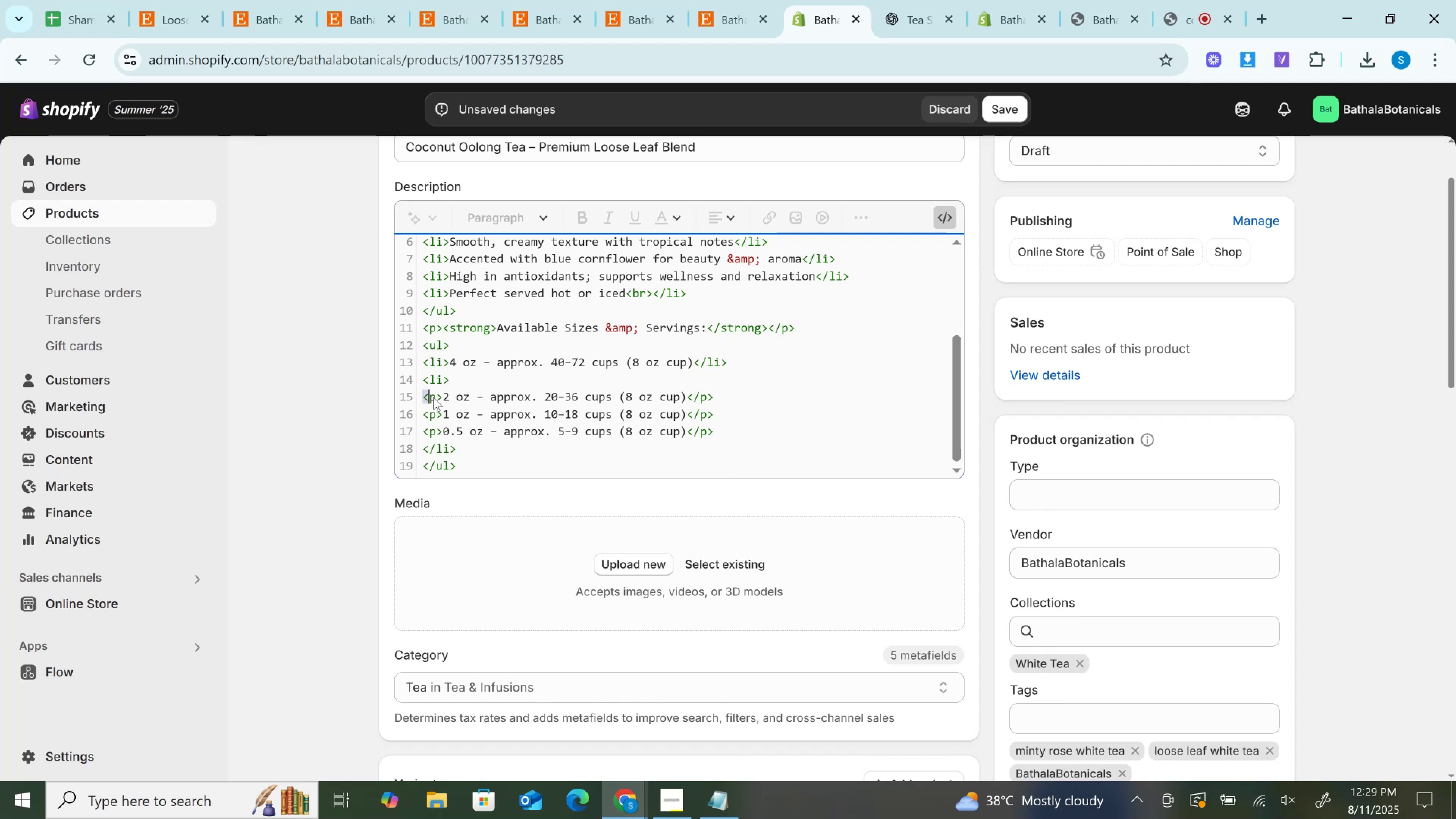 
key(Control+ControlLeft)
 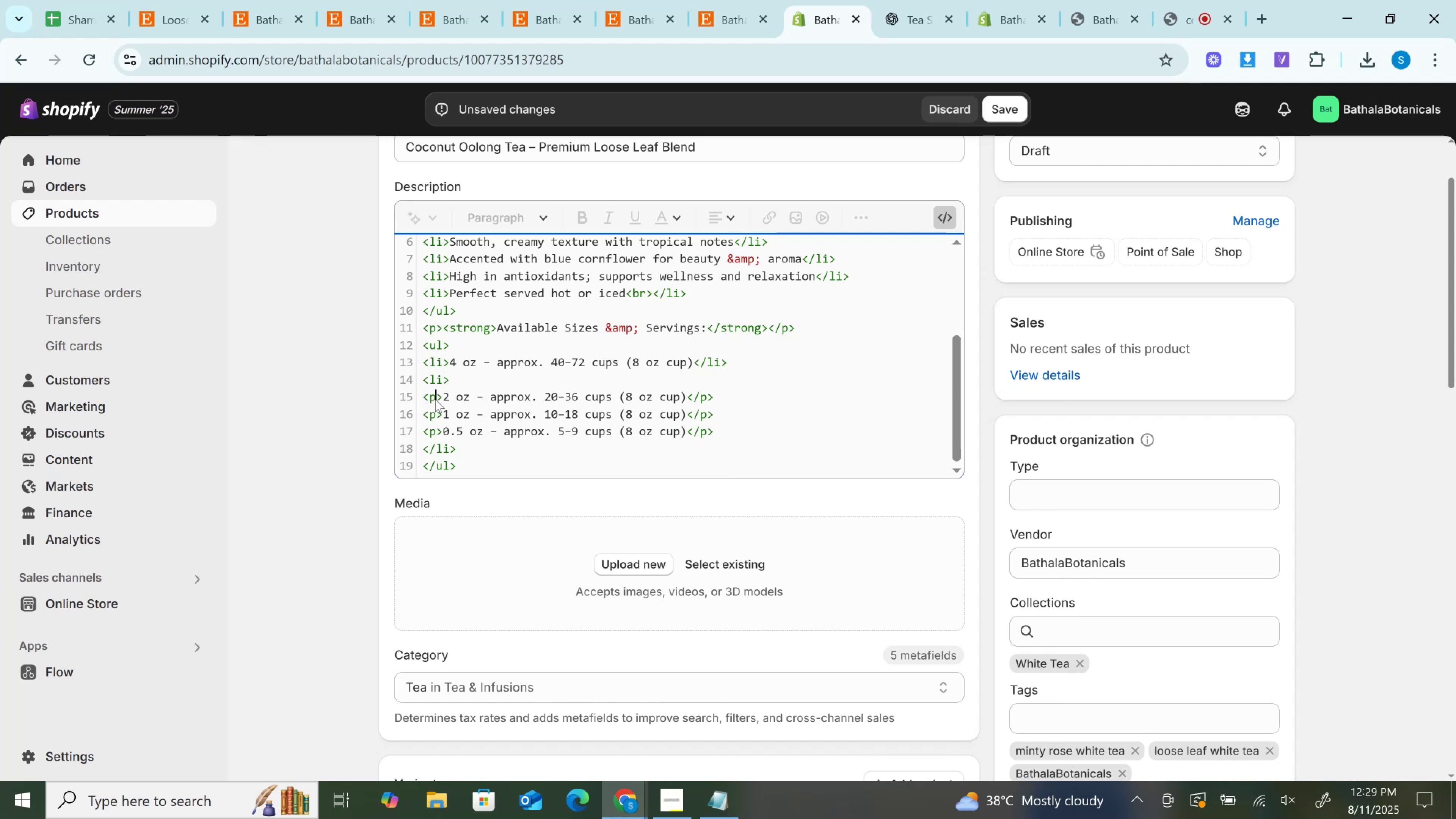 
double_click([435, 400])
 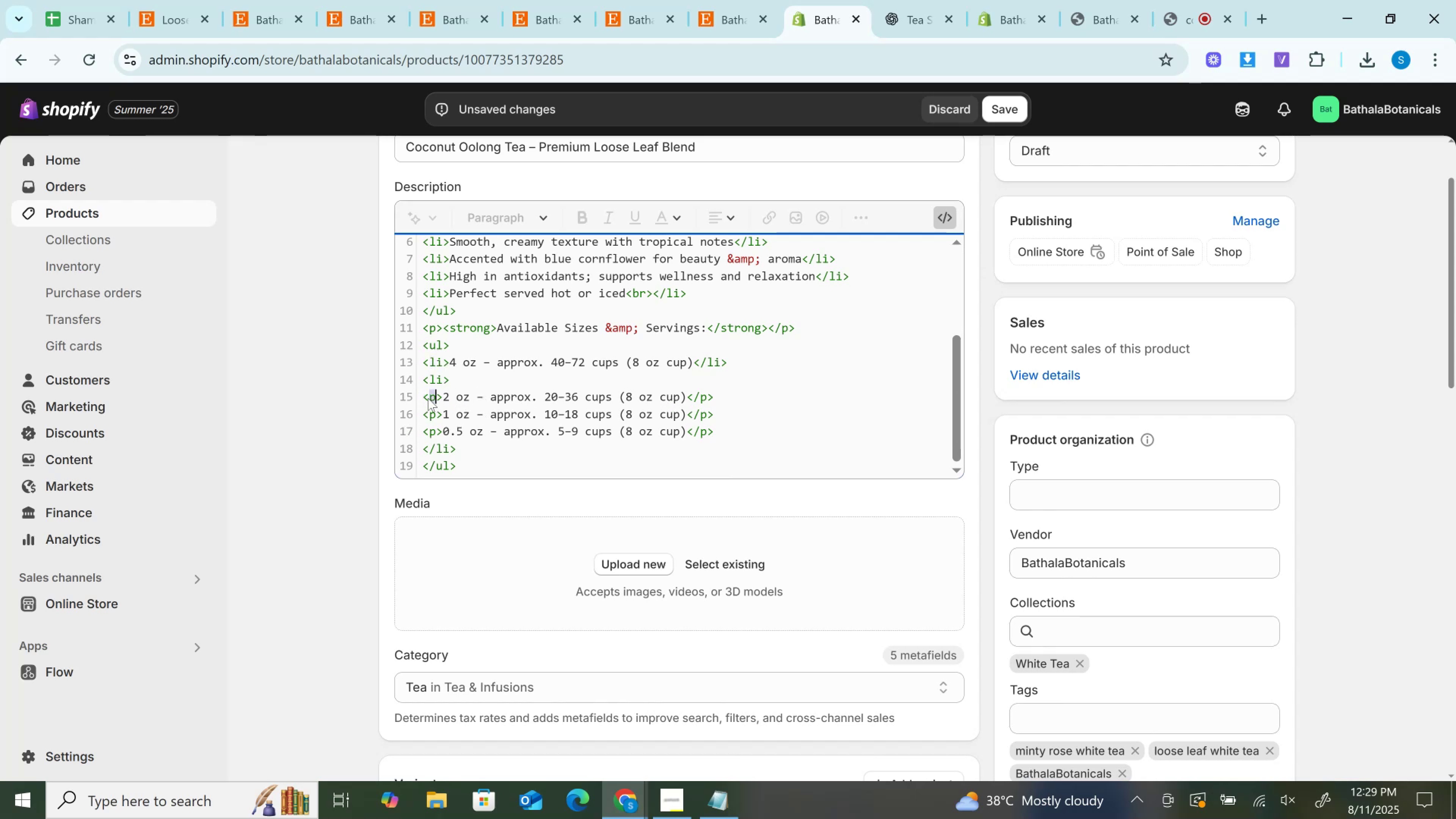 
key(Control+V)
 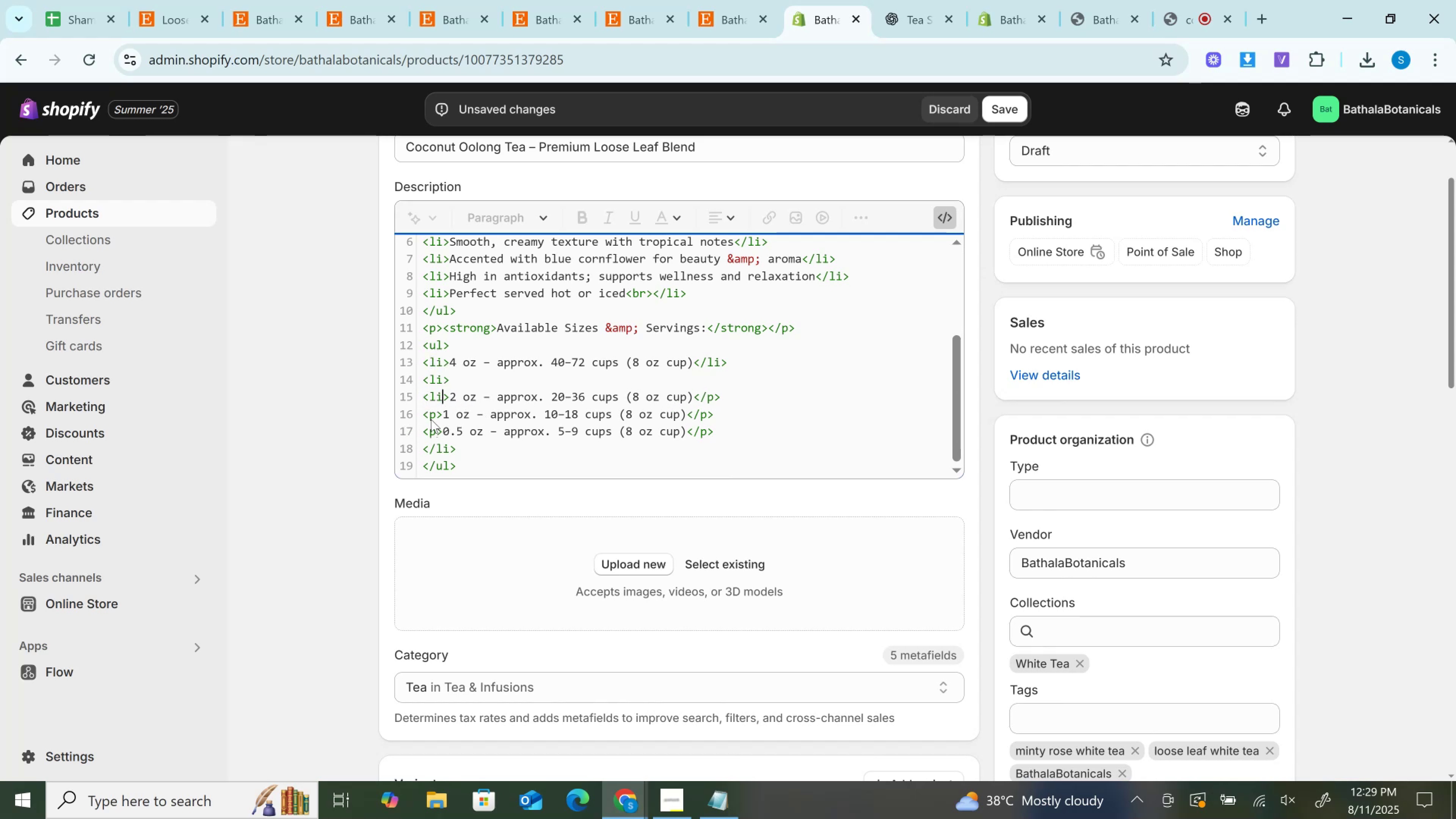 
left_click([431, 419])
 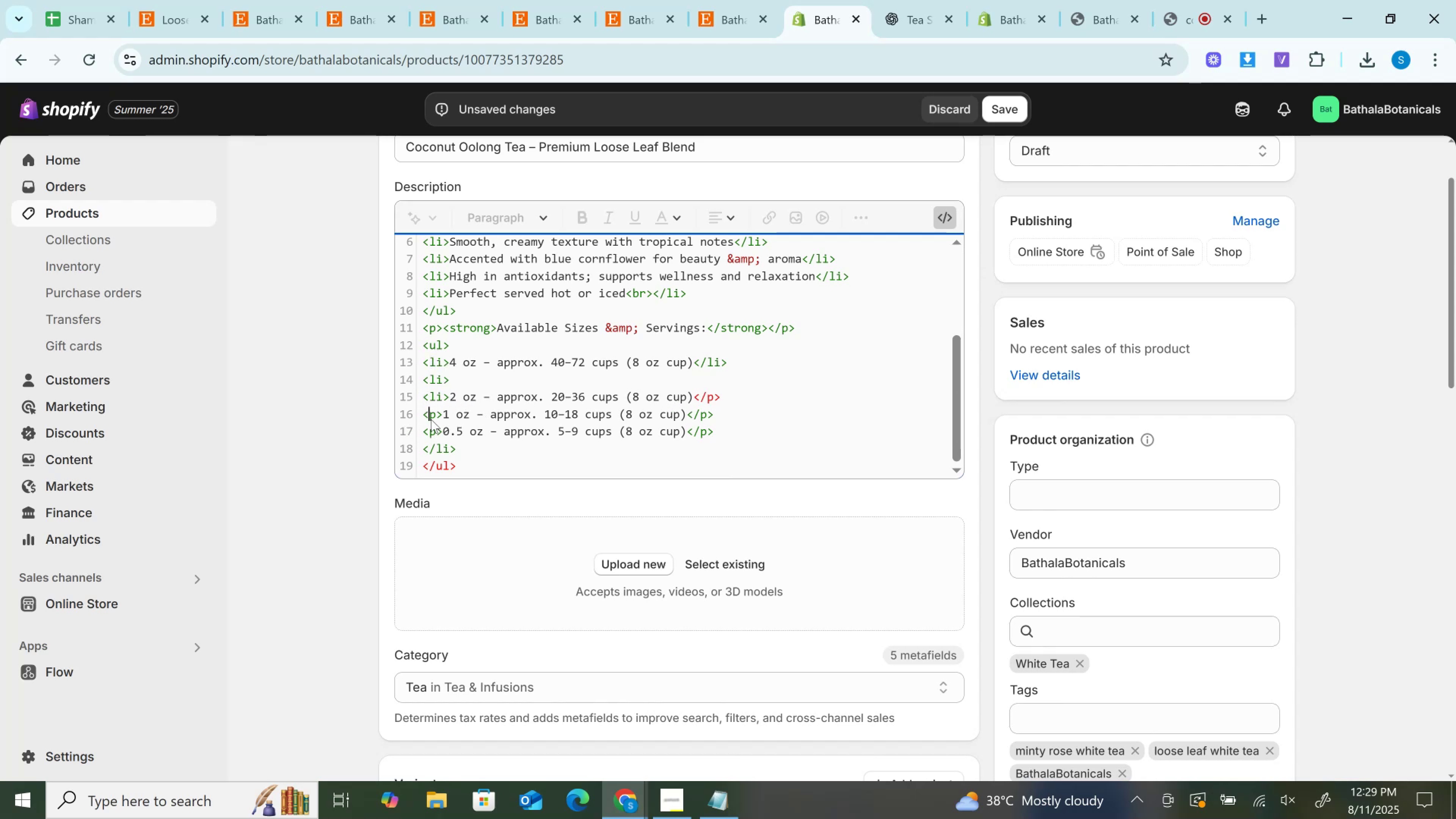 
double_click([431, 419])
 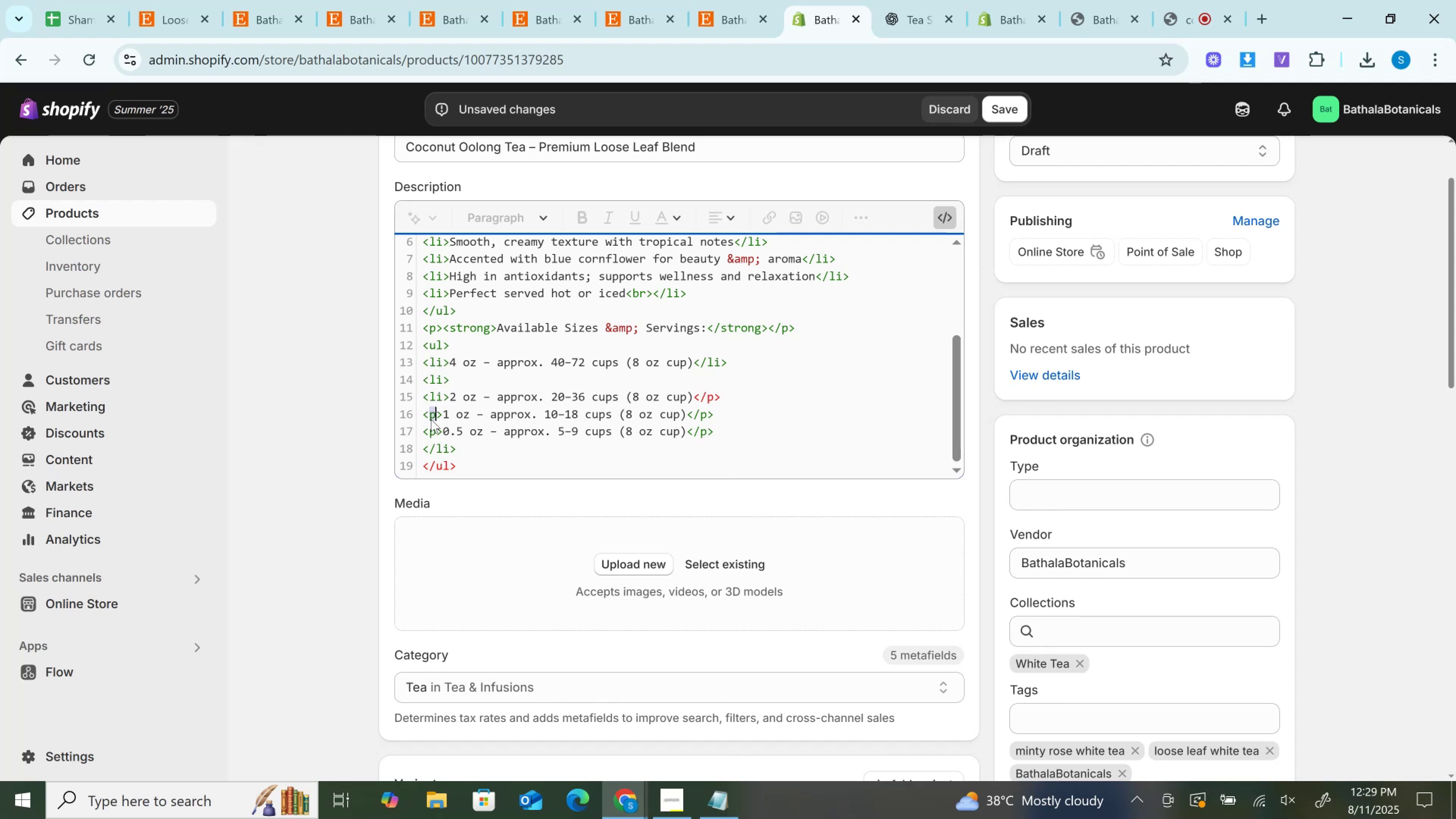 
key(Control+V)
 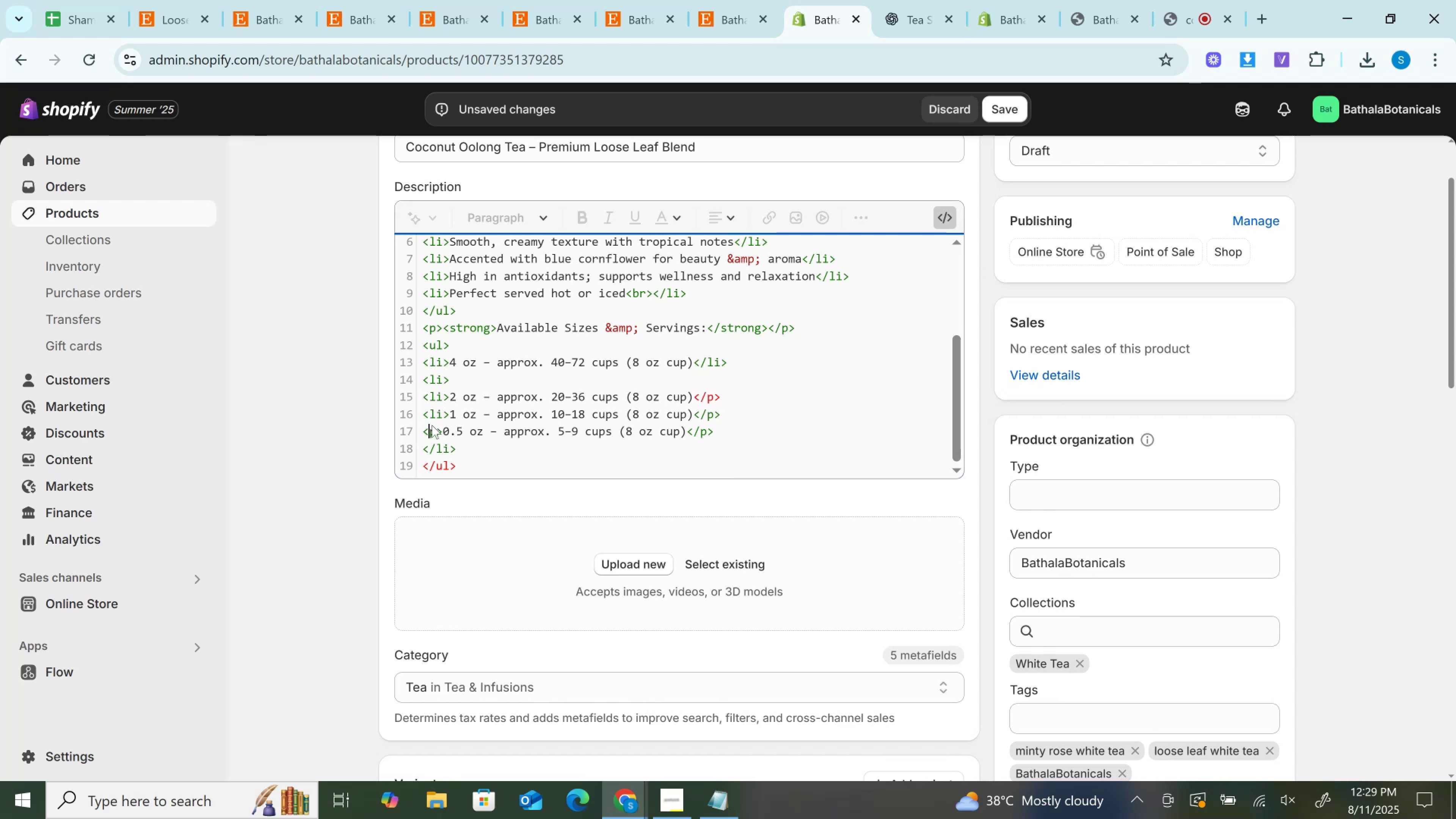 
double_click([432, 425])
 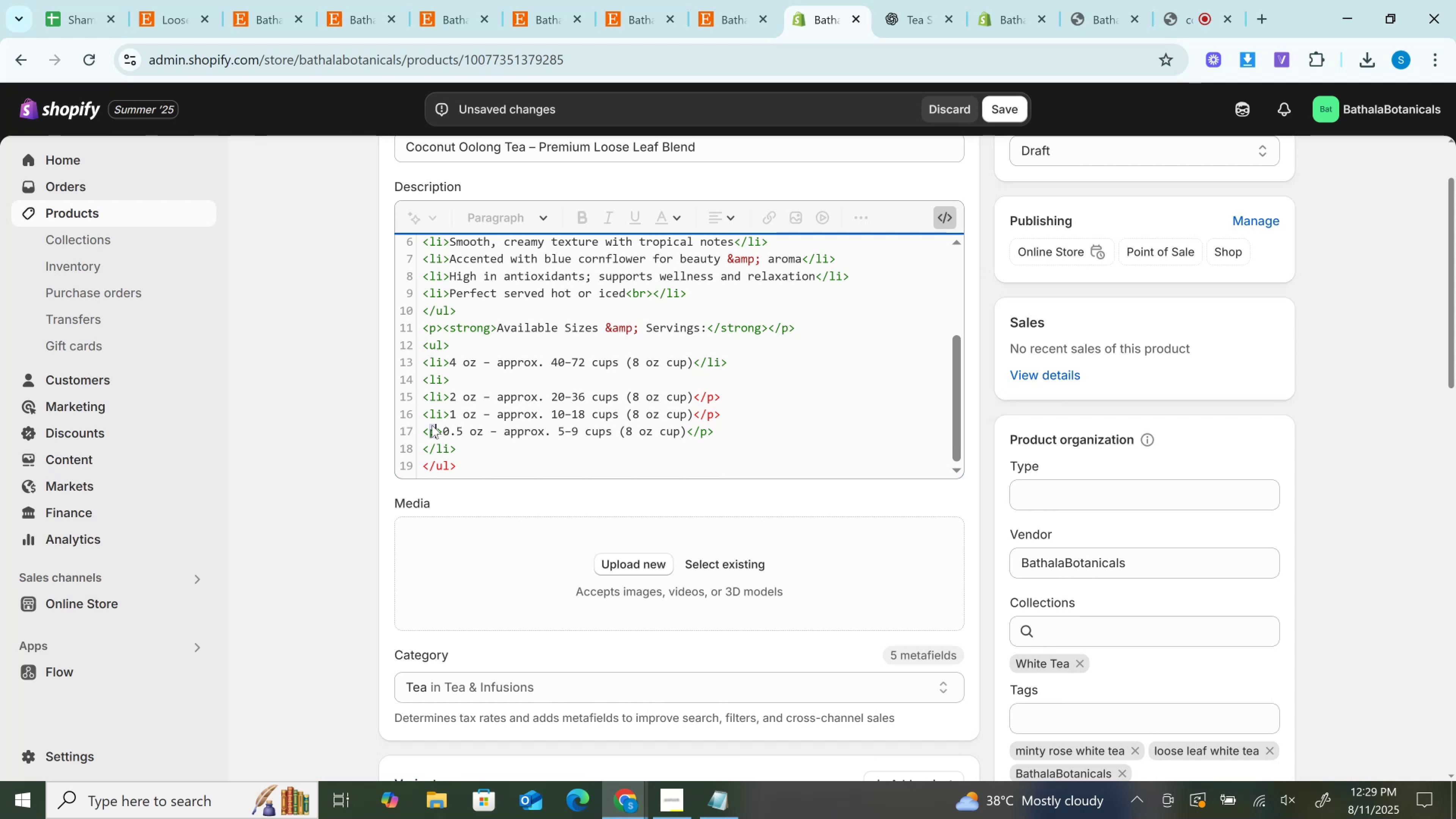 
key(Control+V)
 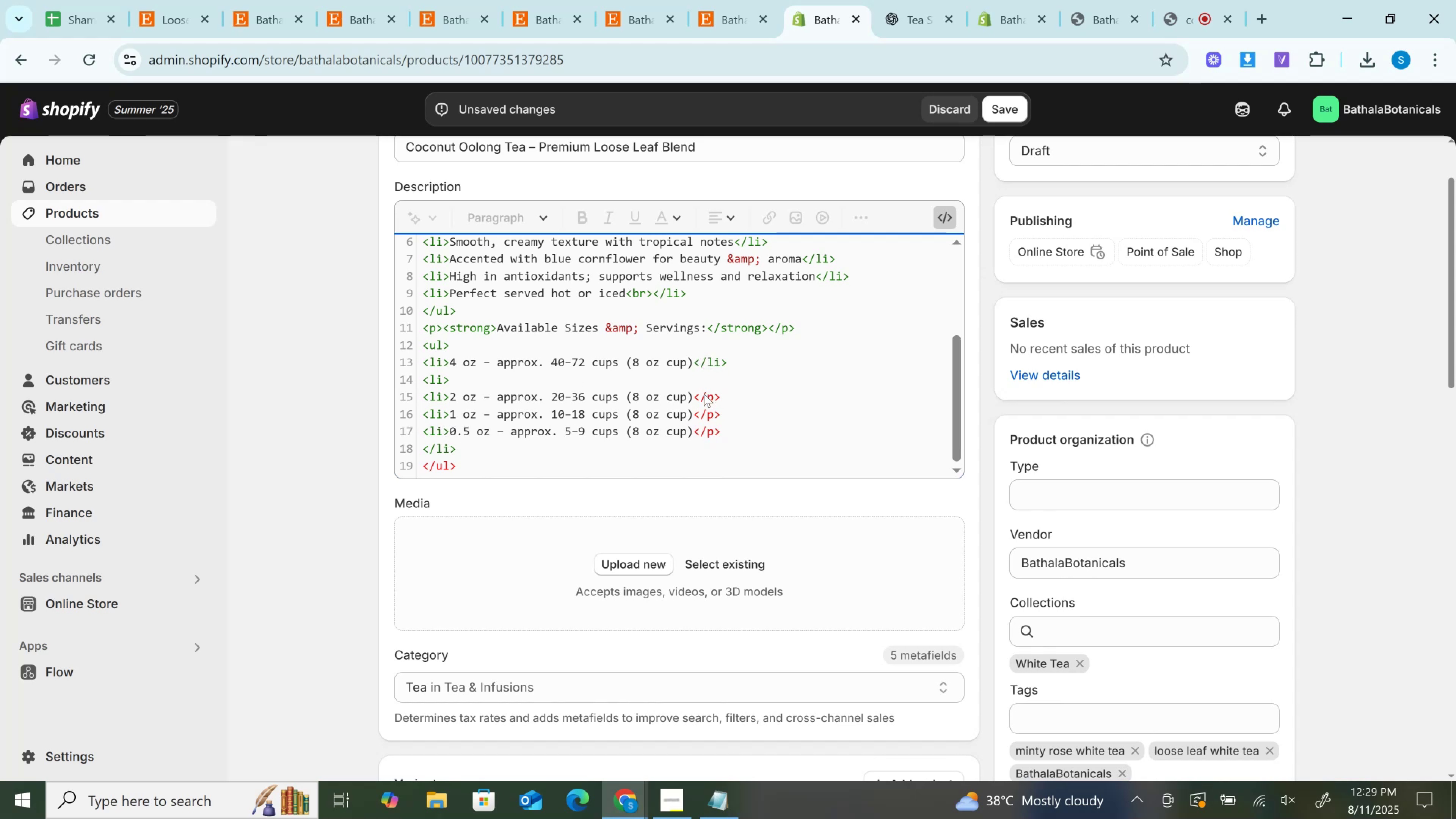 
left_click([704, 392])
 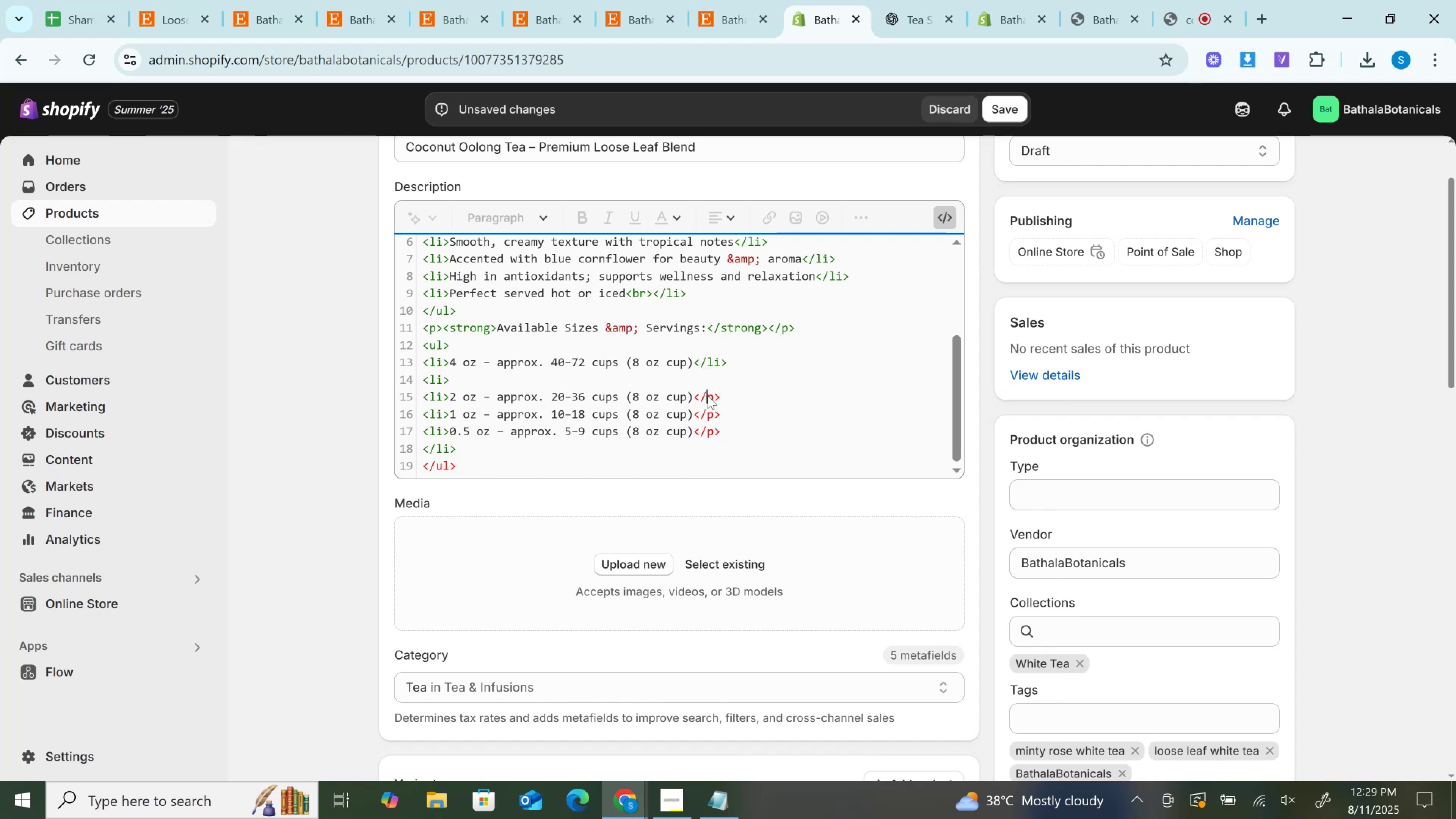 
double_click([708, 396])
 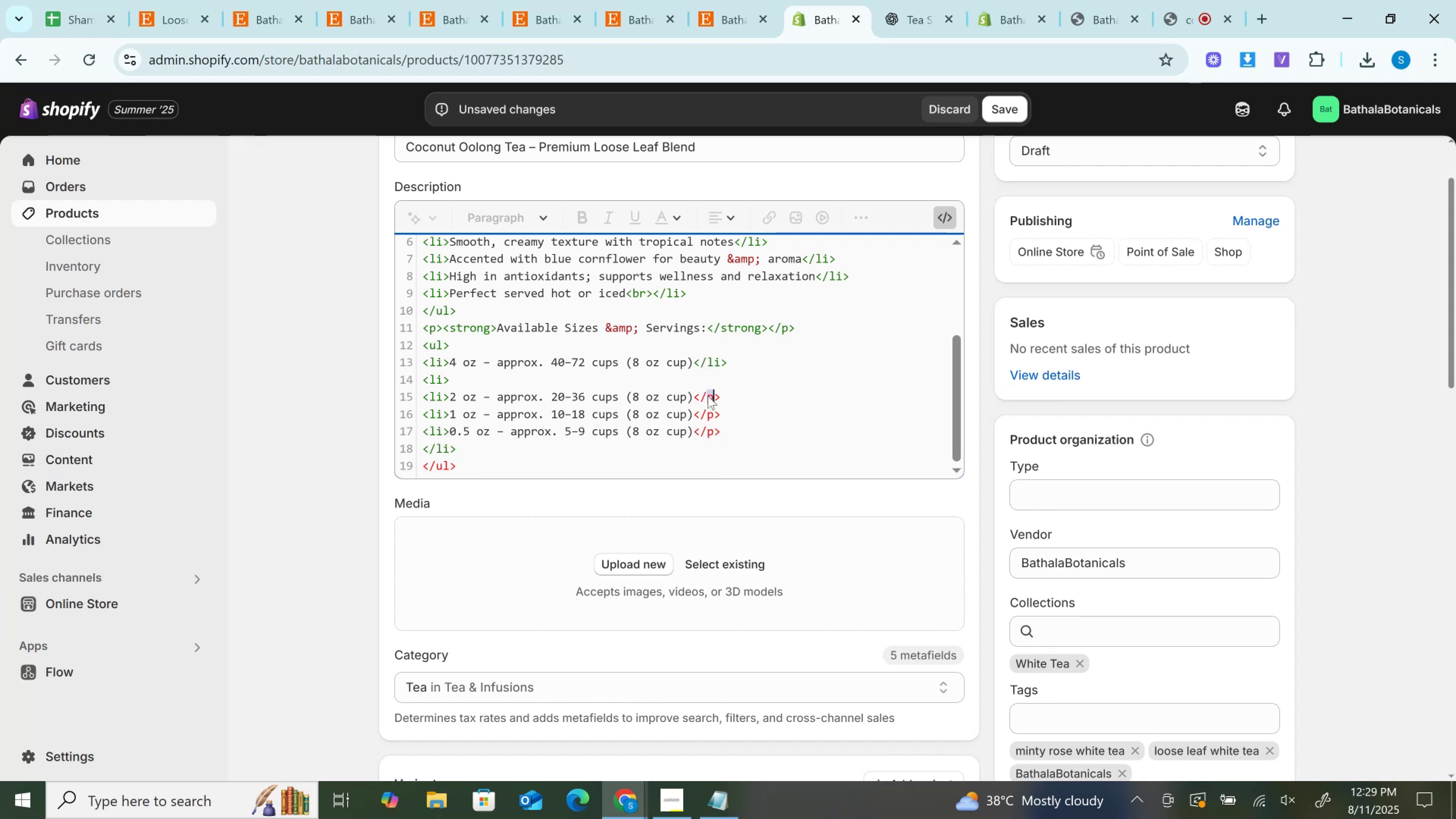 
key(Control+V)
 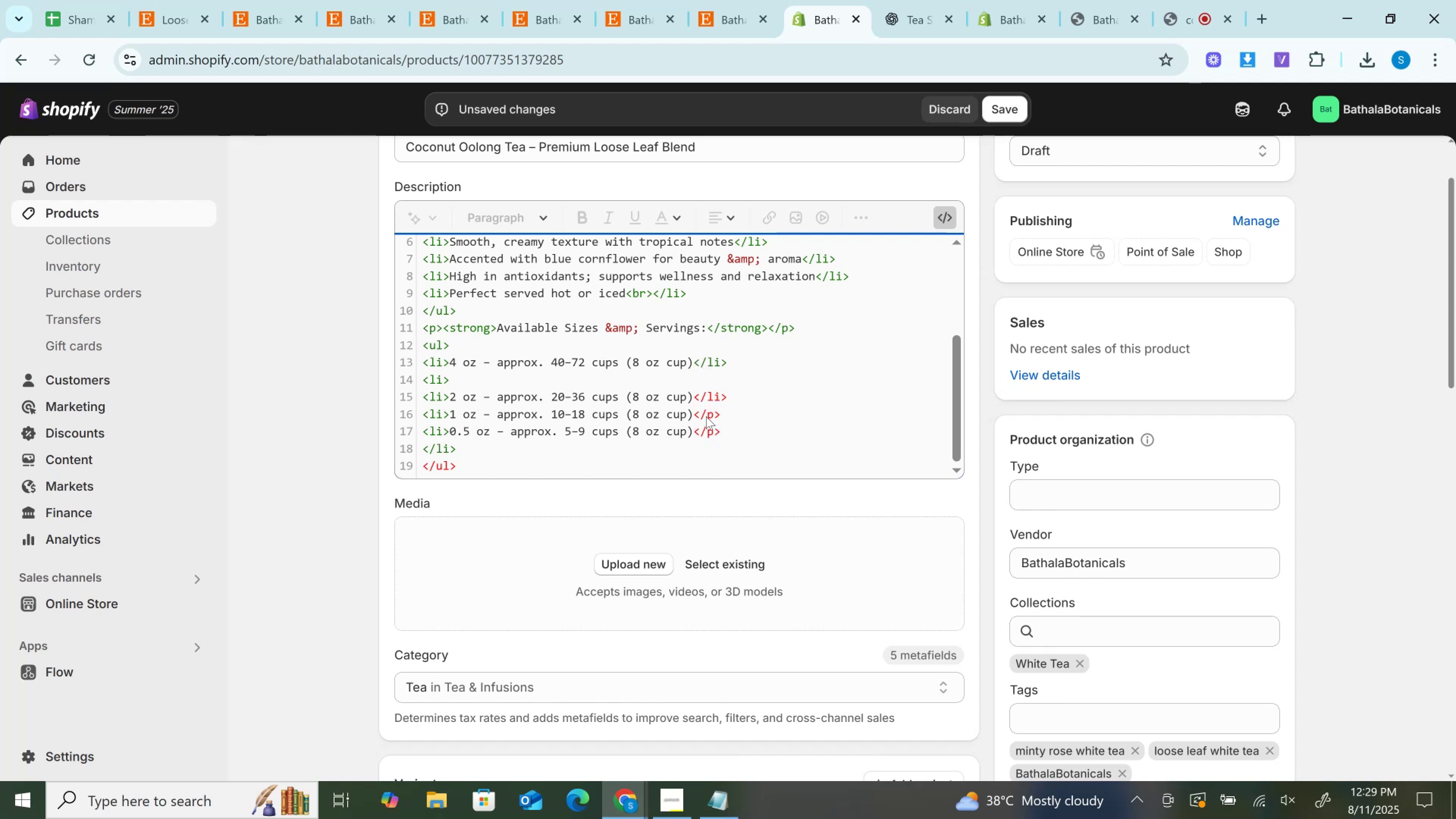 
left_click([708, 416])
 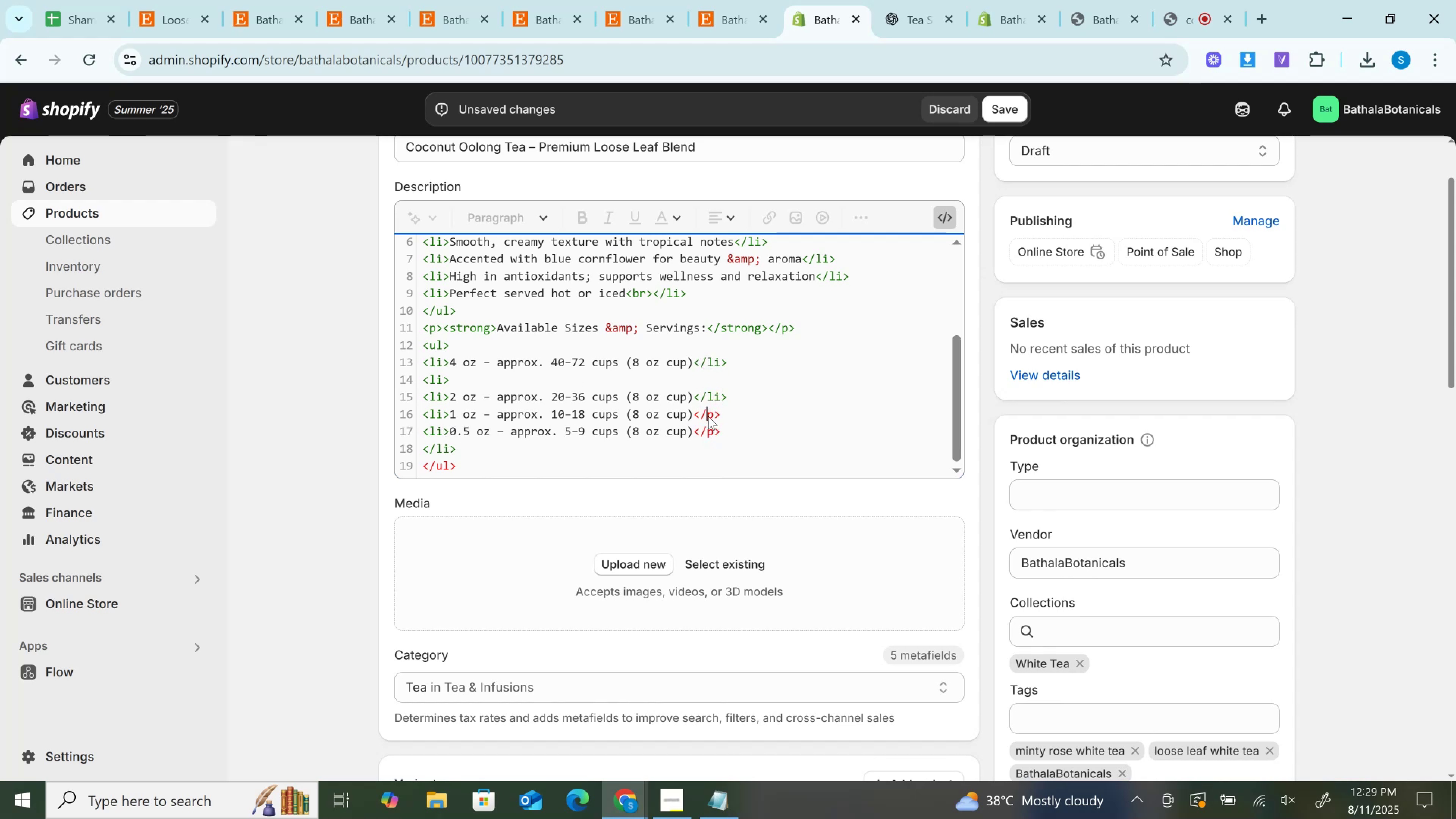 
double_click([708, 416])
 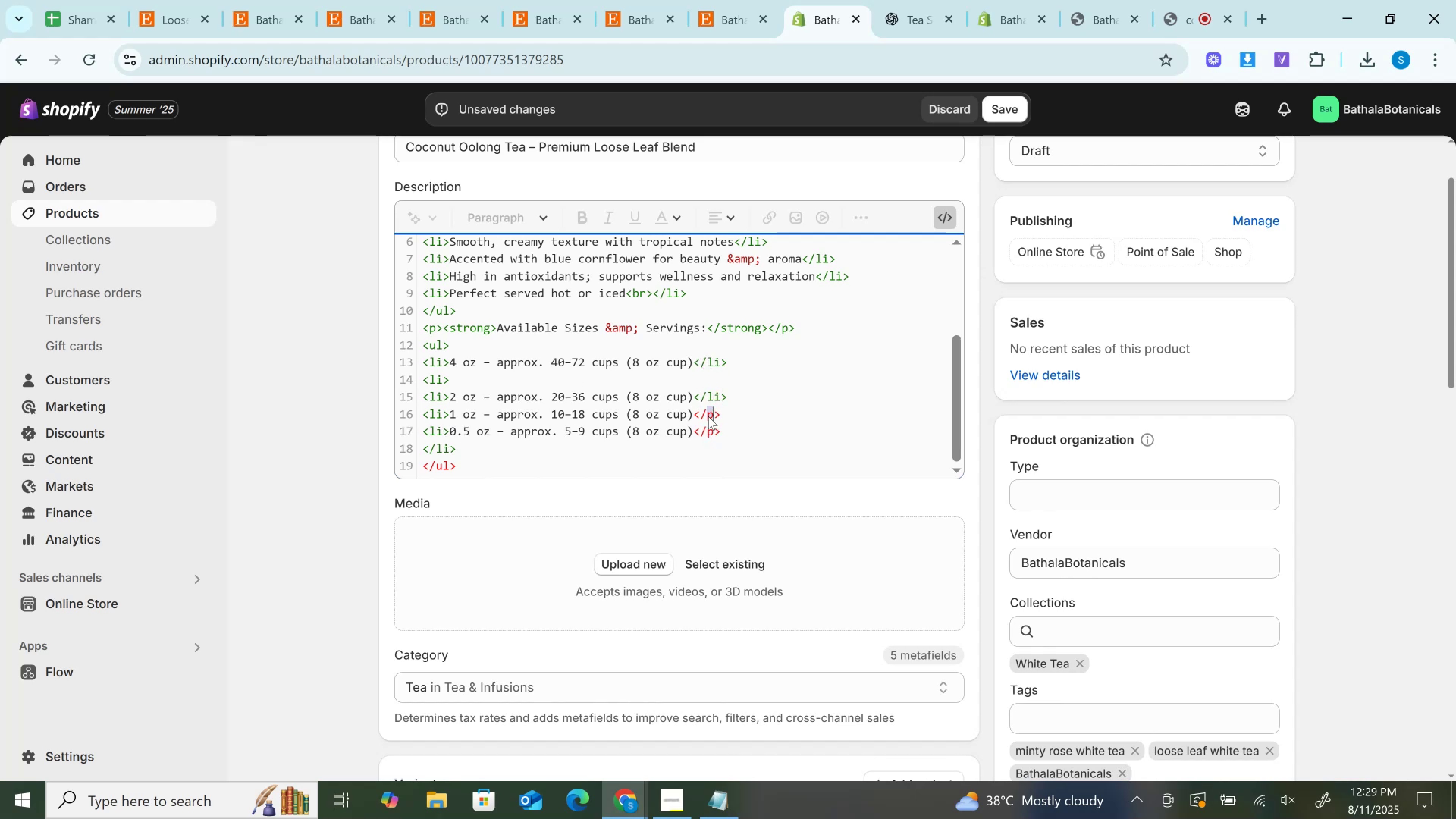 
key(Control+V)
 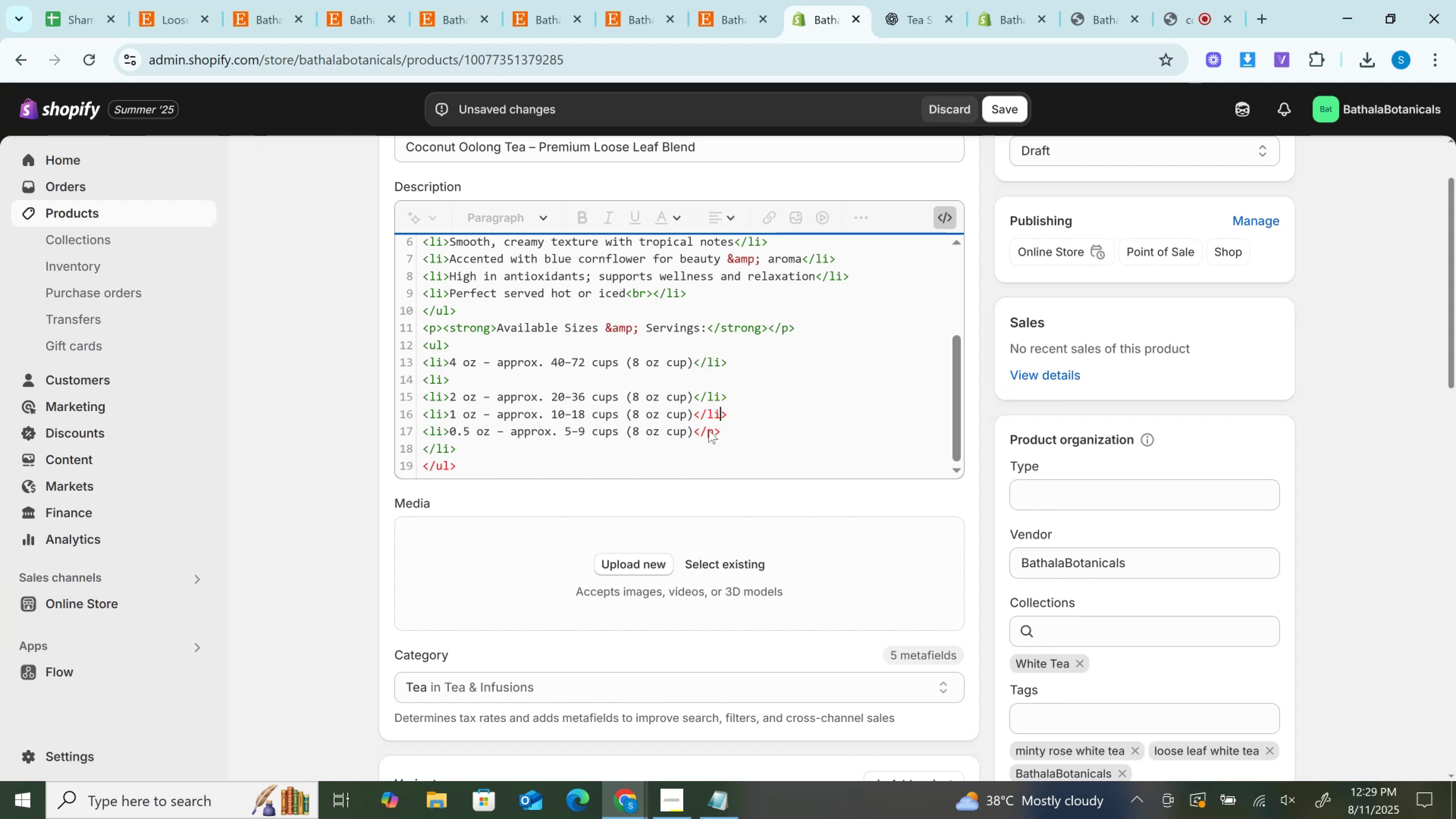 
left_click([709, 430])
 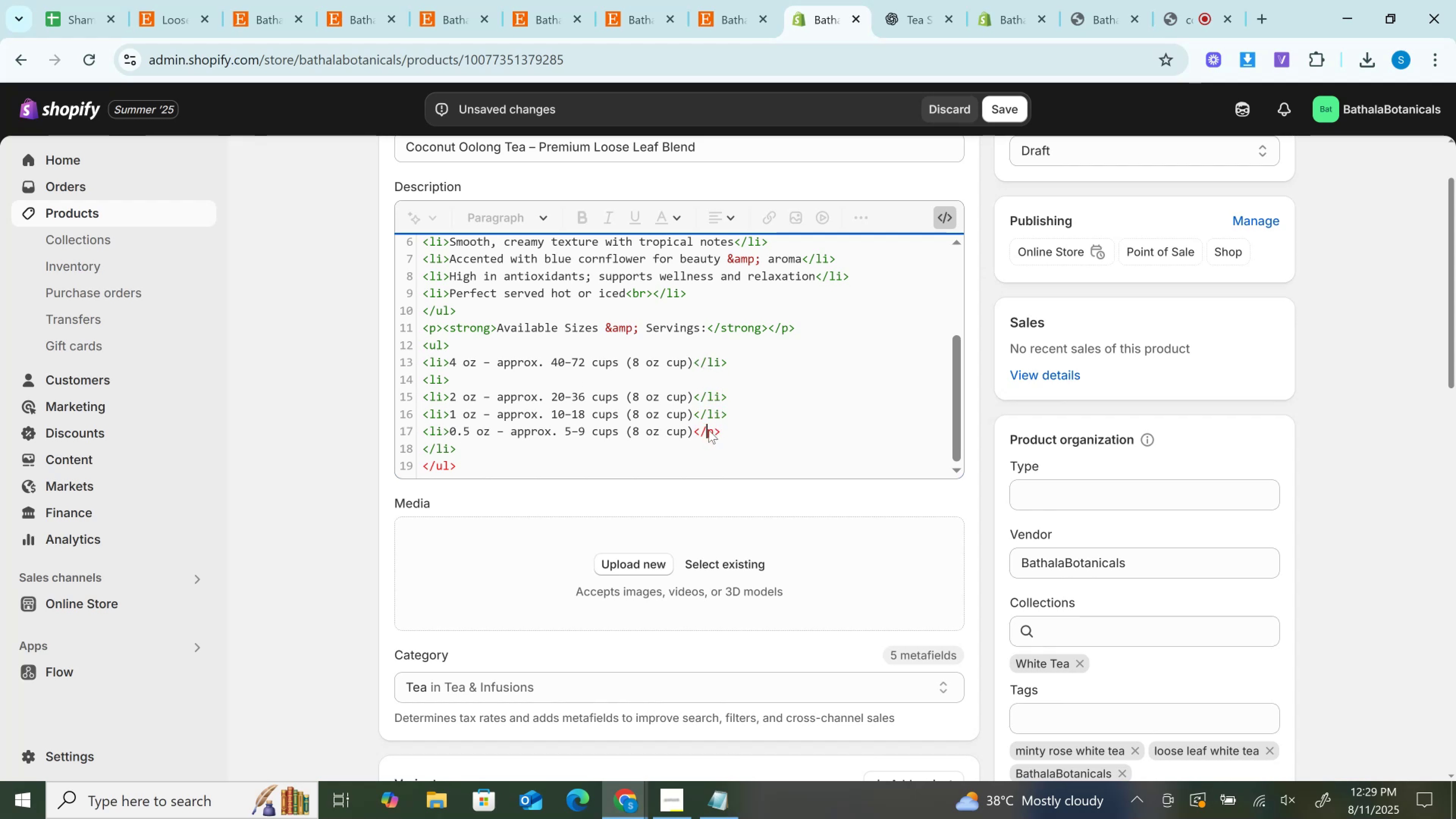 
double_click([709, 430])
 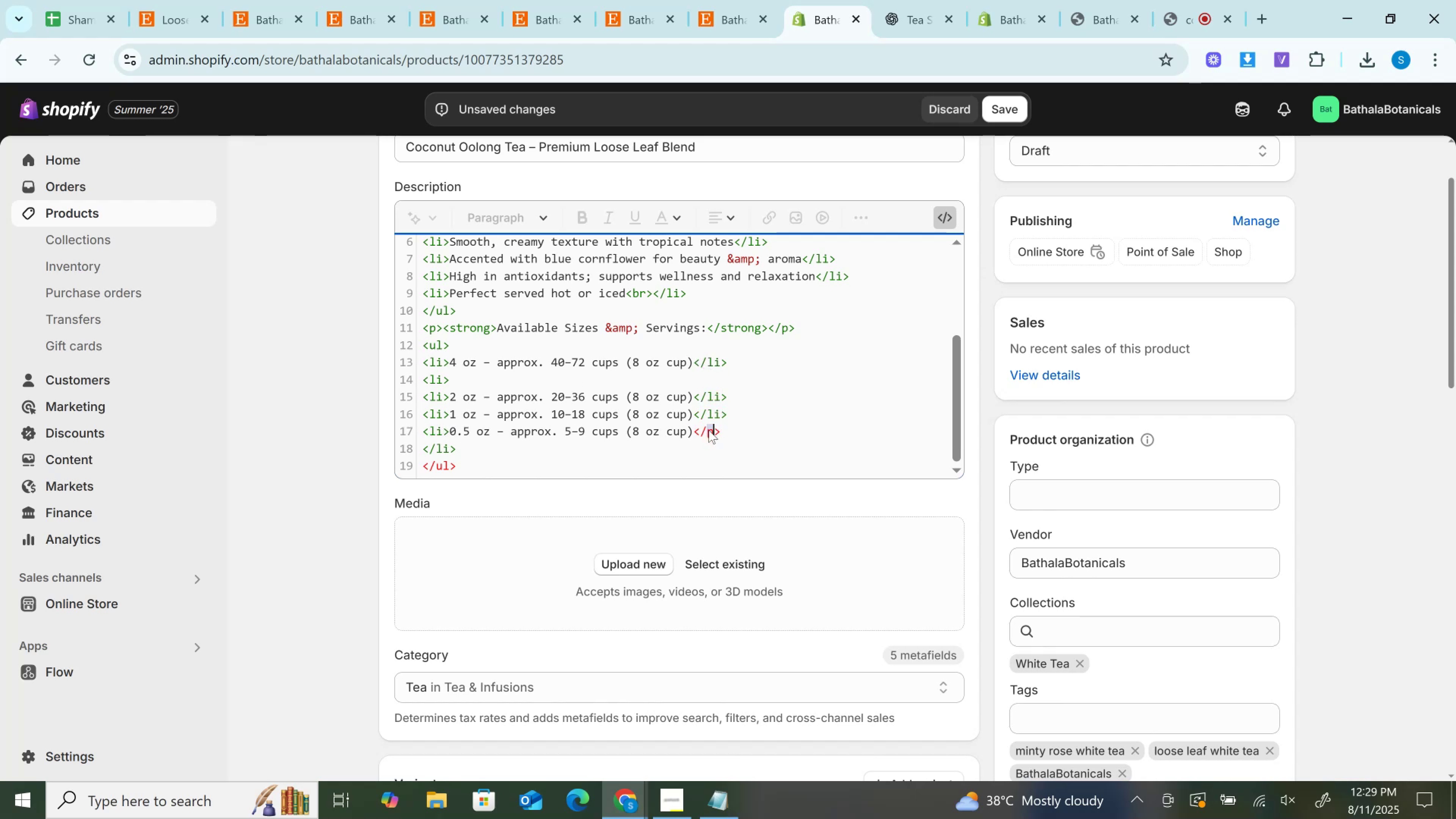 
key(Control+V)
 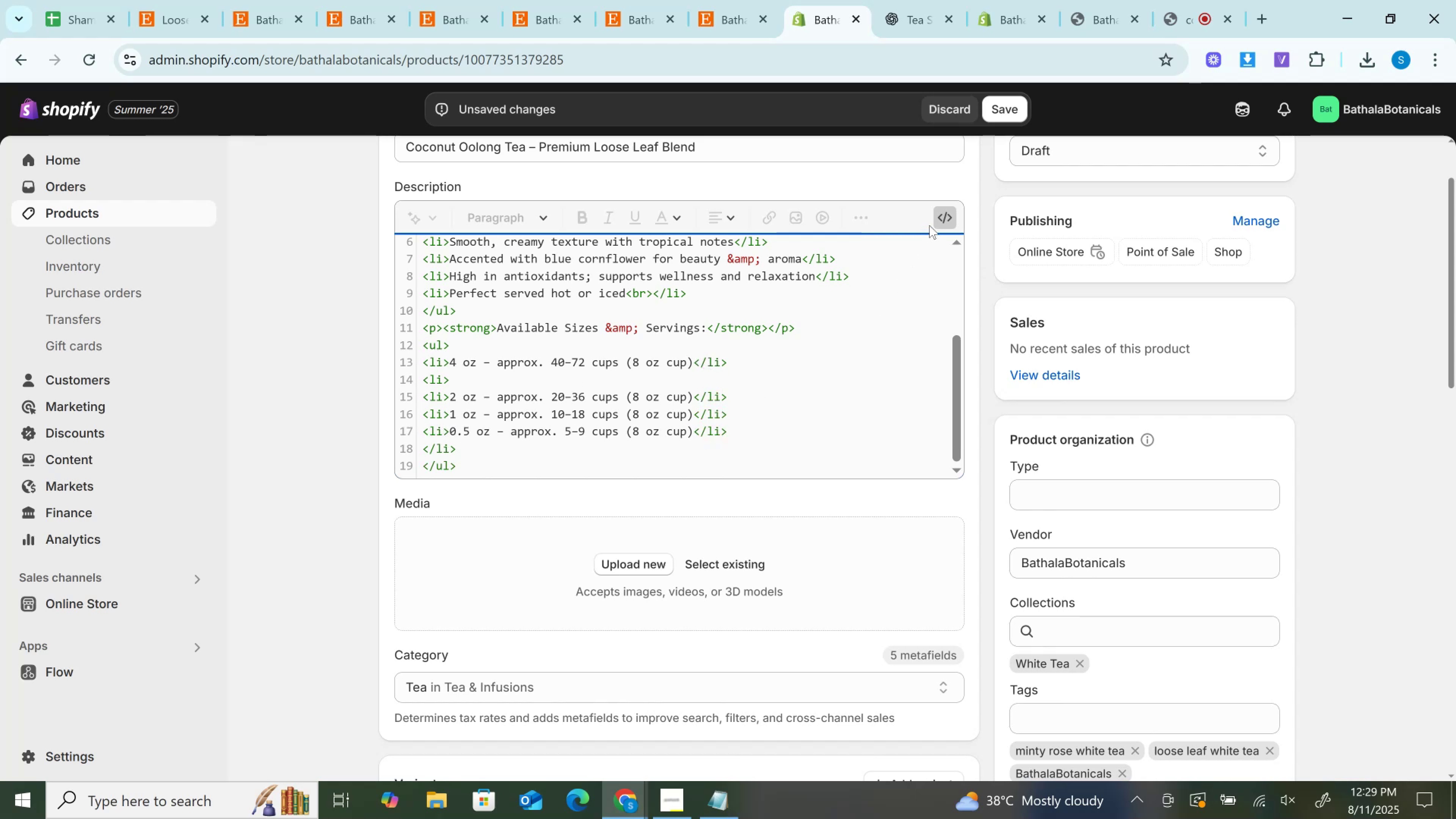 
left_click([940, 217])
 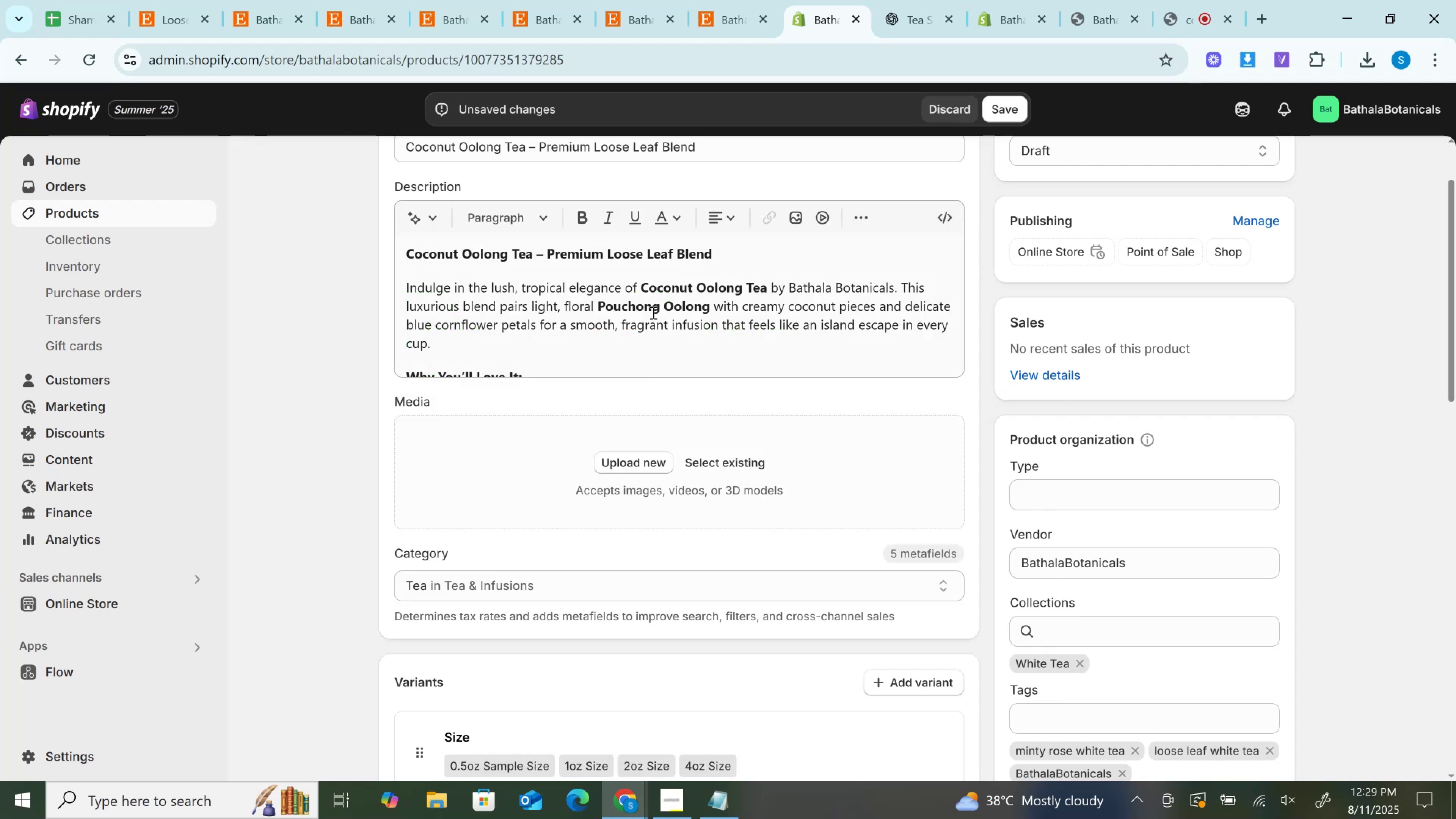 
left_click([652, 312])
 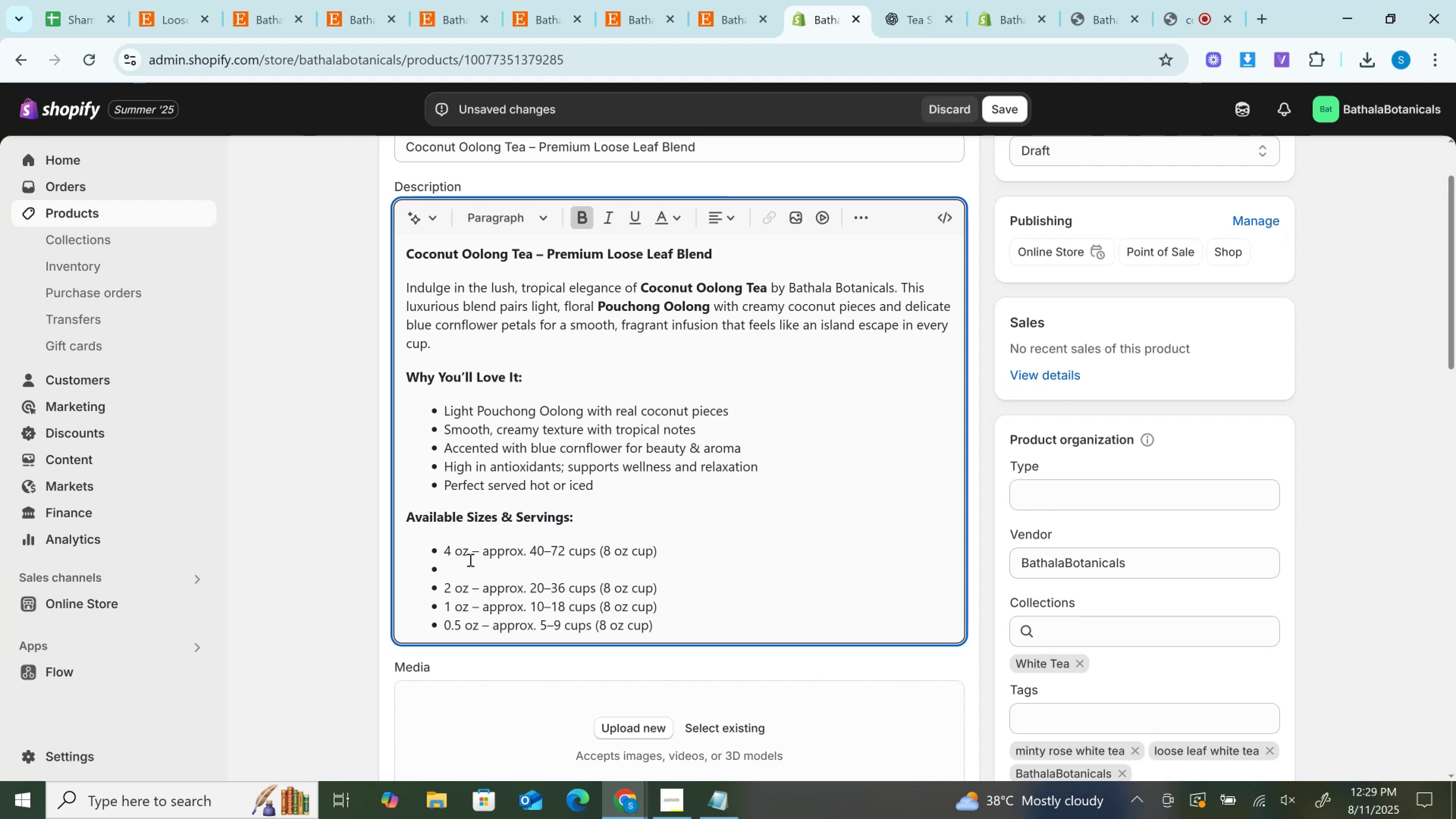 
left_click([468, 568])
 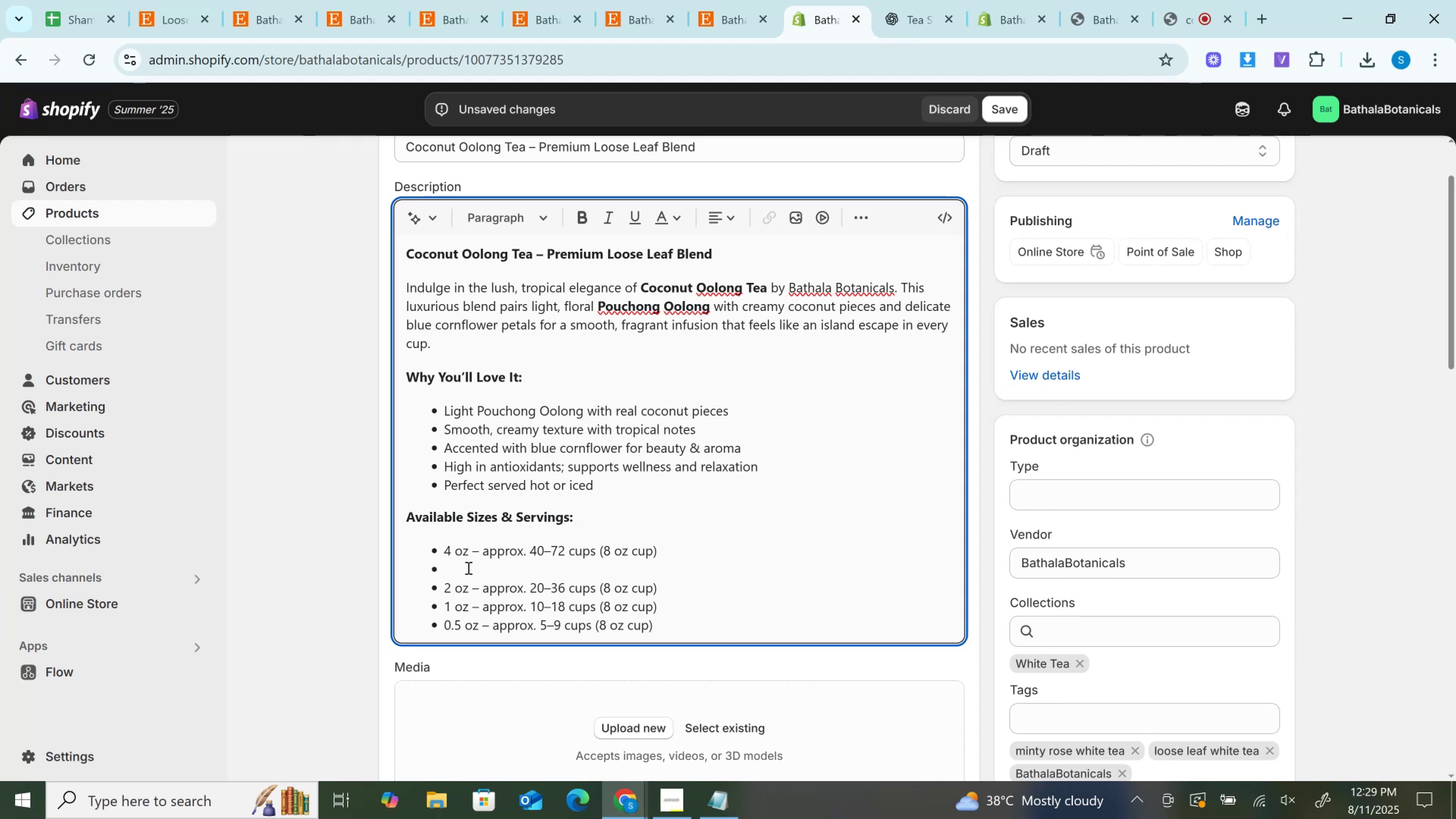 
key(Backspace)
 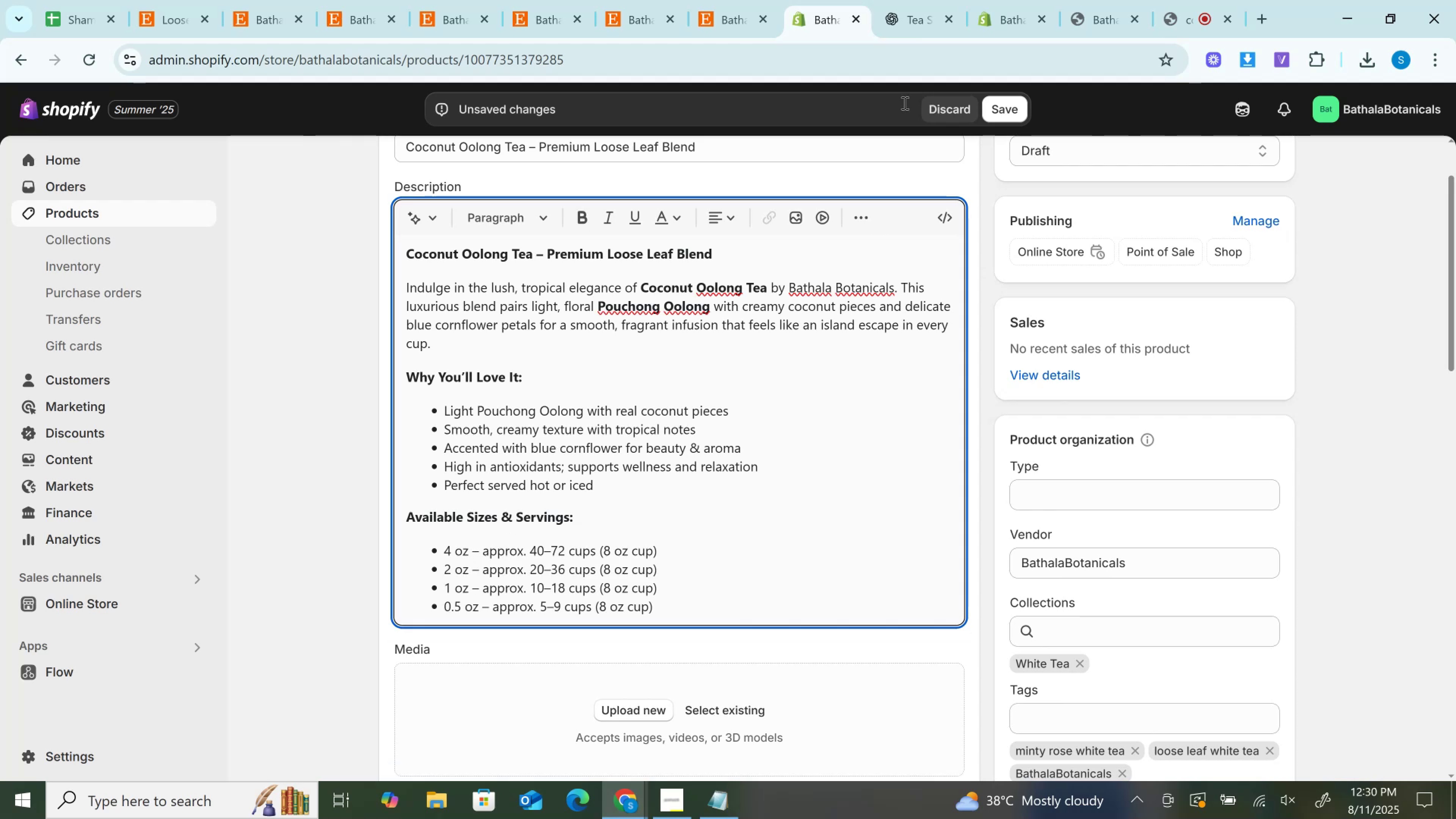 
left_click([922, 0])
 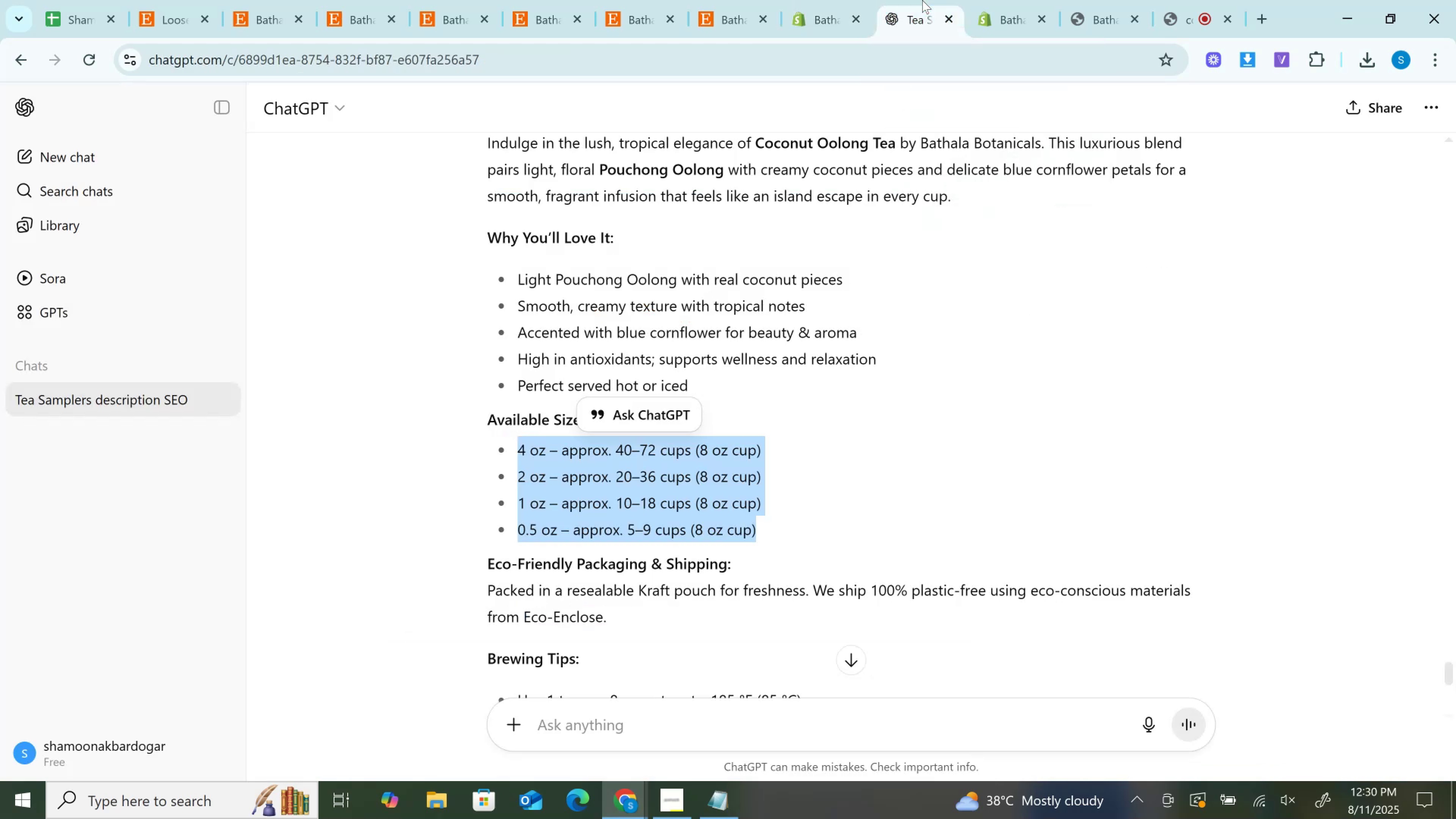 
scroll: coordinate [917, 13], scroll_direction: down, amount: 2.0
 